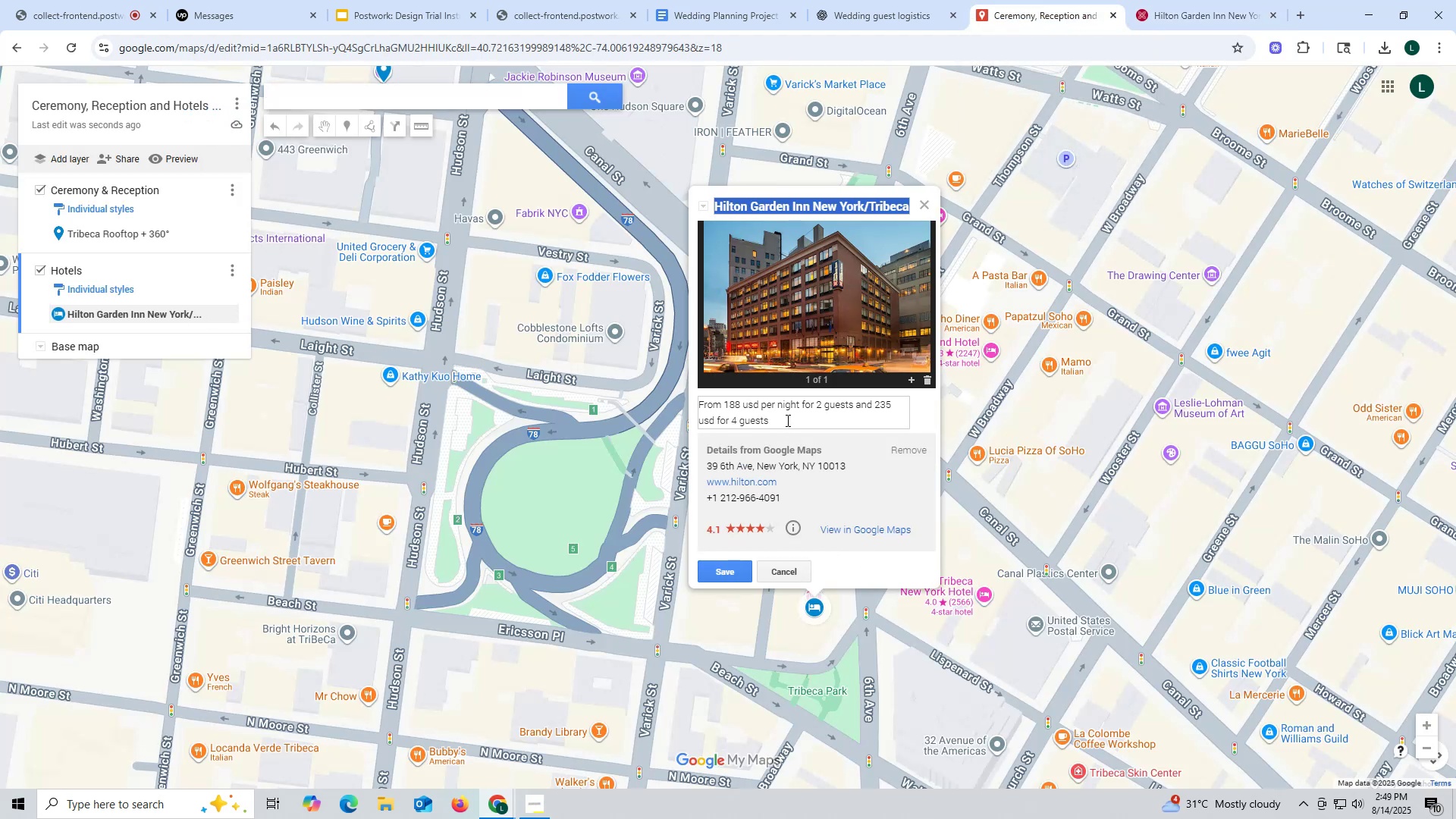 
left_click([786, 420])
 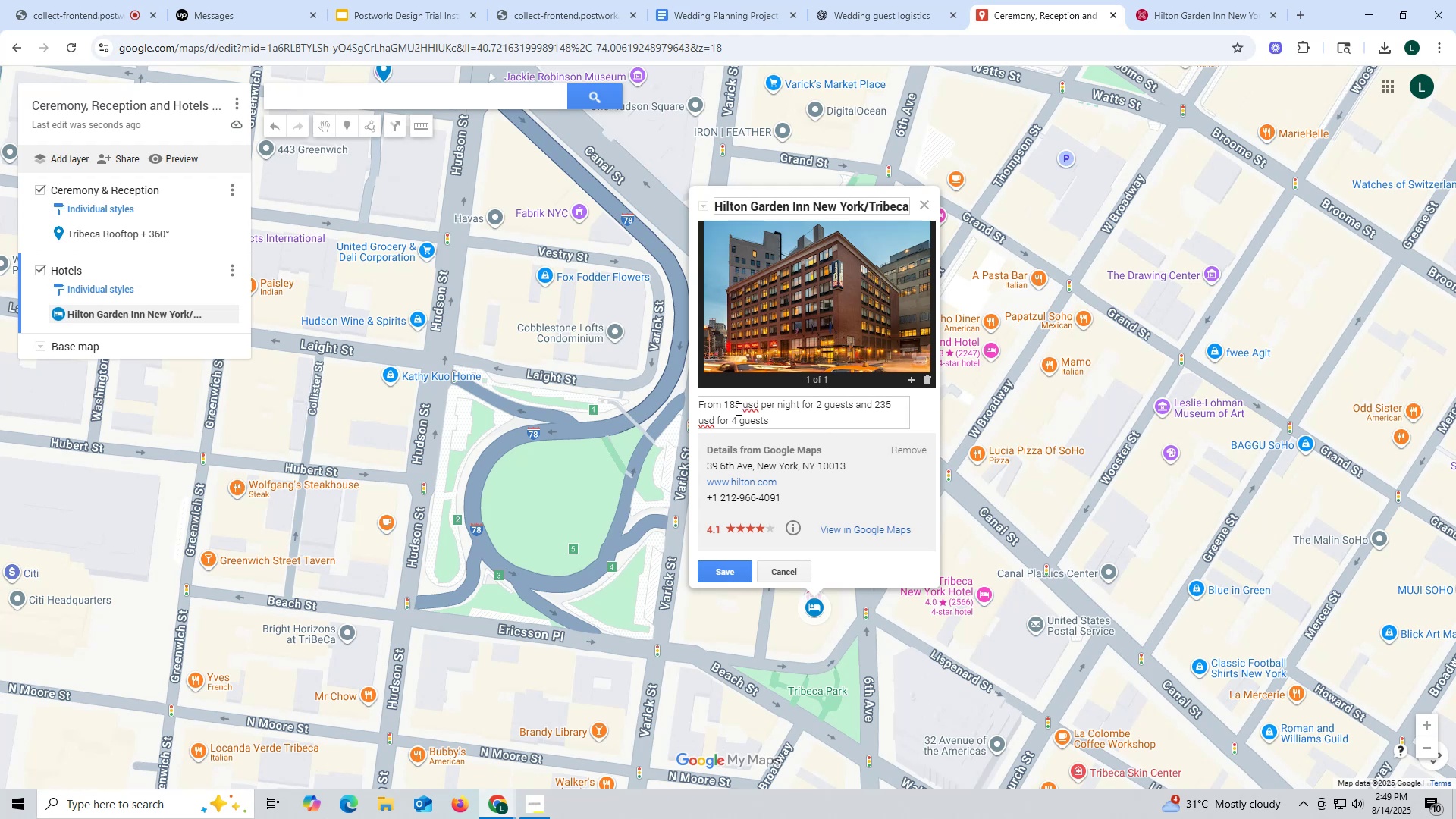 
wait(6.51)
 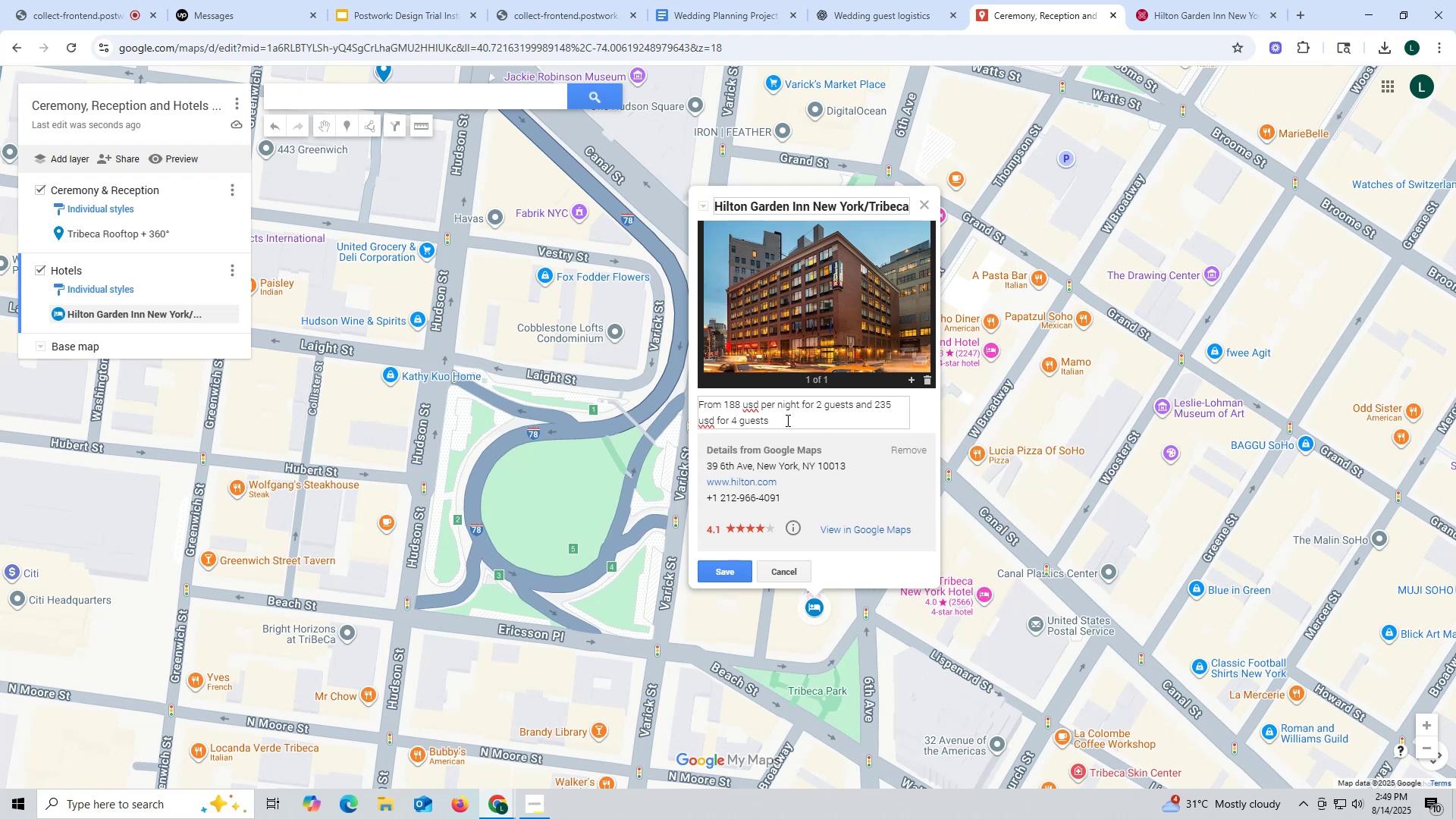 
left_click([698, 403])
 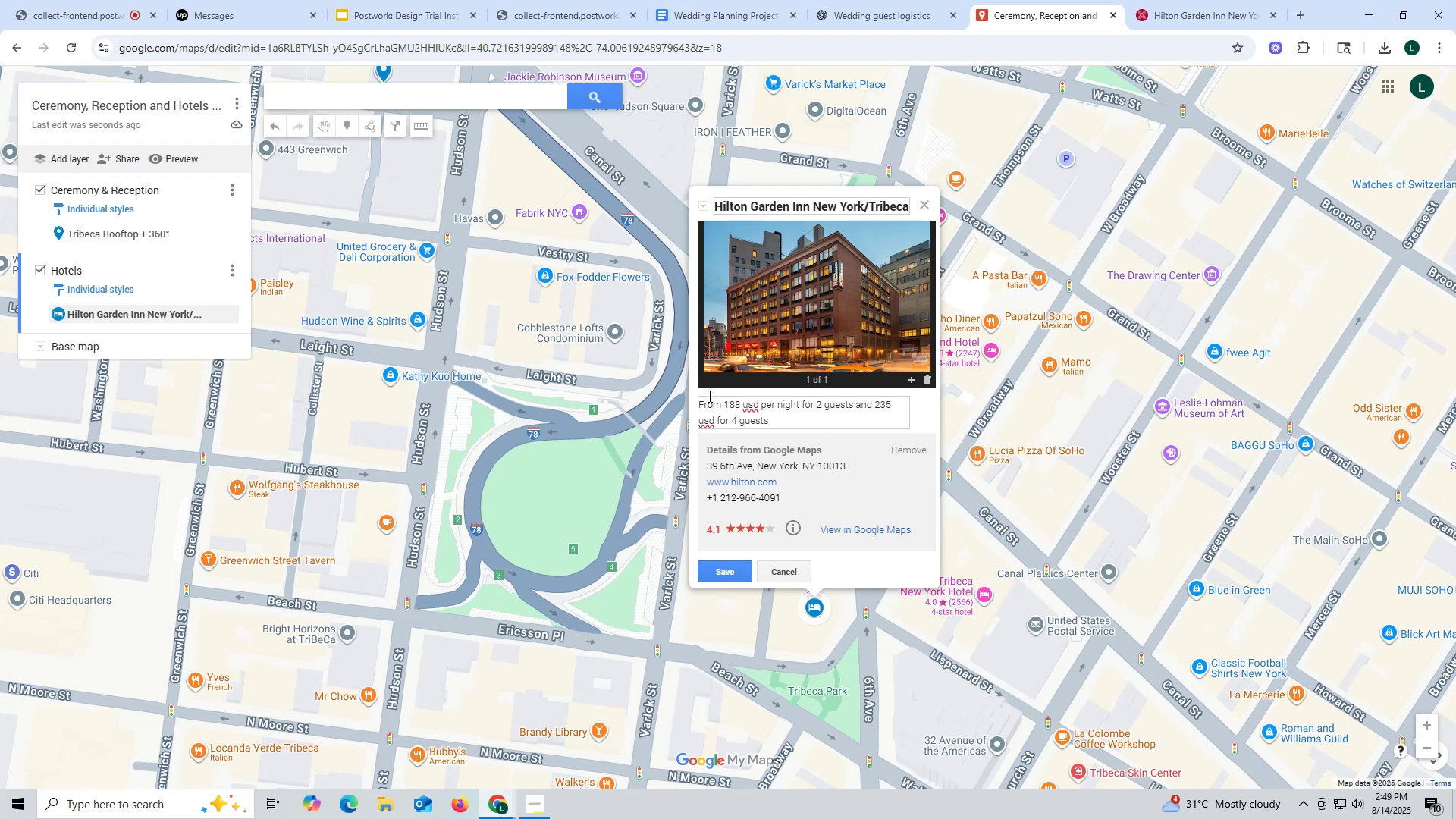 
type(RAt)
key(Backspace)
key(Backspace)
type(ate)
key(Backspace)
key(Backspace)
type(te:)
 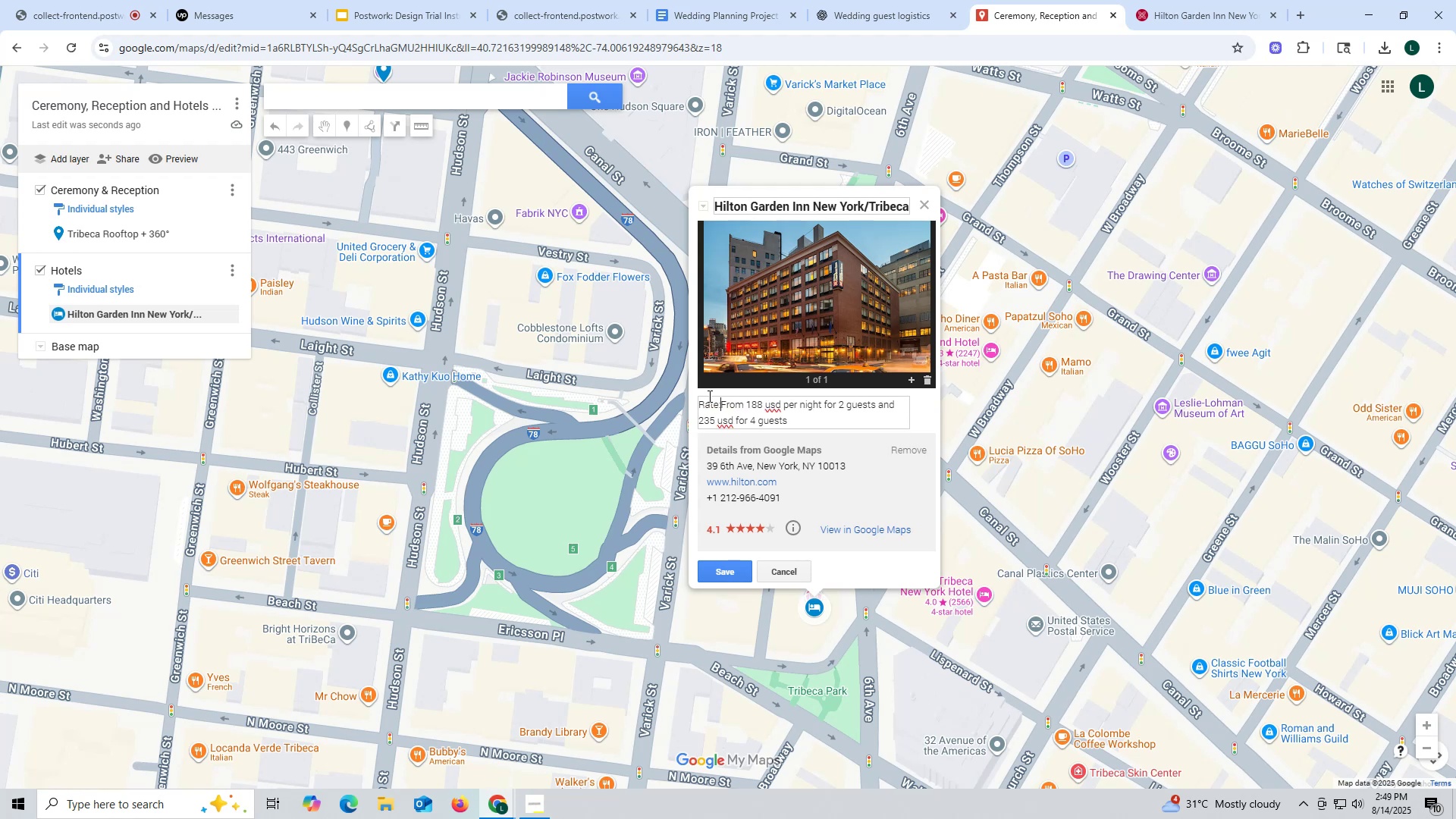 
left_click([820, 421])
 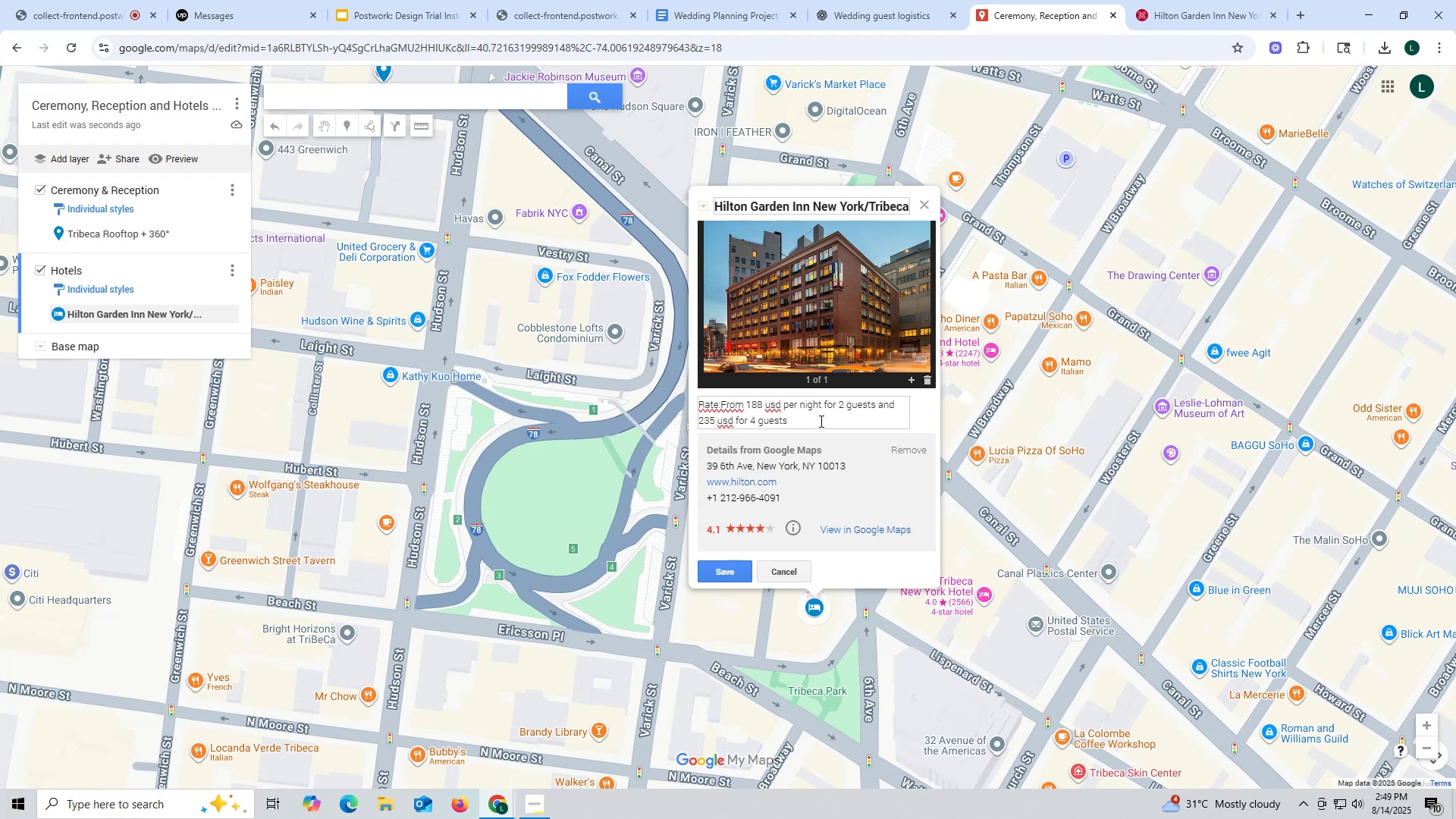 
hold_key(key=Space, duration=1.5)
 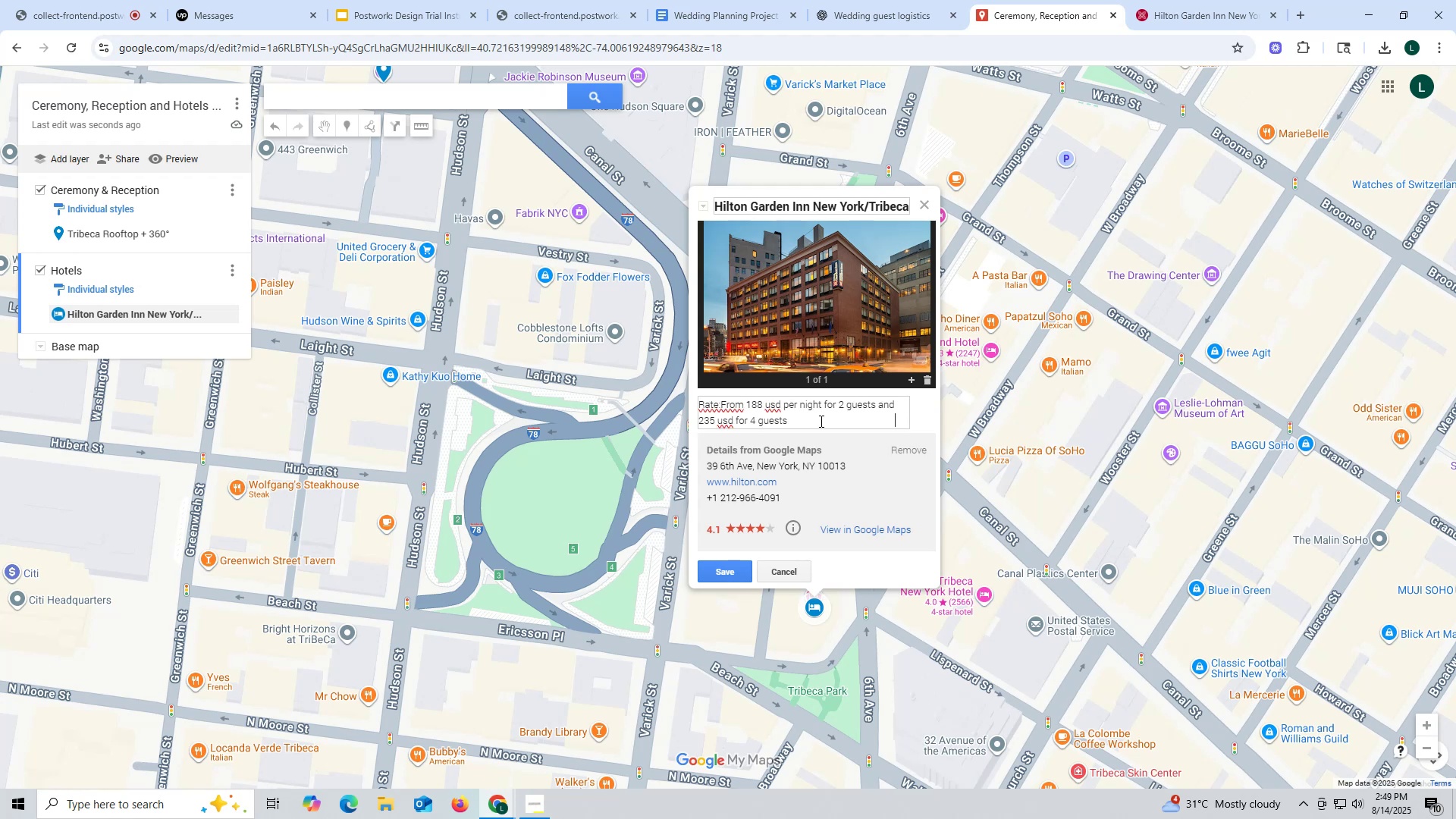 
hold_key(key=Space, duration=0.48)
 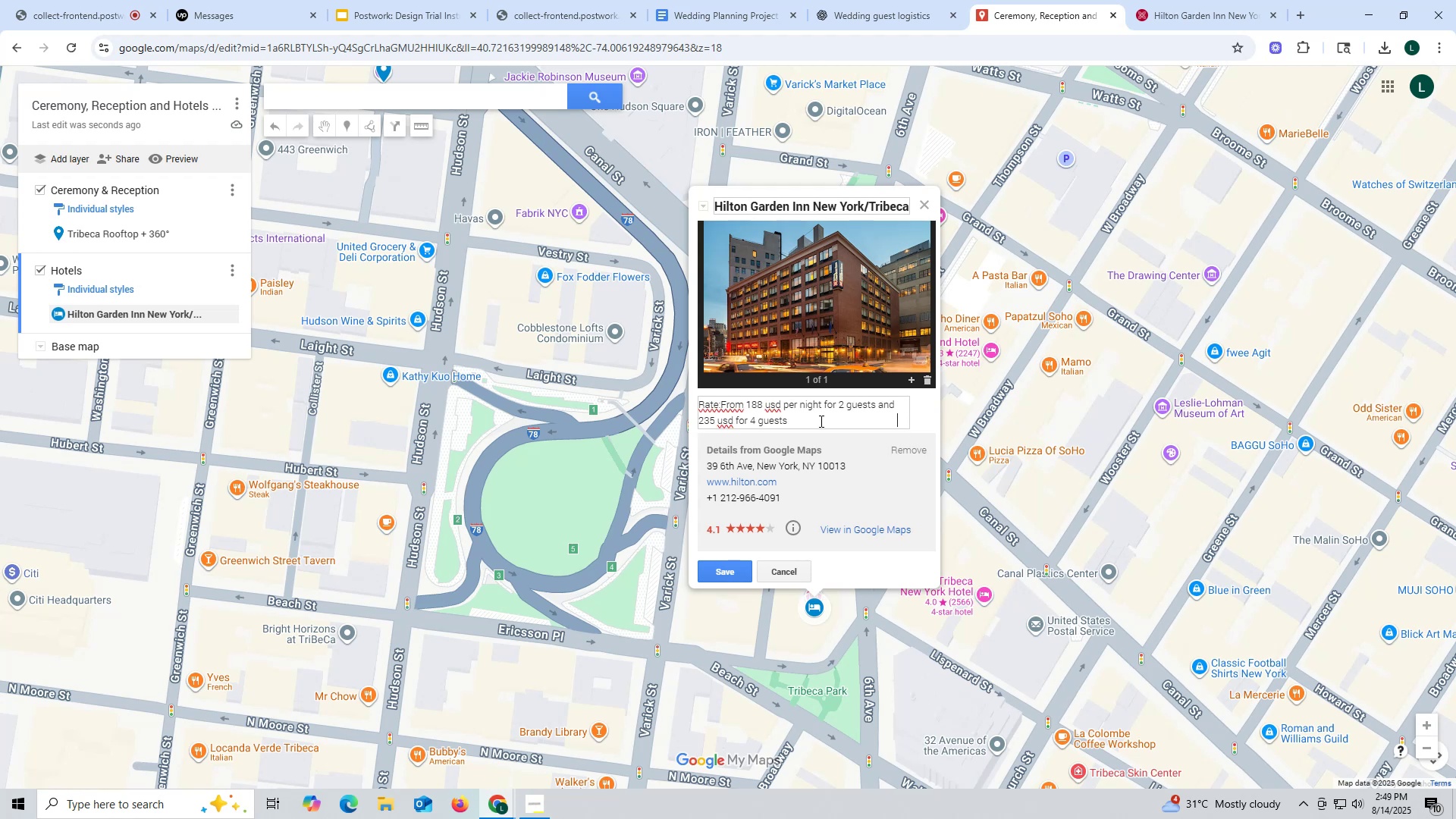 
type(     Parking rate : 55 usd per night for self parkig)
key(Backspace)
type(ng)
 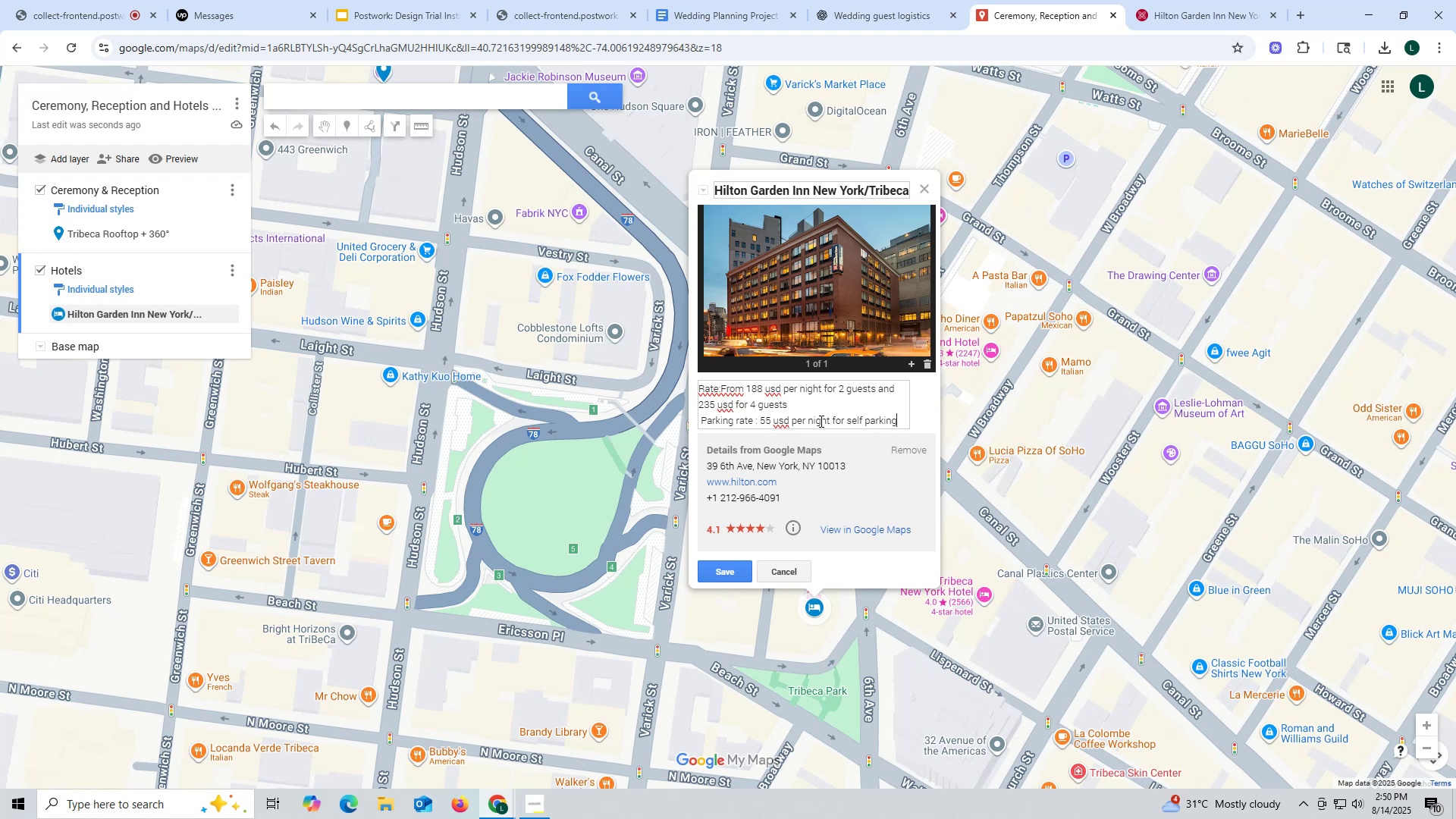 
 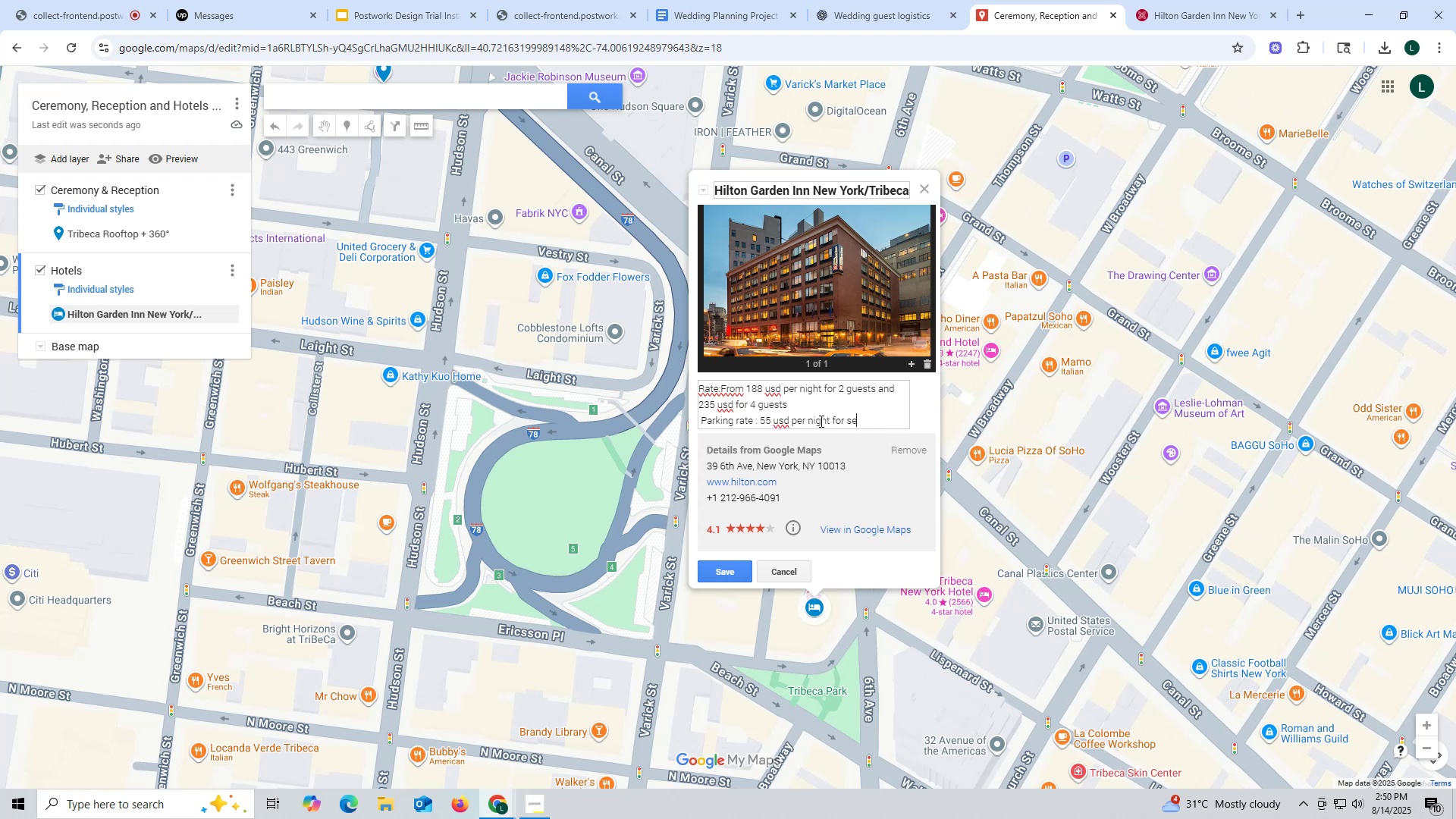 
key(Enter)
 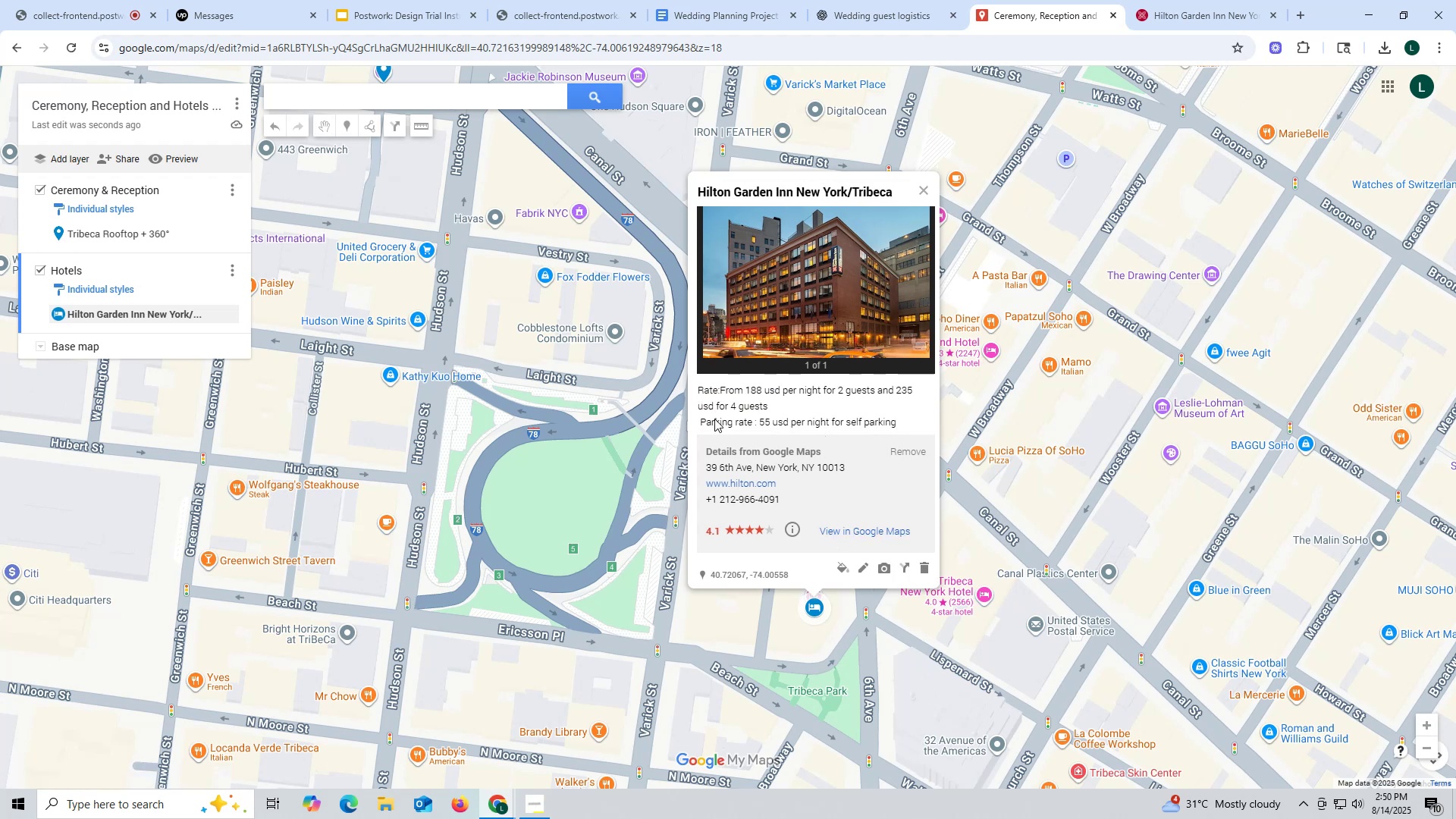 
left_click([861, 566])
 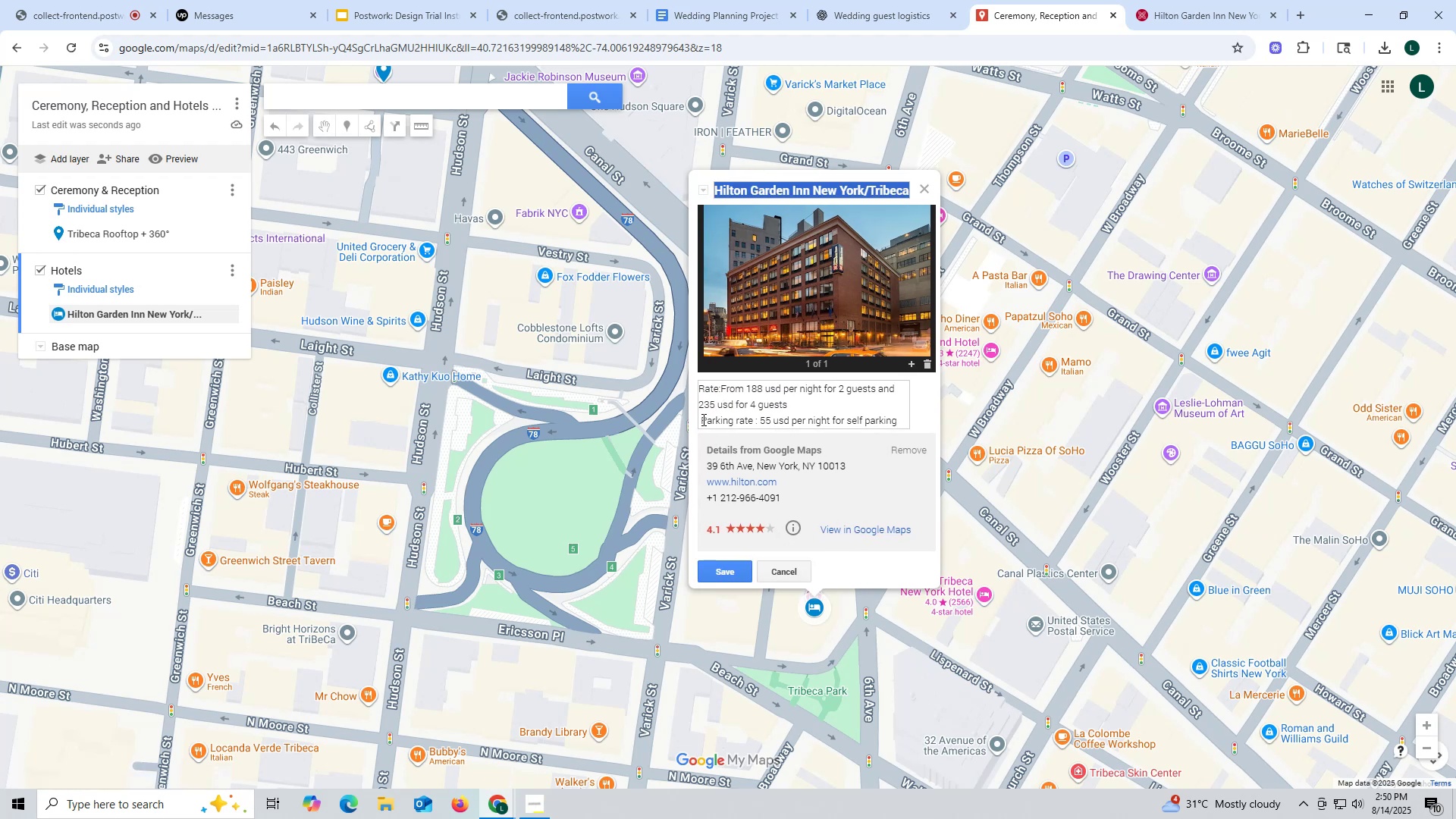 
left_click([702, 419])
 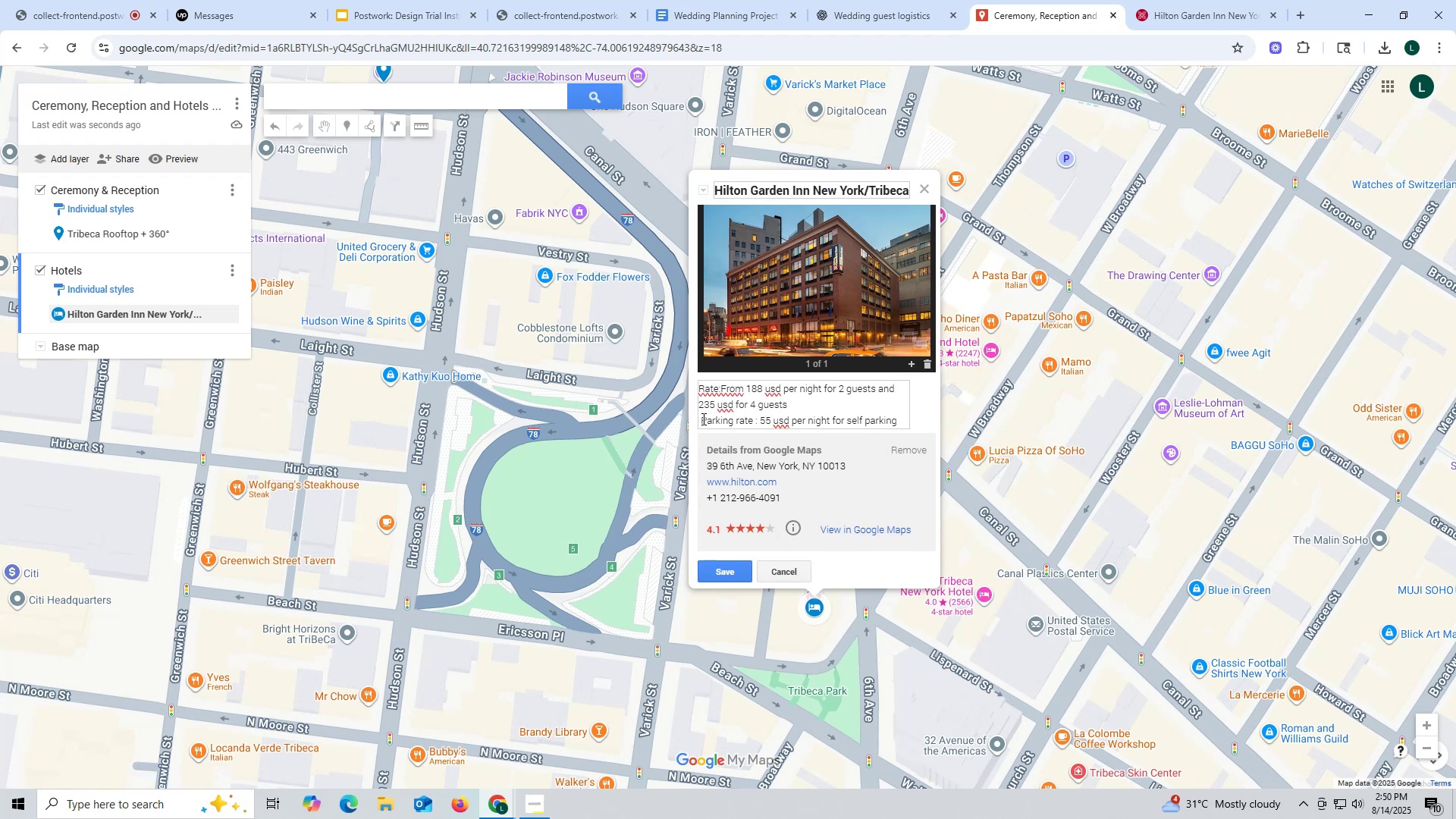 
key(Backspace)
 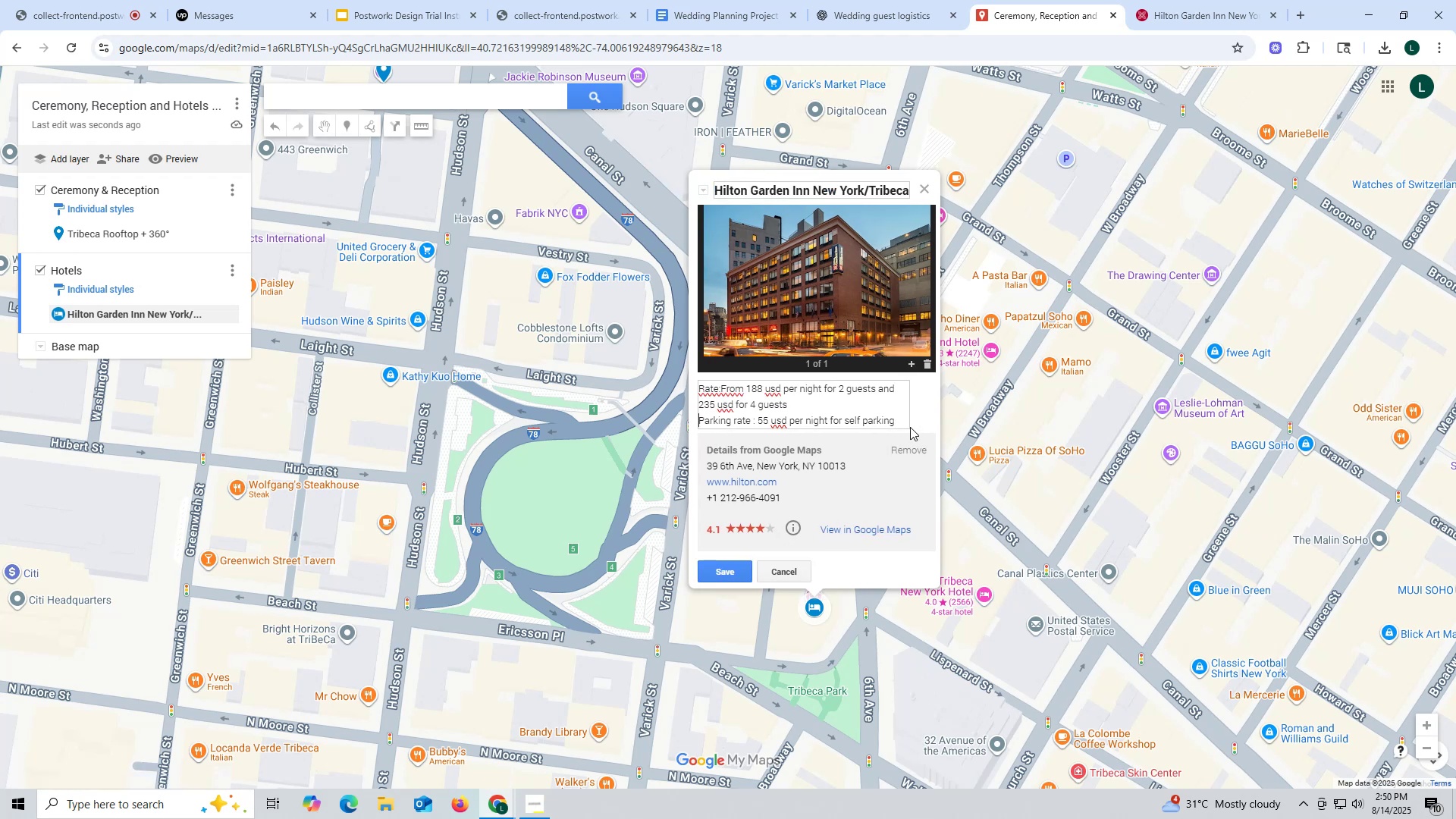 
left_click([900, 421])
 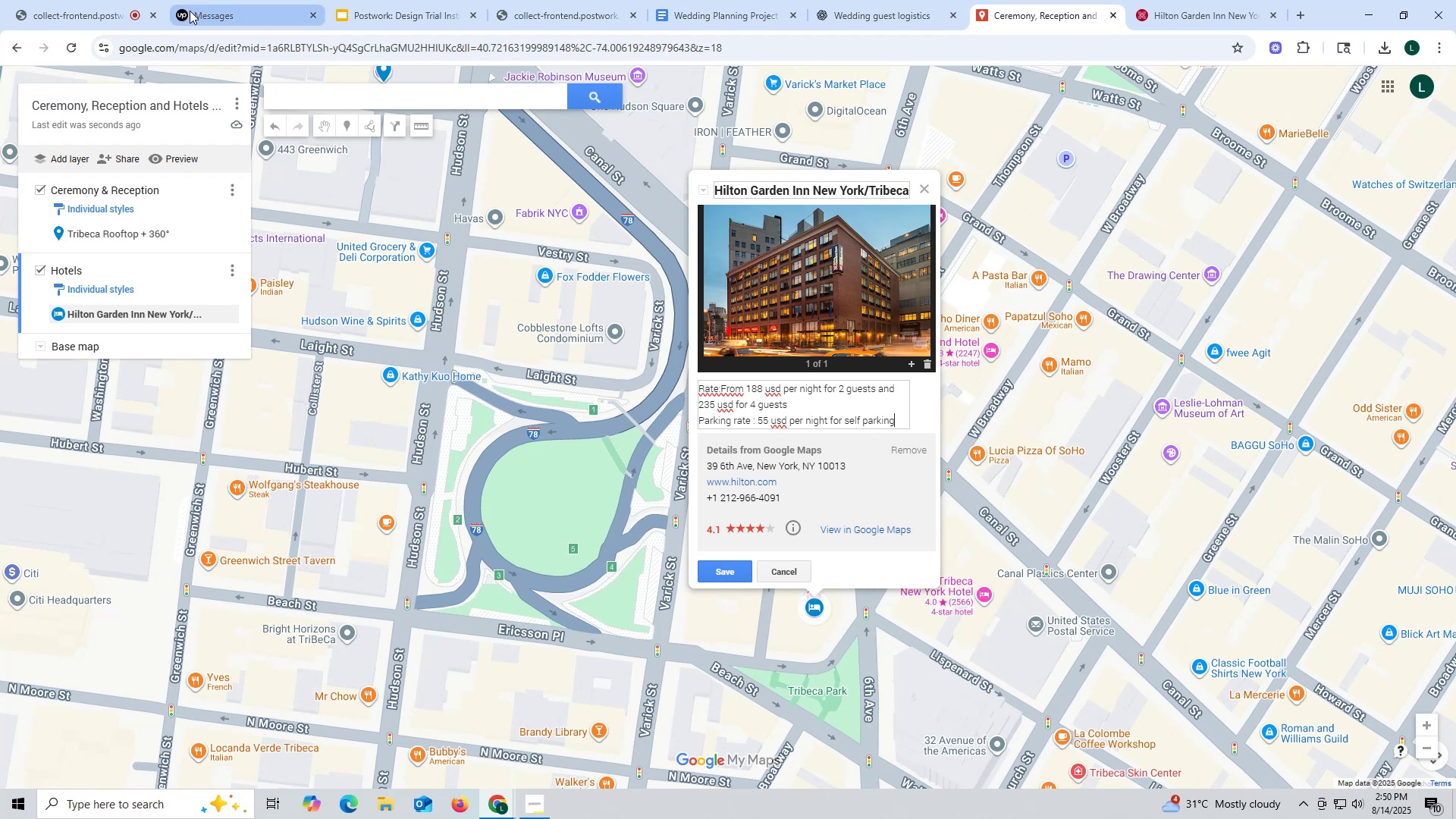 
left_click([55, 20])
 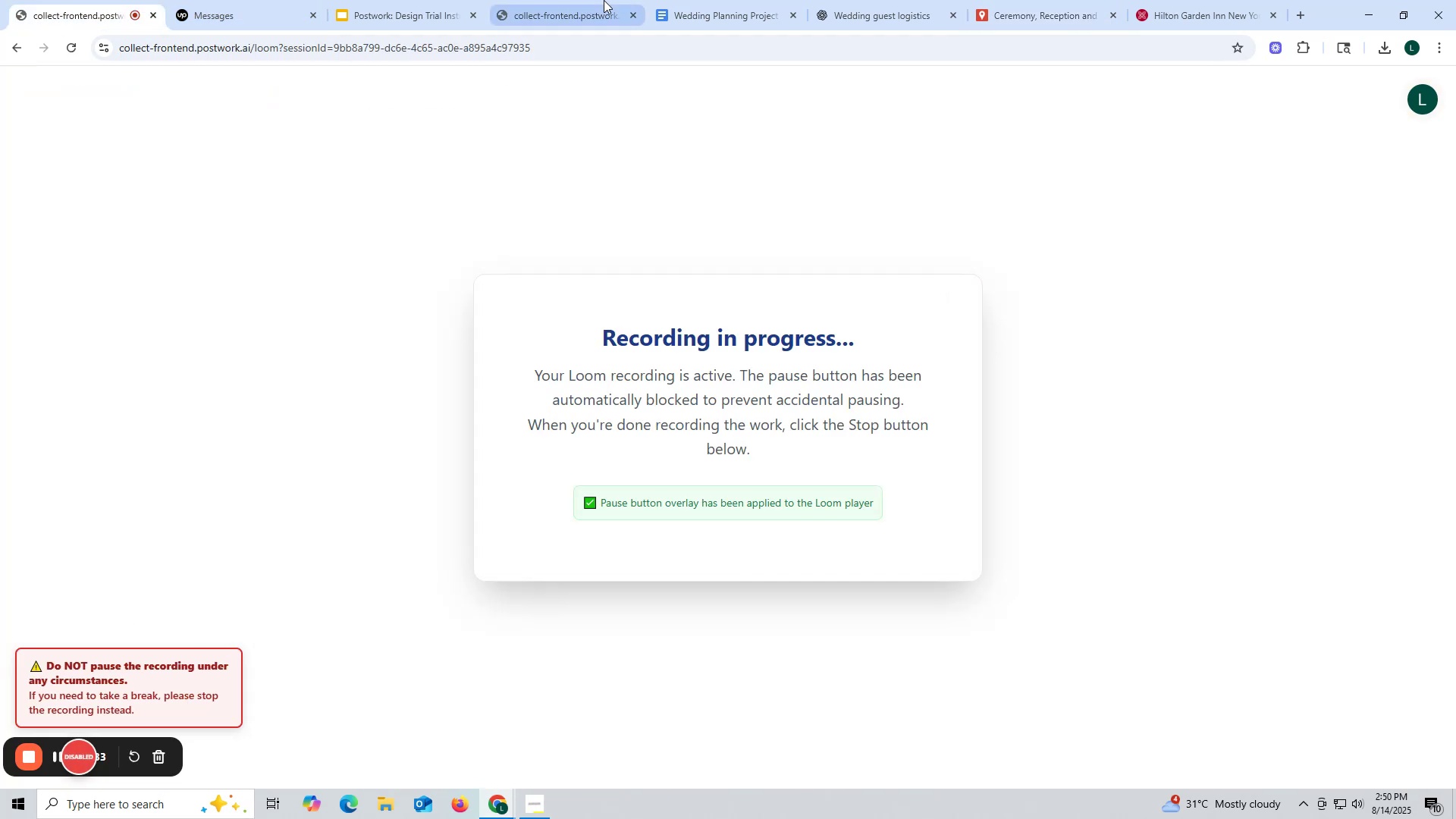 
left_click([1072, 11])
 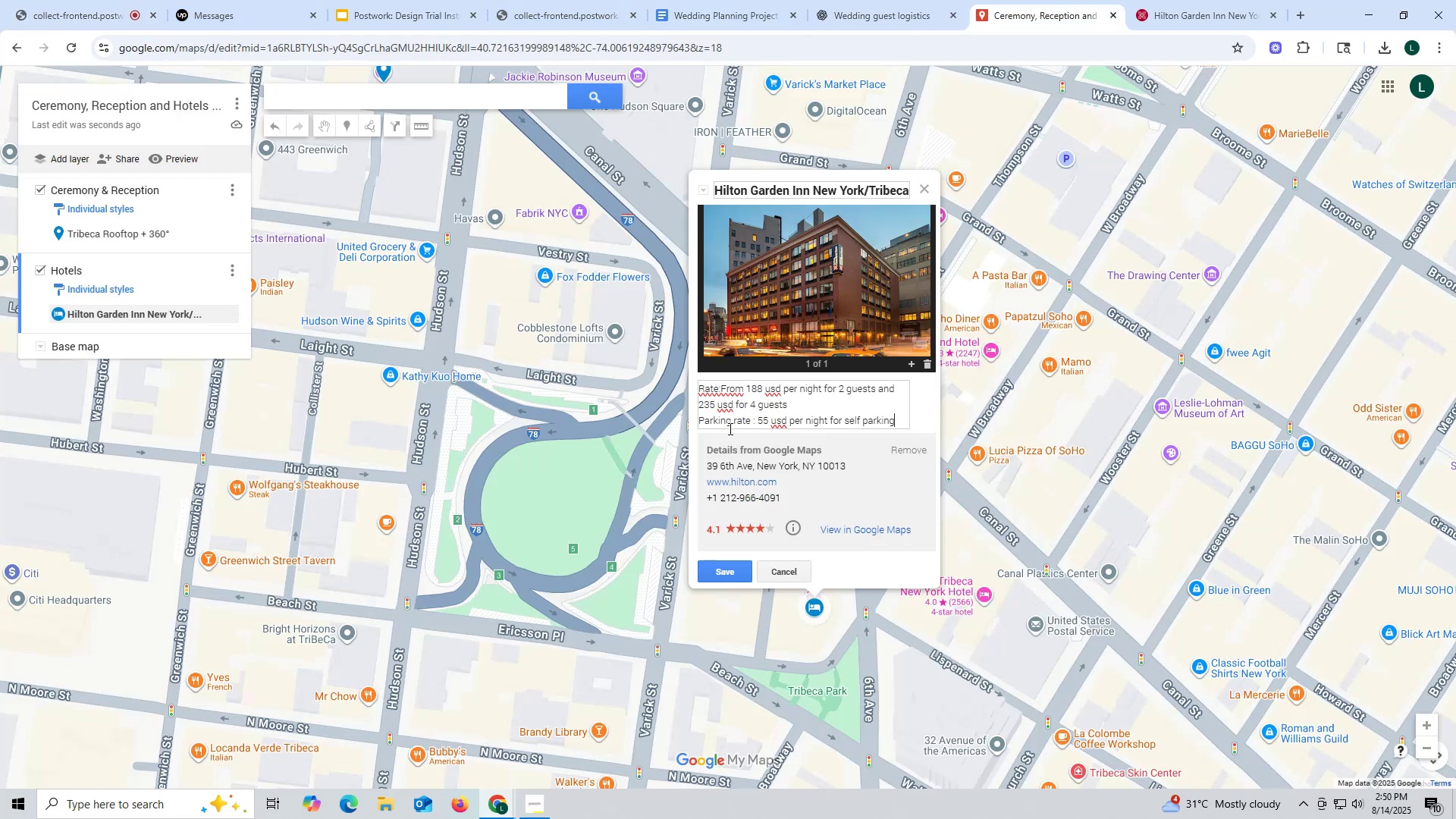 
wait(6.13)
 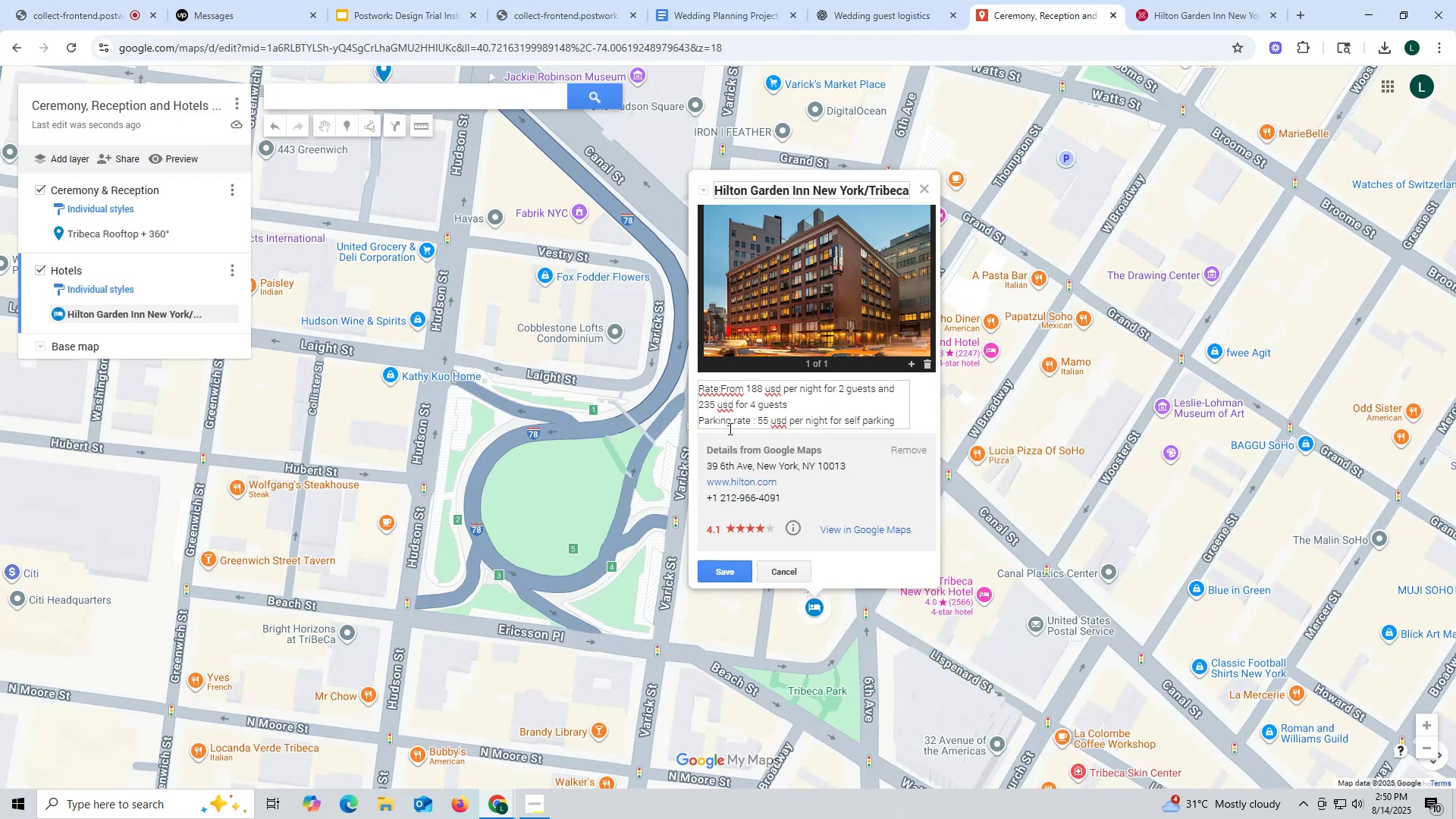 
type( and )
 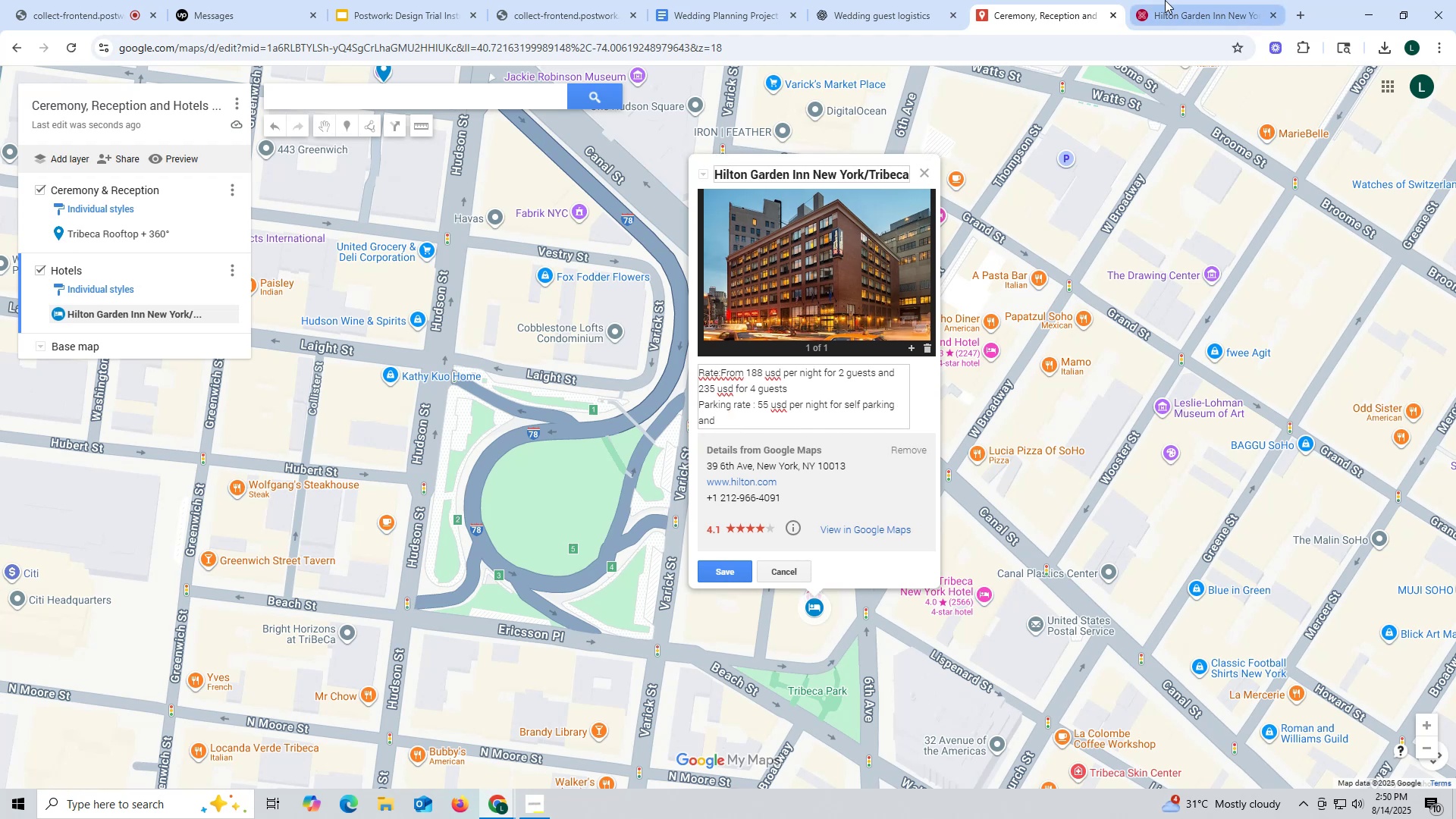 
left_click([1166, 8])
 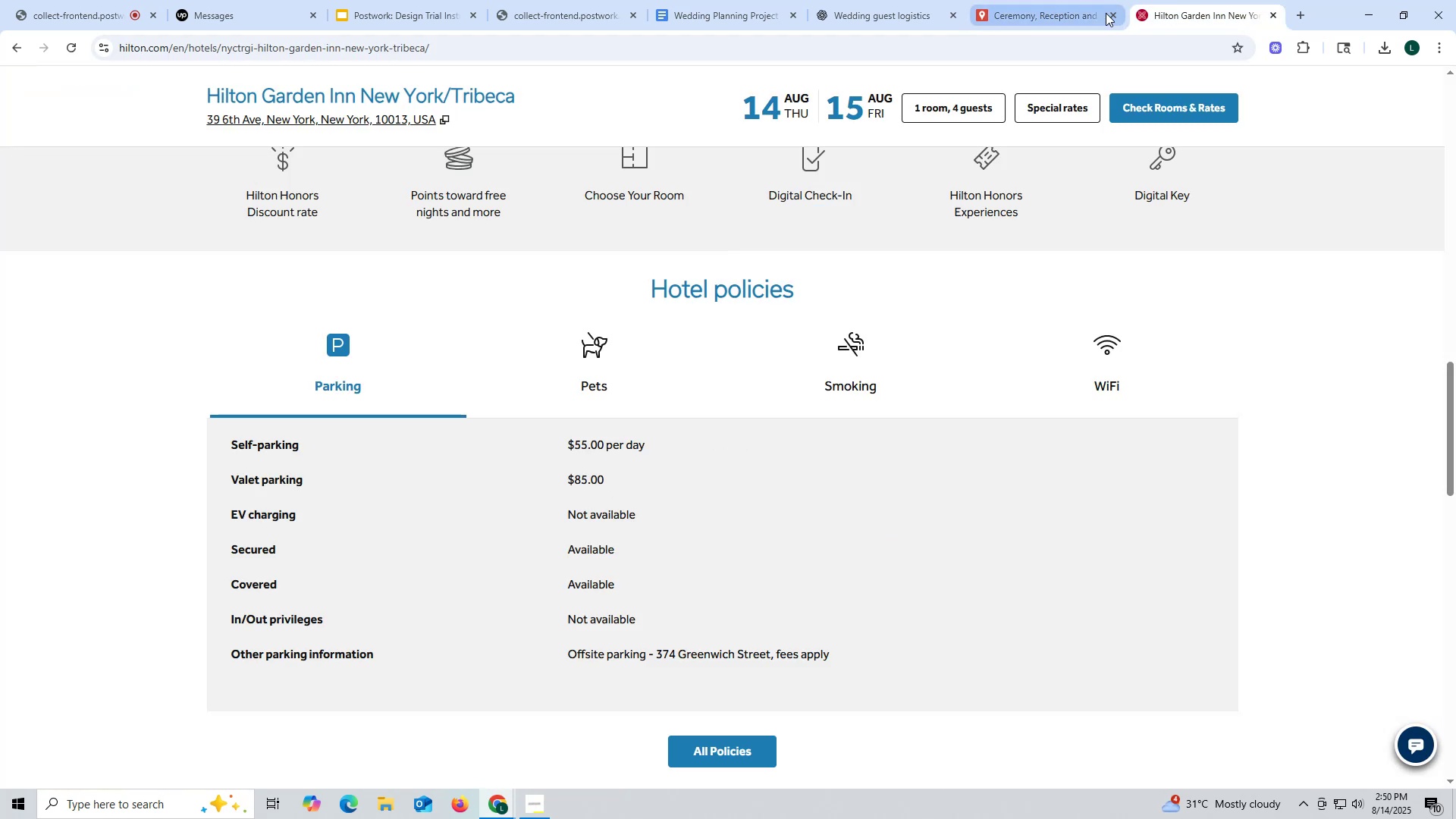 
left_click([1056, 15])
 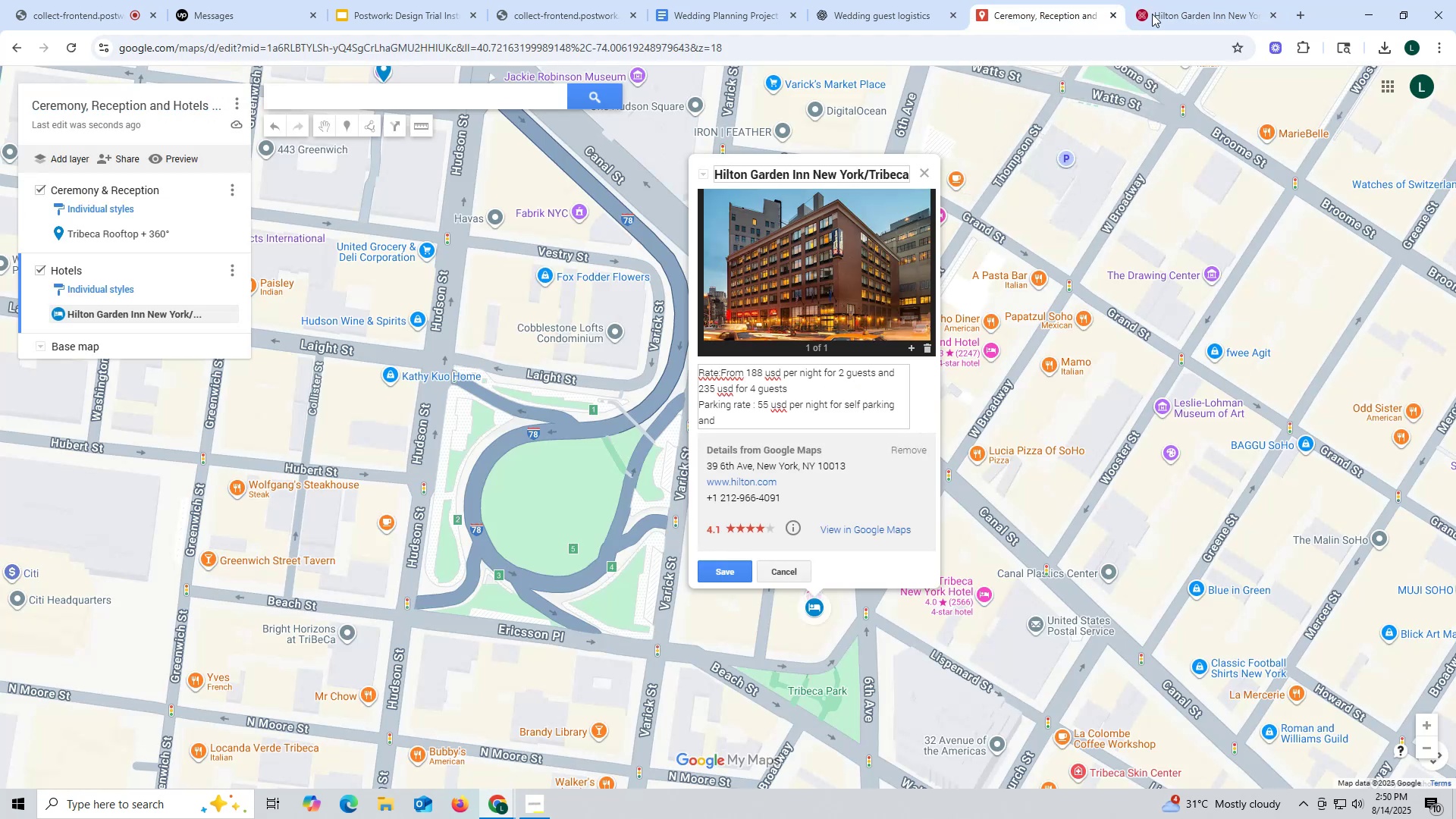 
left_click([1172, 11])
 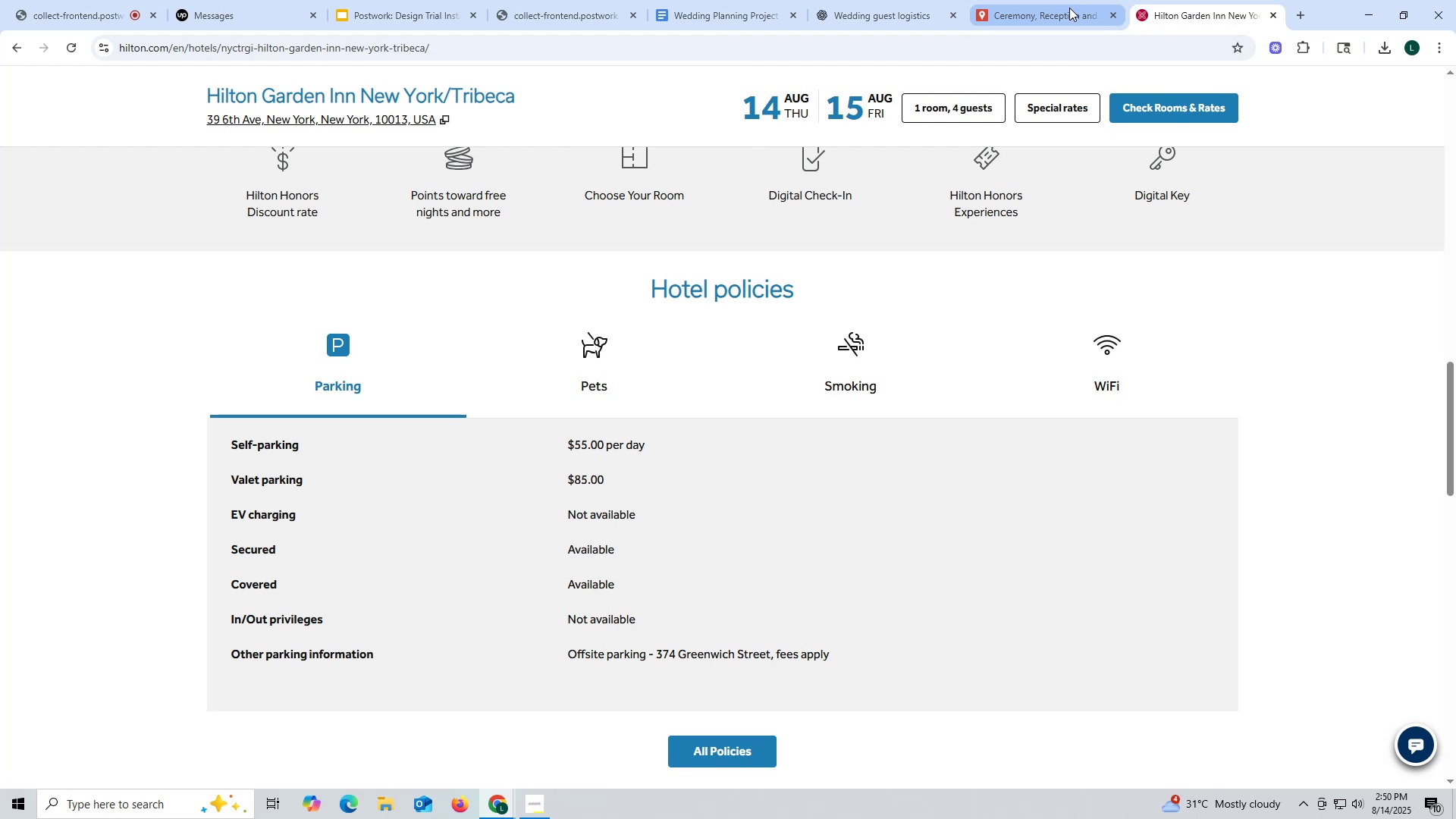 
left_click([1069, 8])
 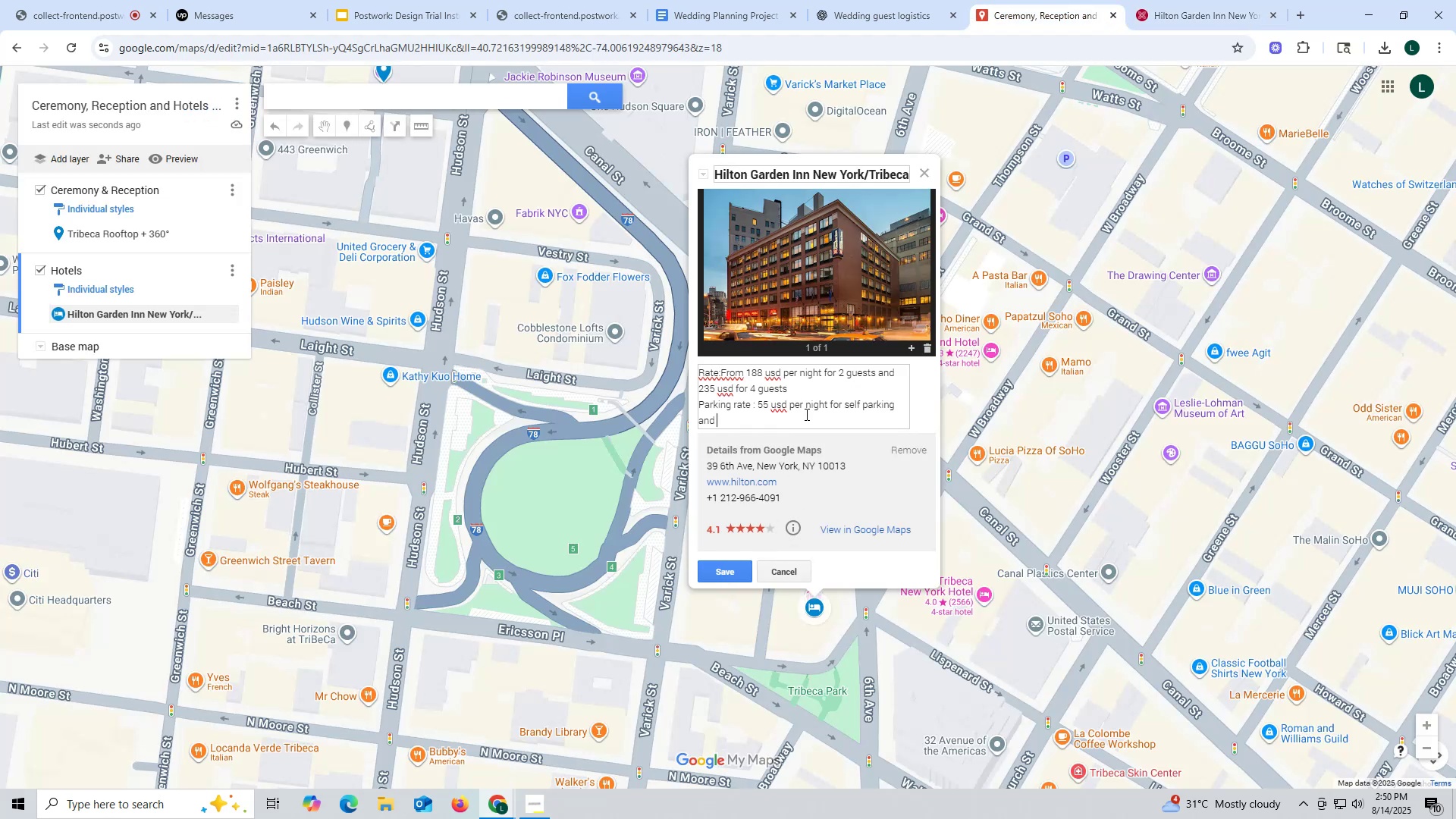 
left_click([827, 400])
 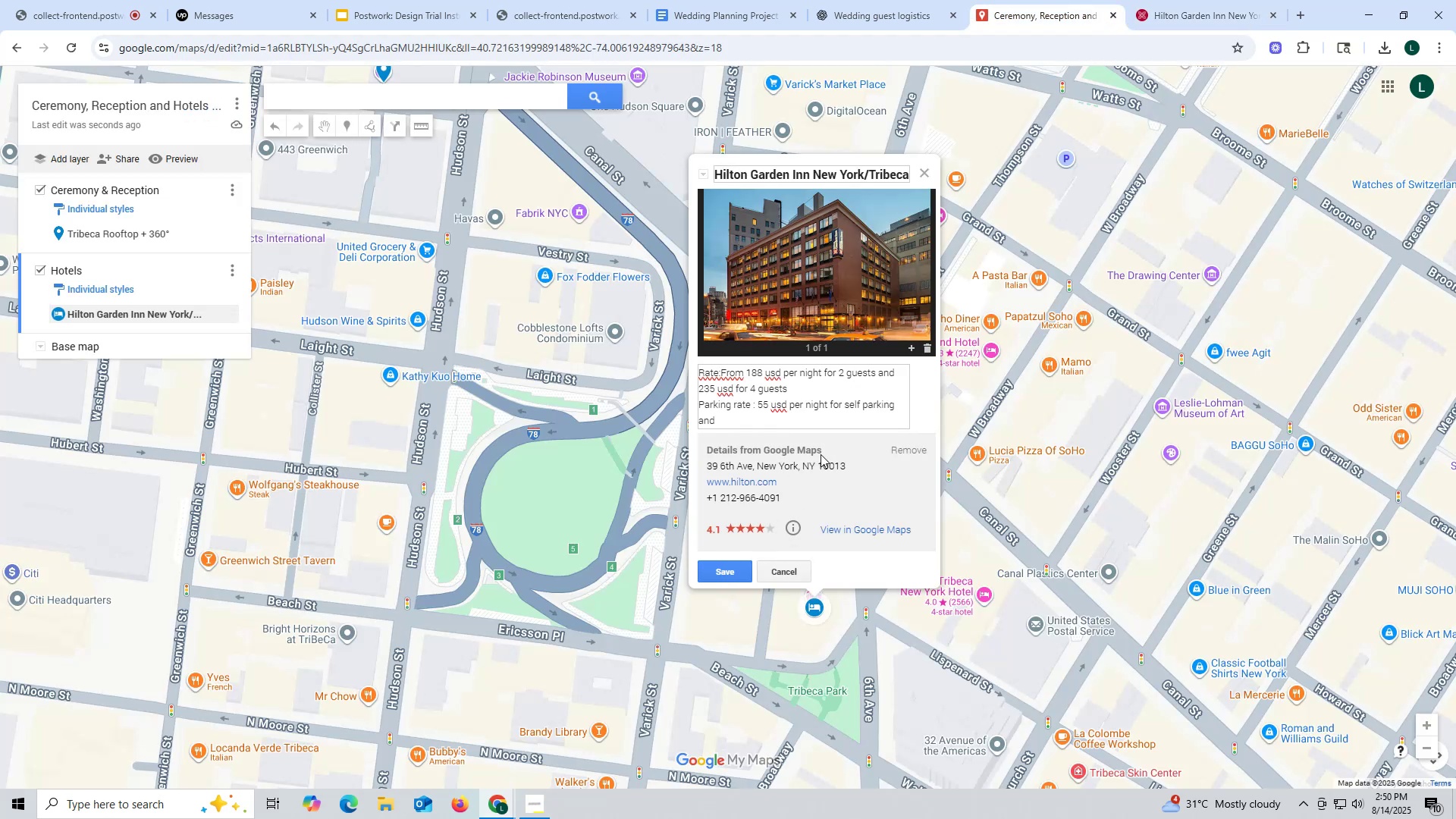 
key(Backspace)
key(Backspace)
key(Backspace)
key(Backspace)
key(Backspace)
type(day)
 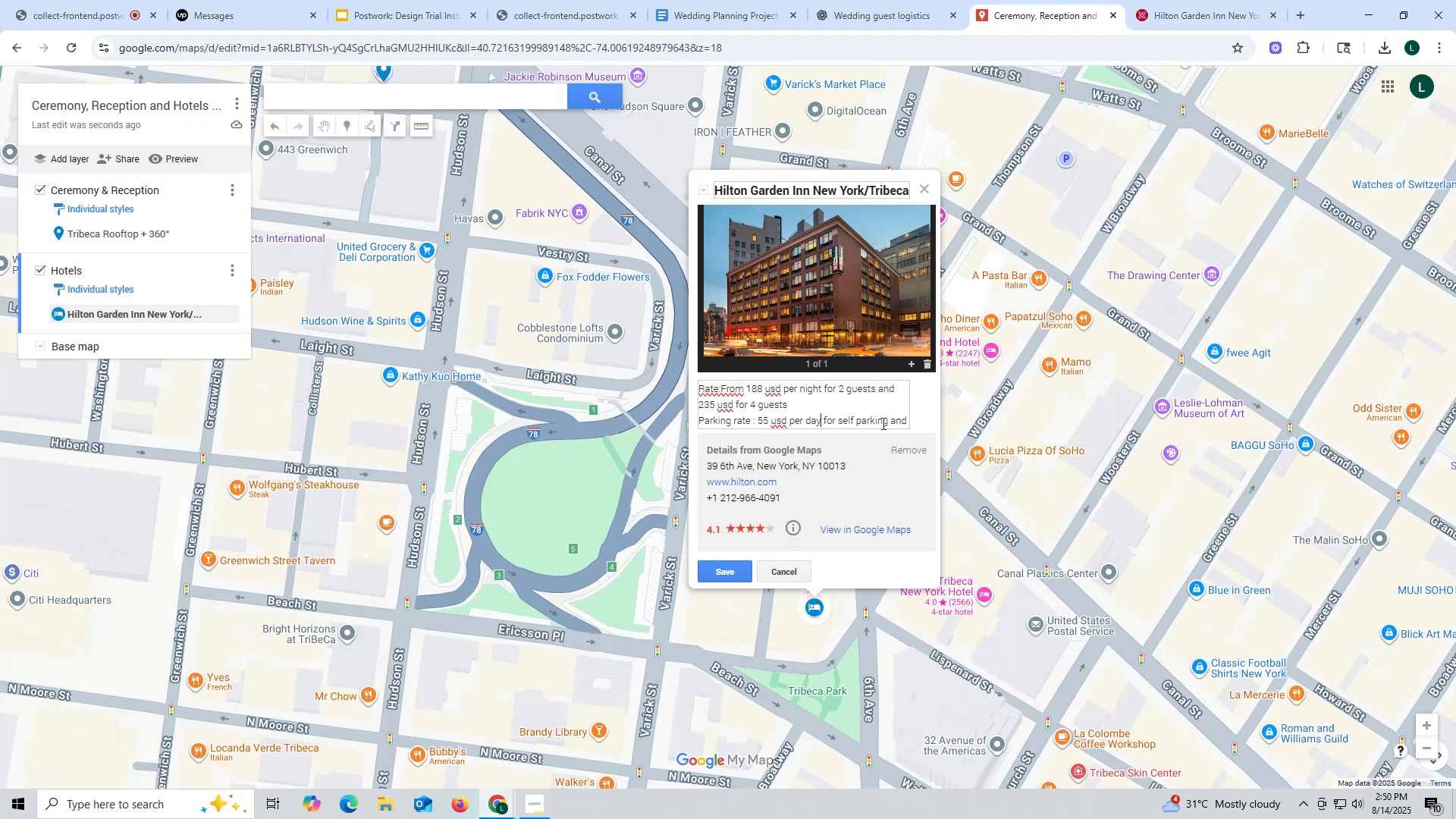 
left_click([908, 419])
 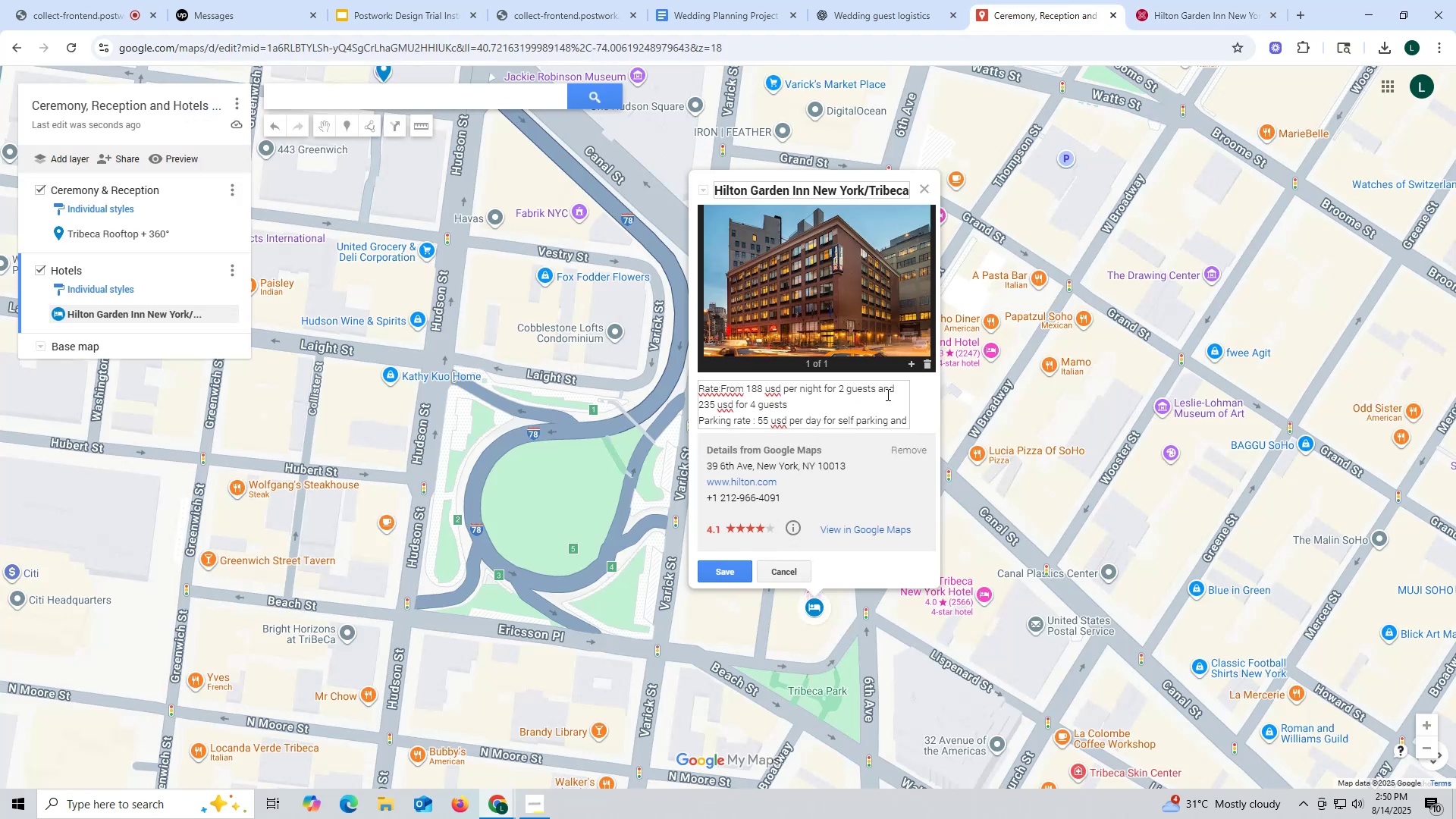 
key(Space)
 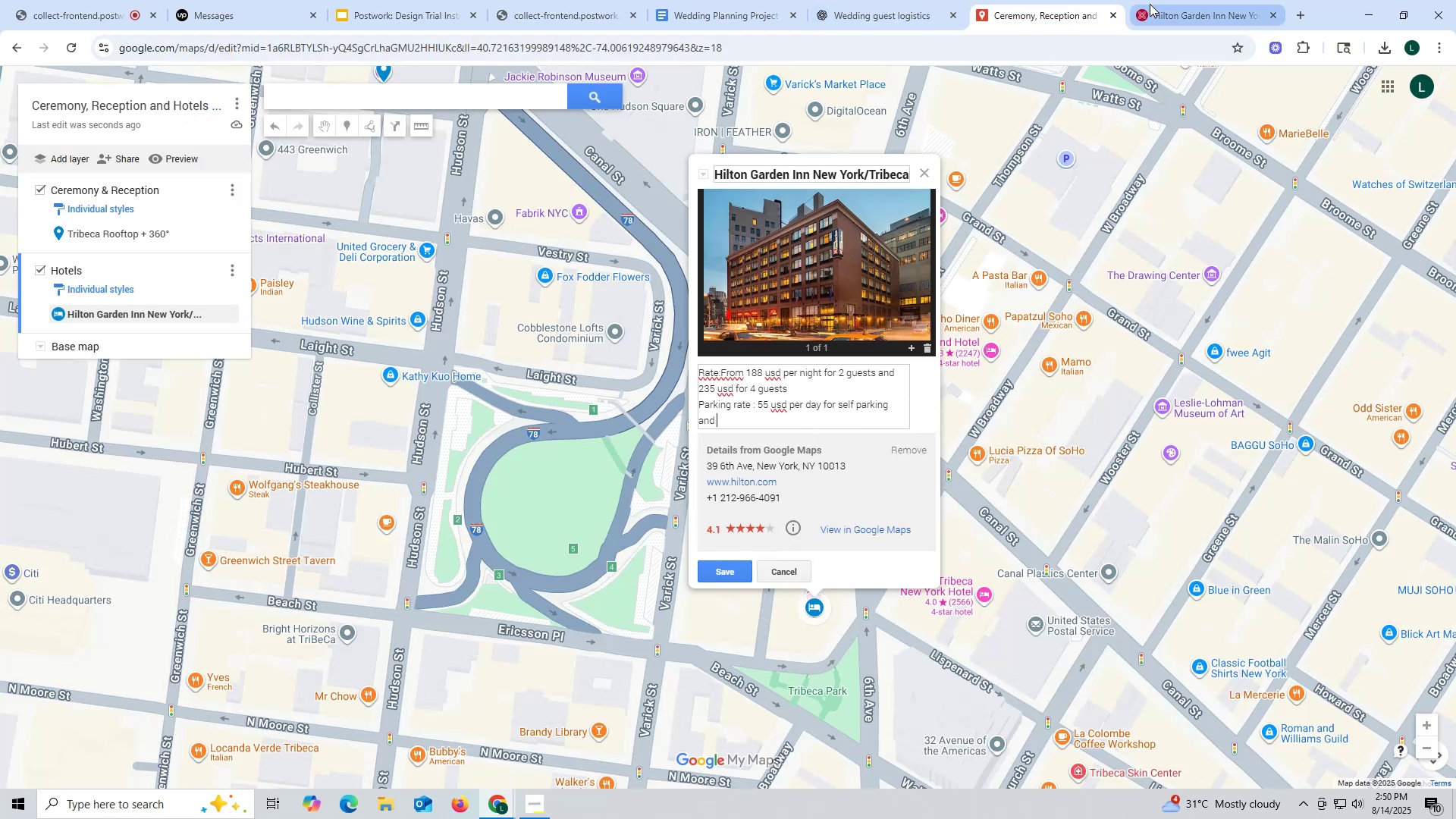 
left_click_drag(start_coordinate=[1199, 5], to_coordinate=[1191, 6])
 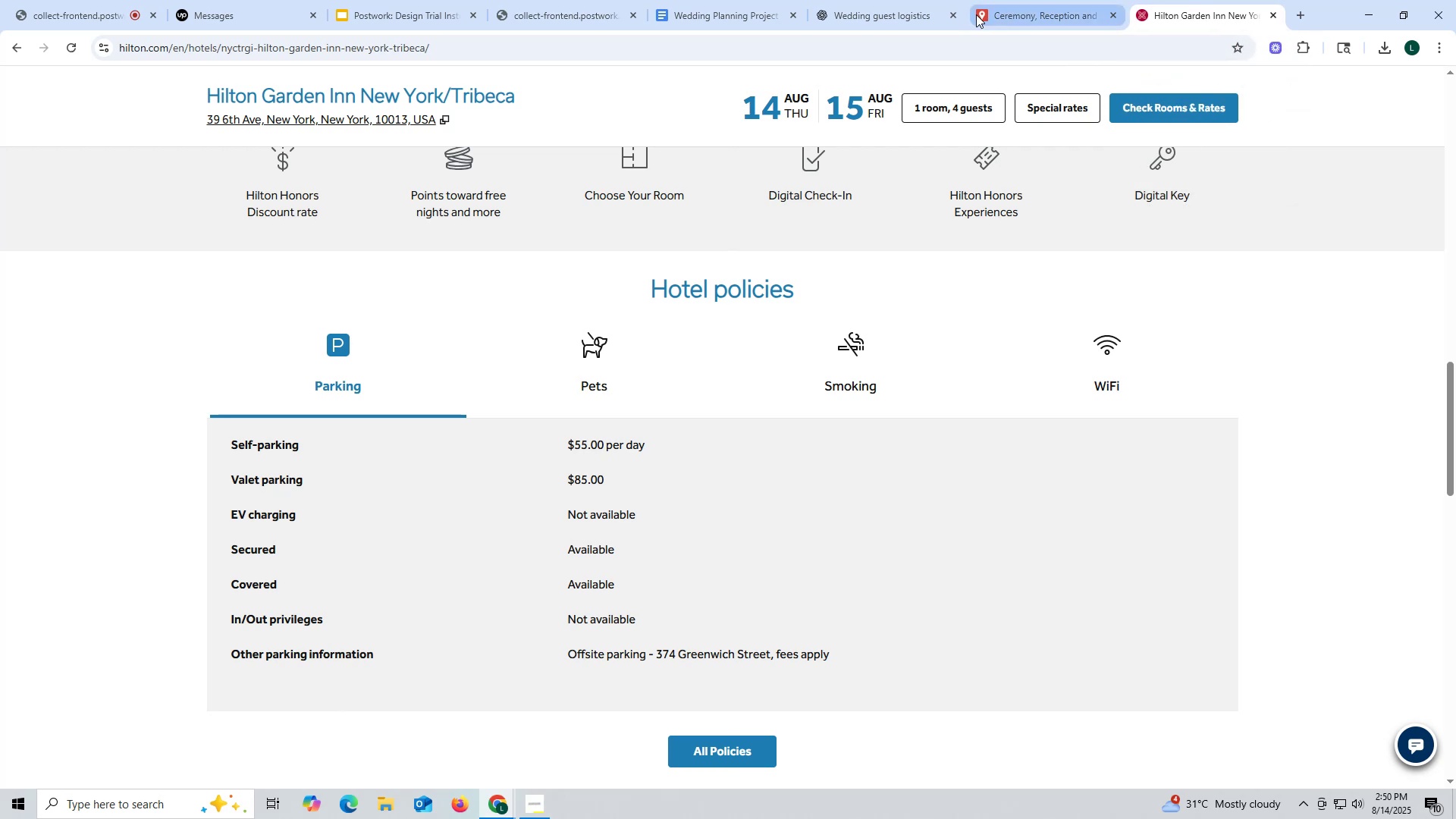 
left_click([976, 14])
 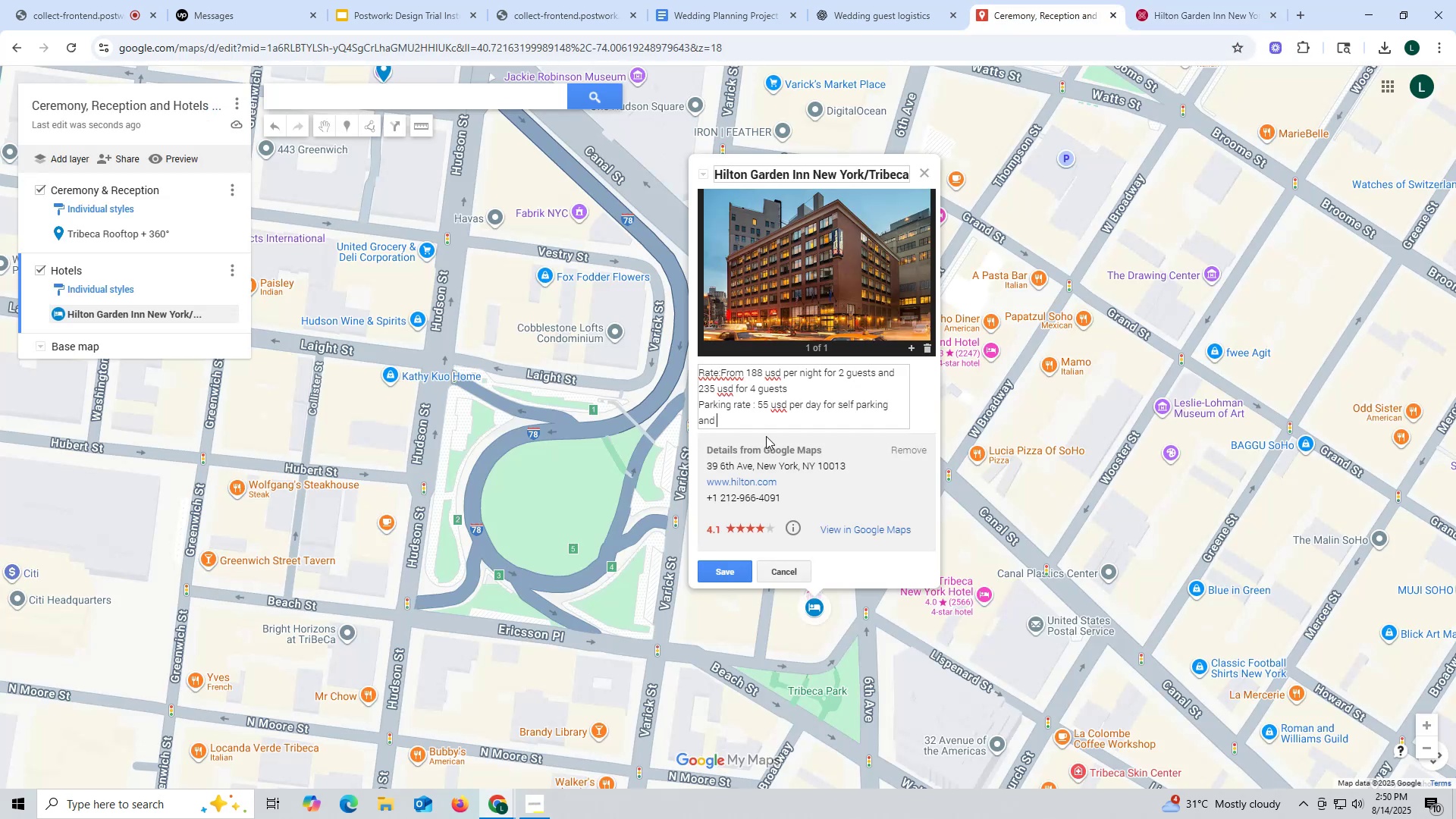 
type(85 usd per day for velvet parking)
 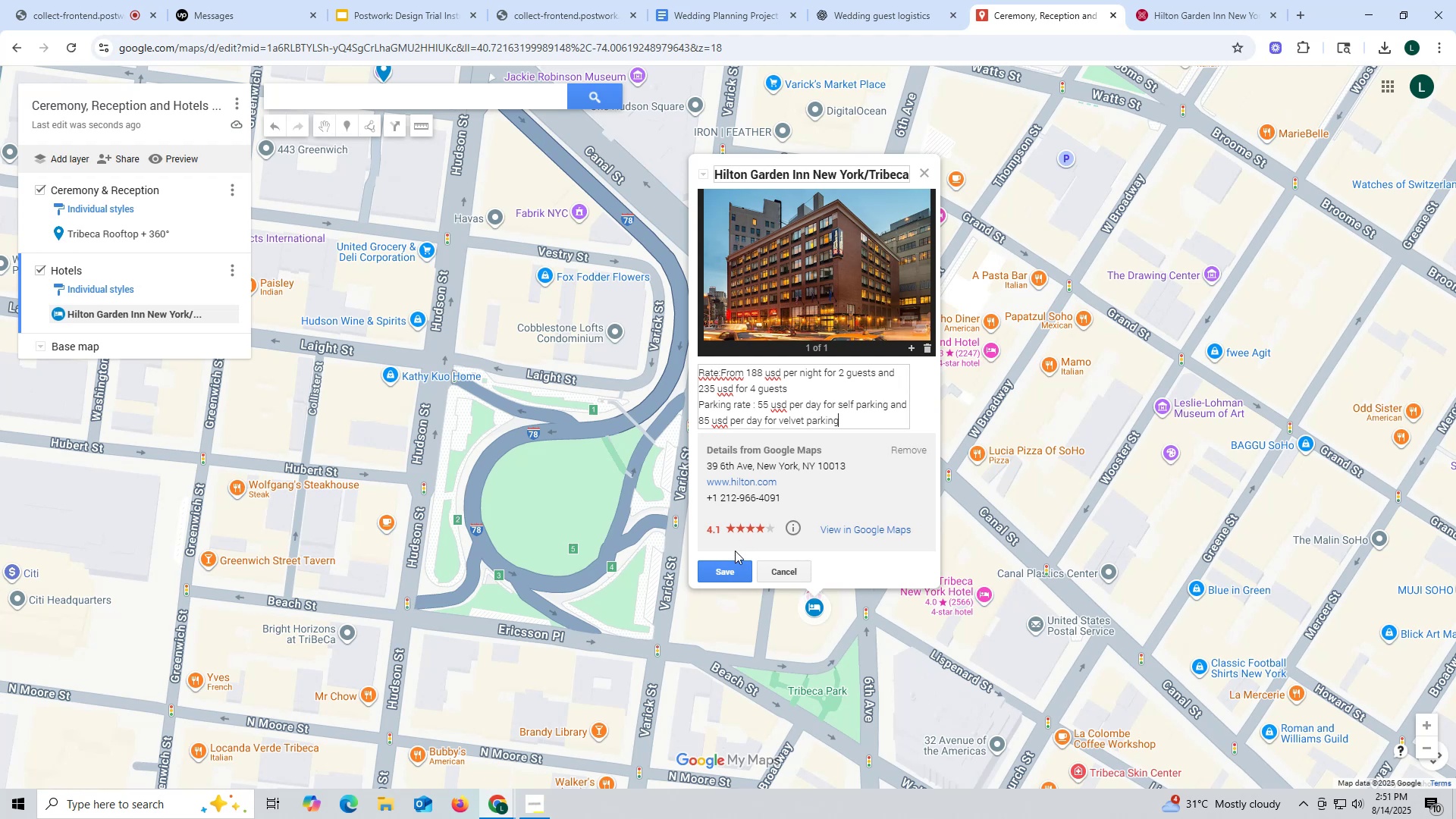 
left_click([733, 572])
 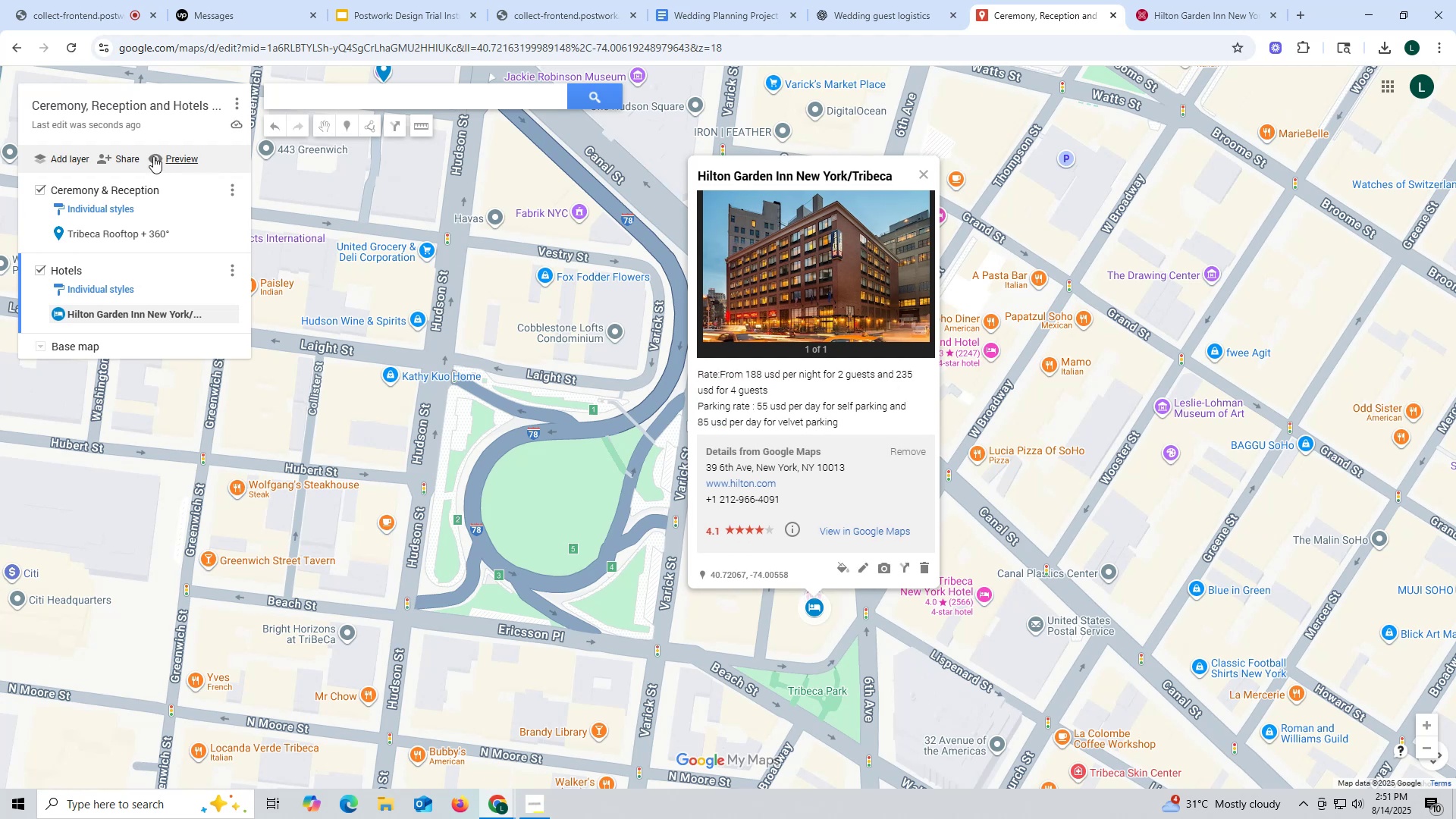 
left_click([163, 155])
 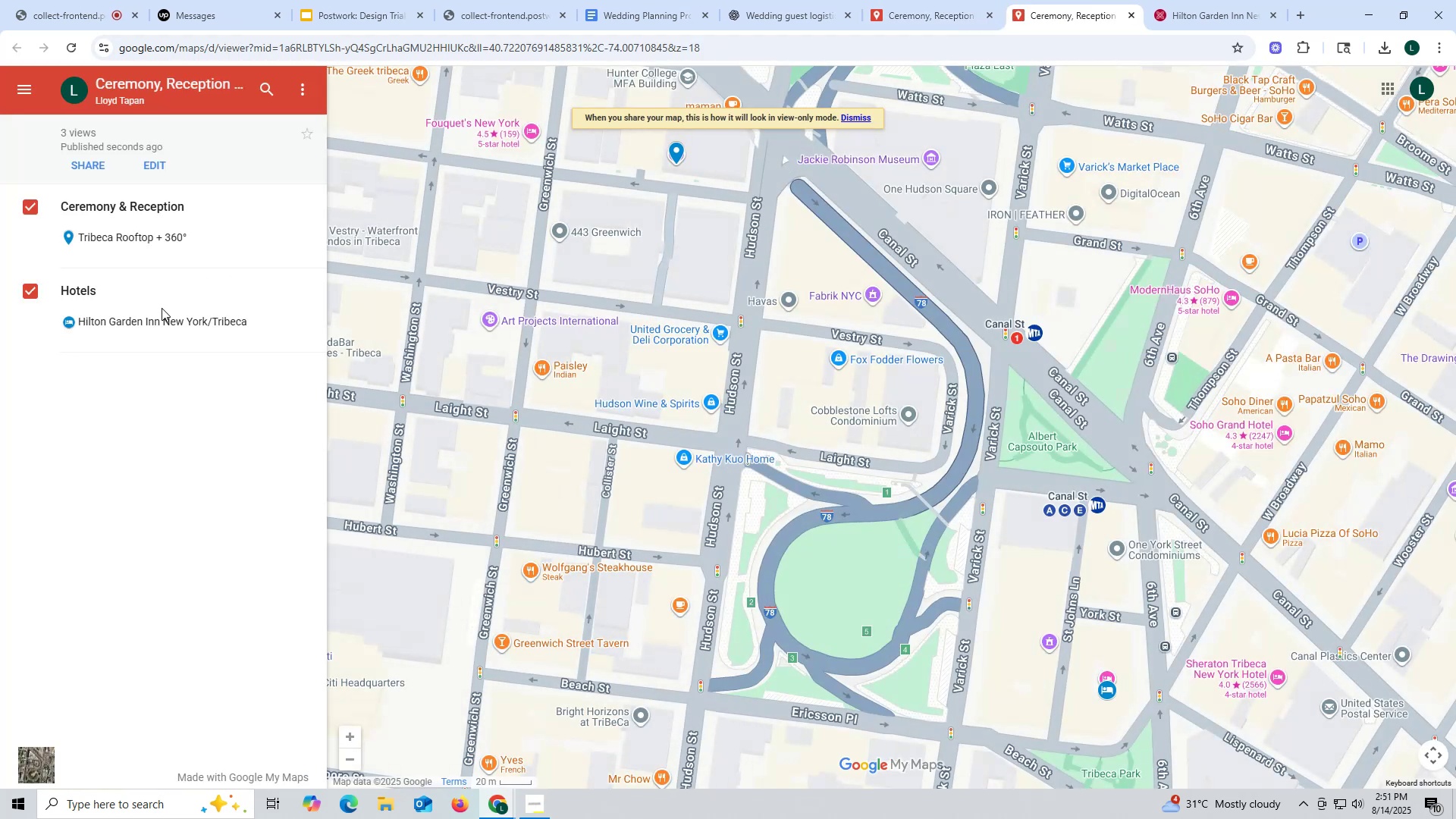 
left_click([167, 323])
 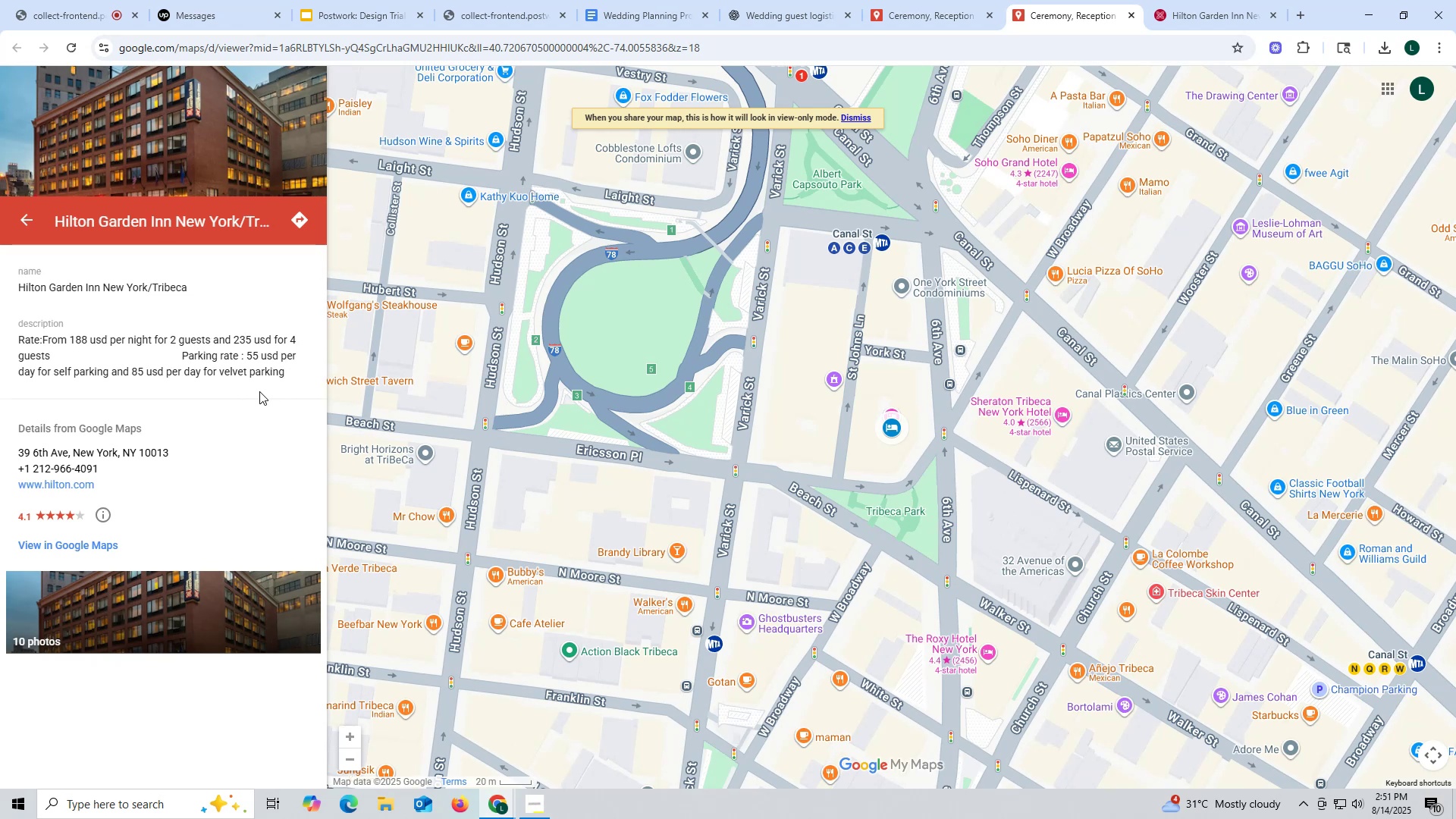 
wait(12.39)
 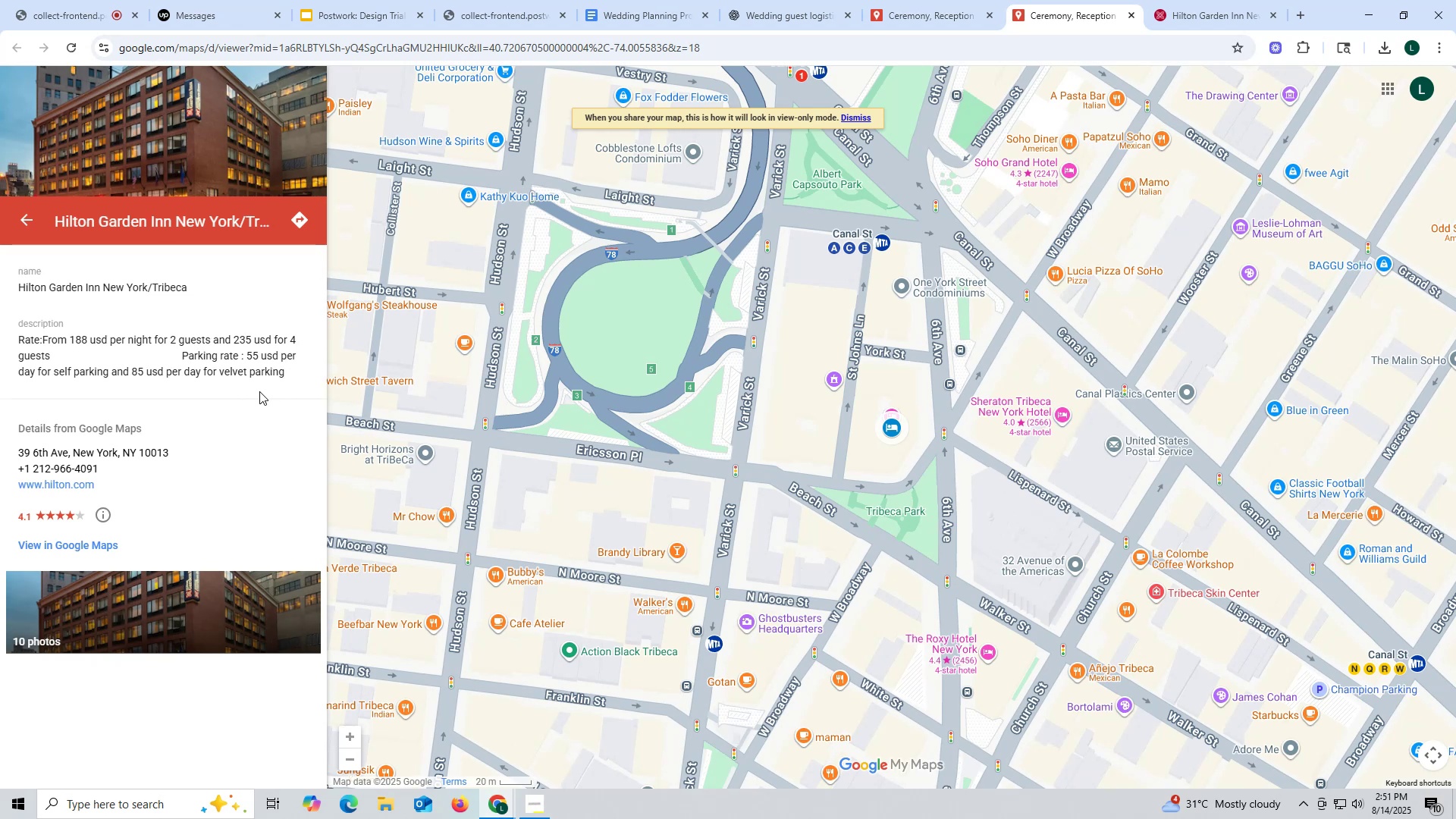 
left_click([11, 206])
 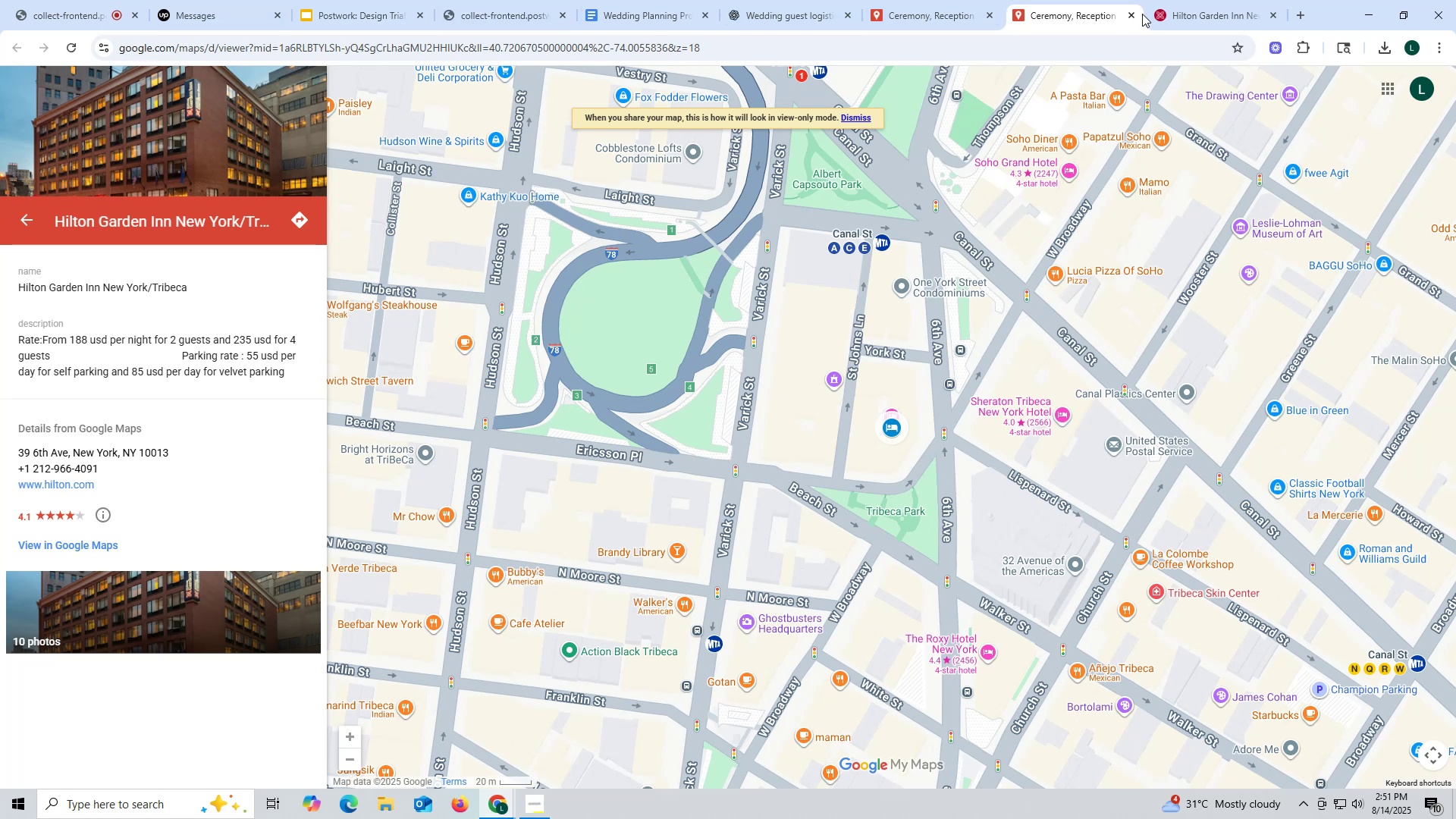 
left_click([1128, 10])
 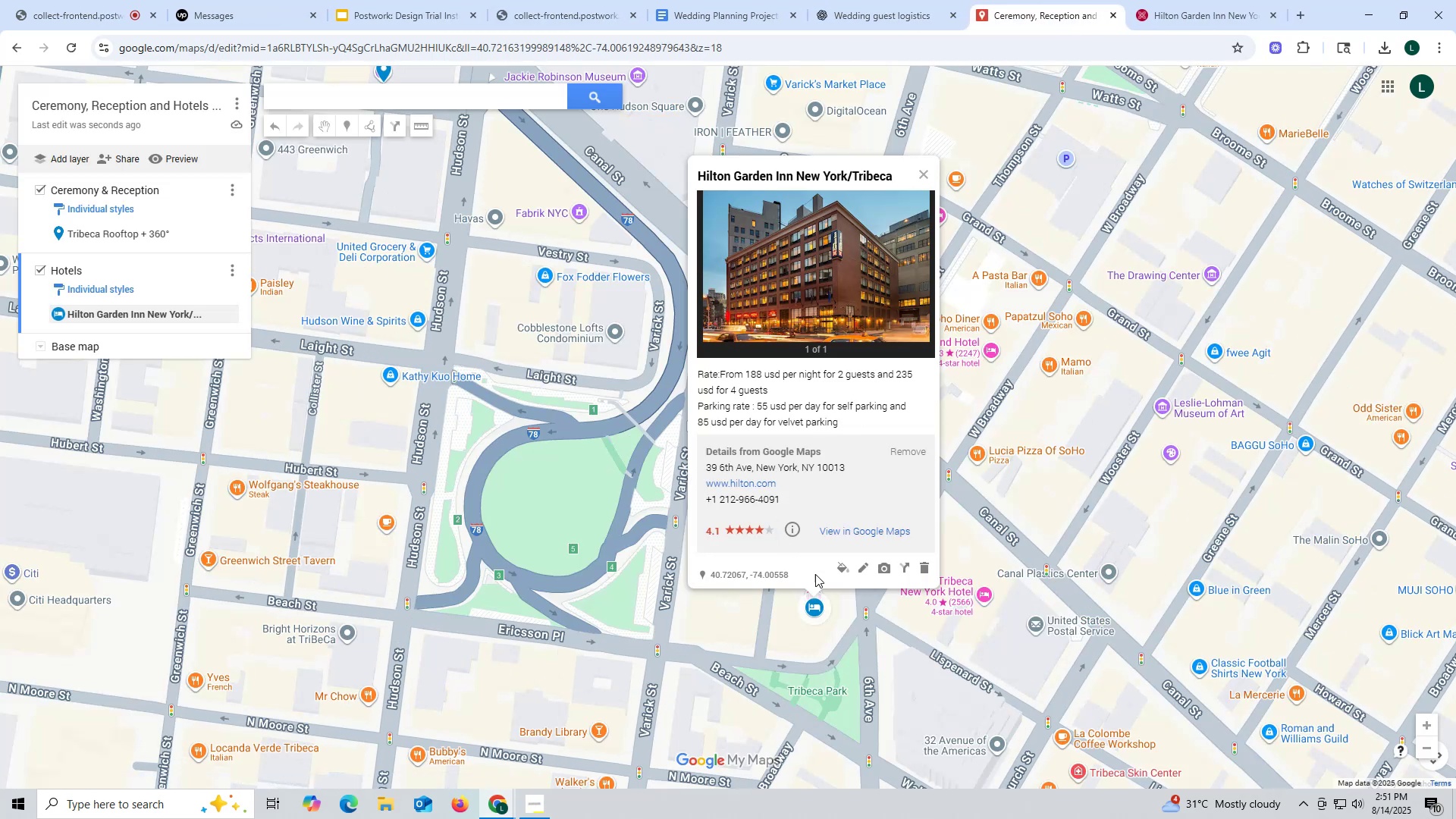 
left_click([864, 568])
 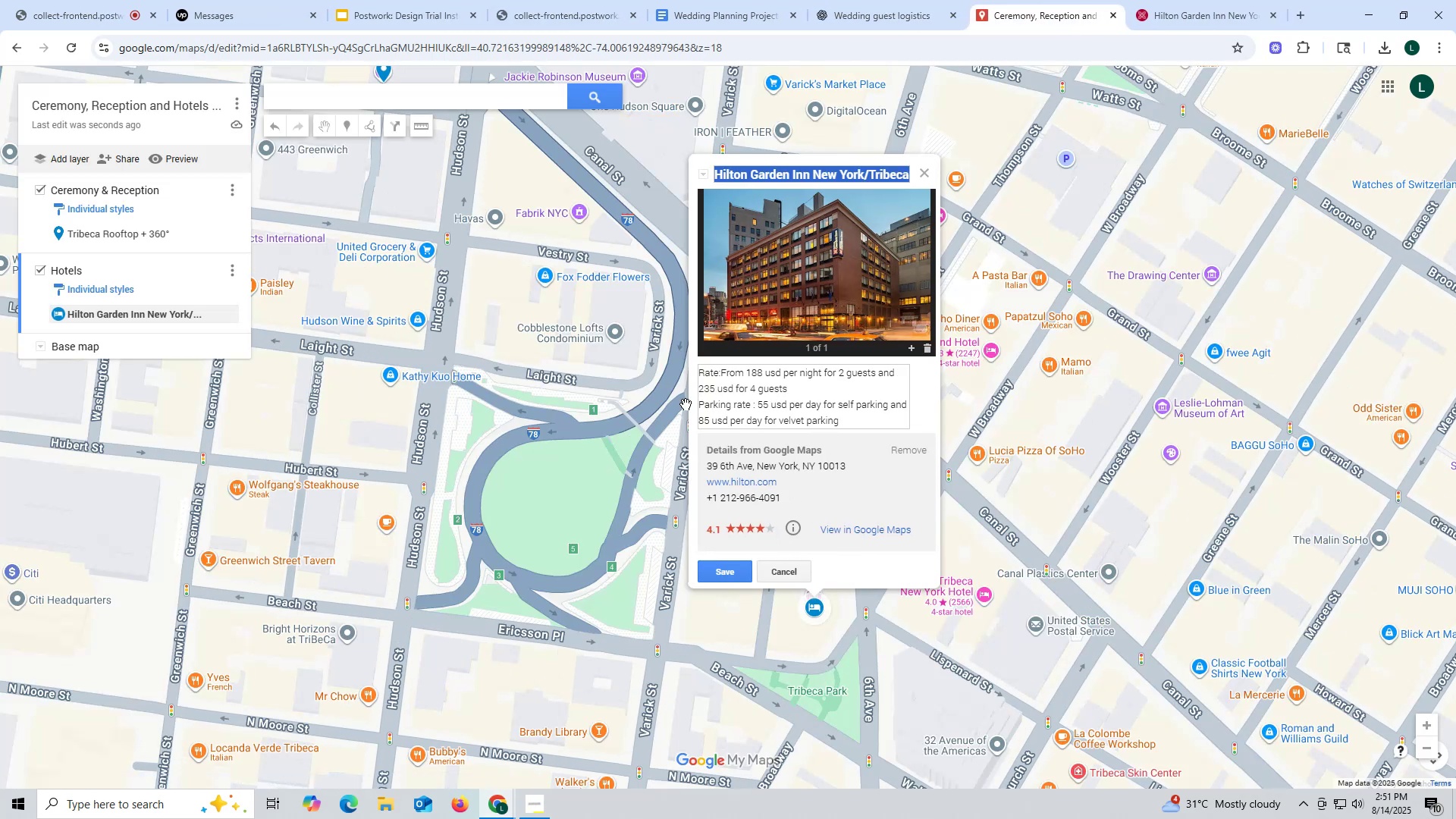 
left_click([698, 406])
 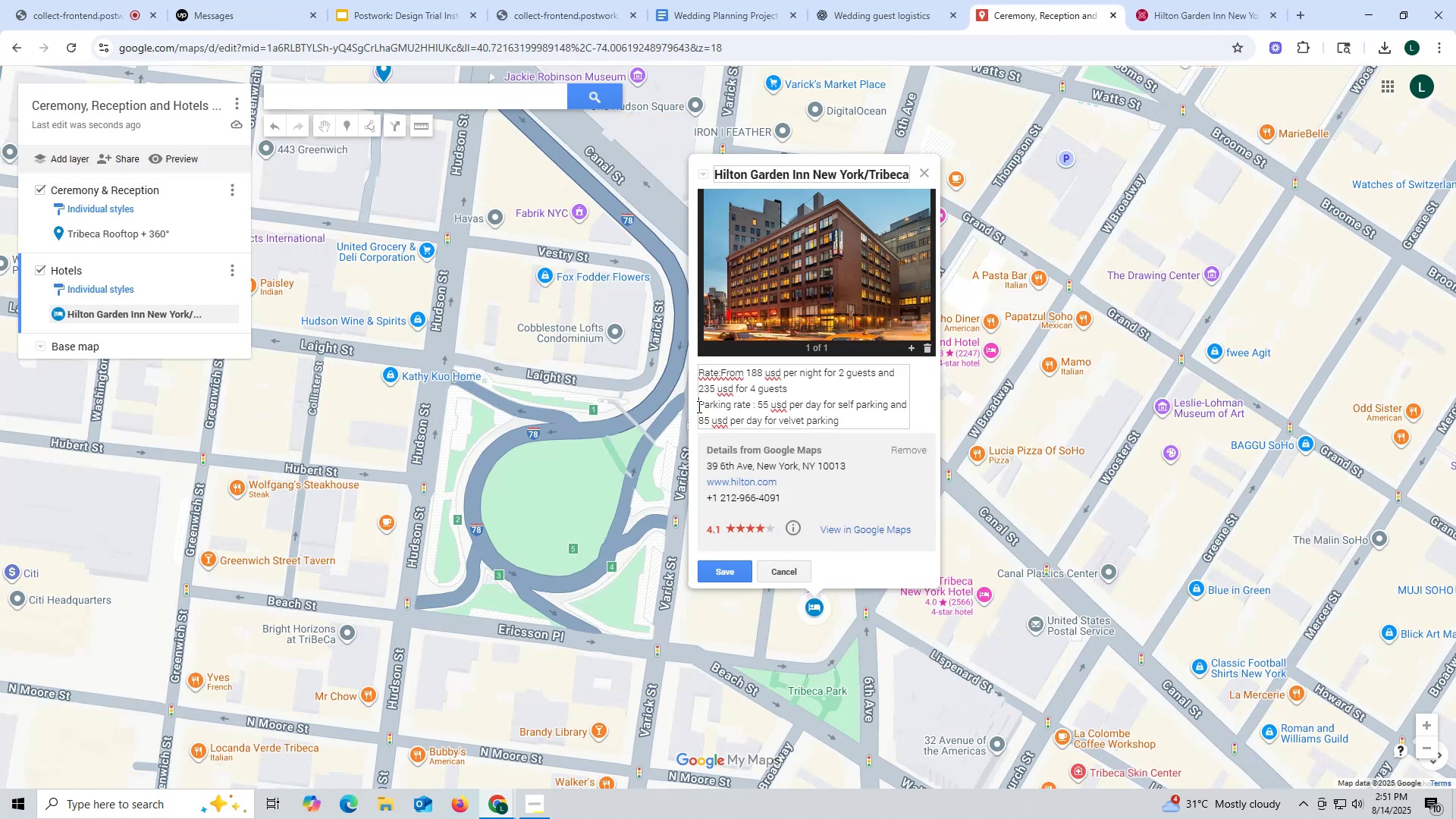 
hold_key(key=Space, duration=1.25)
 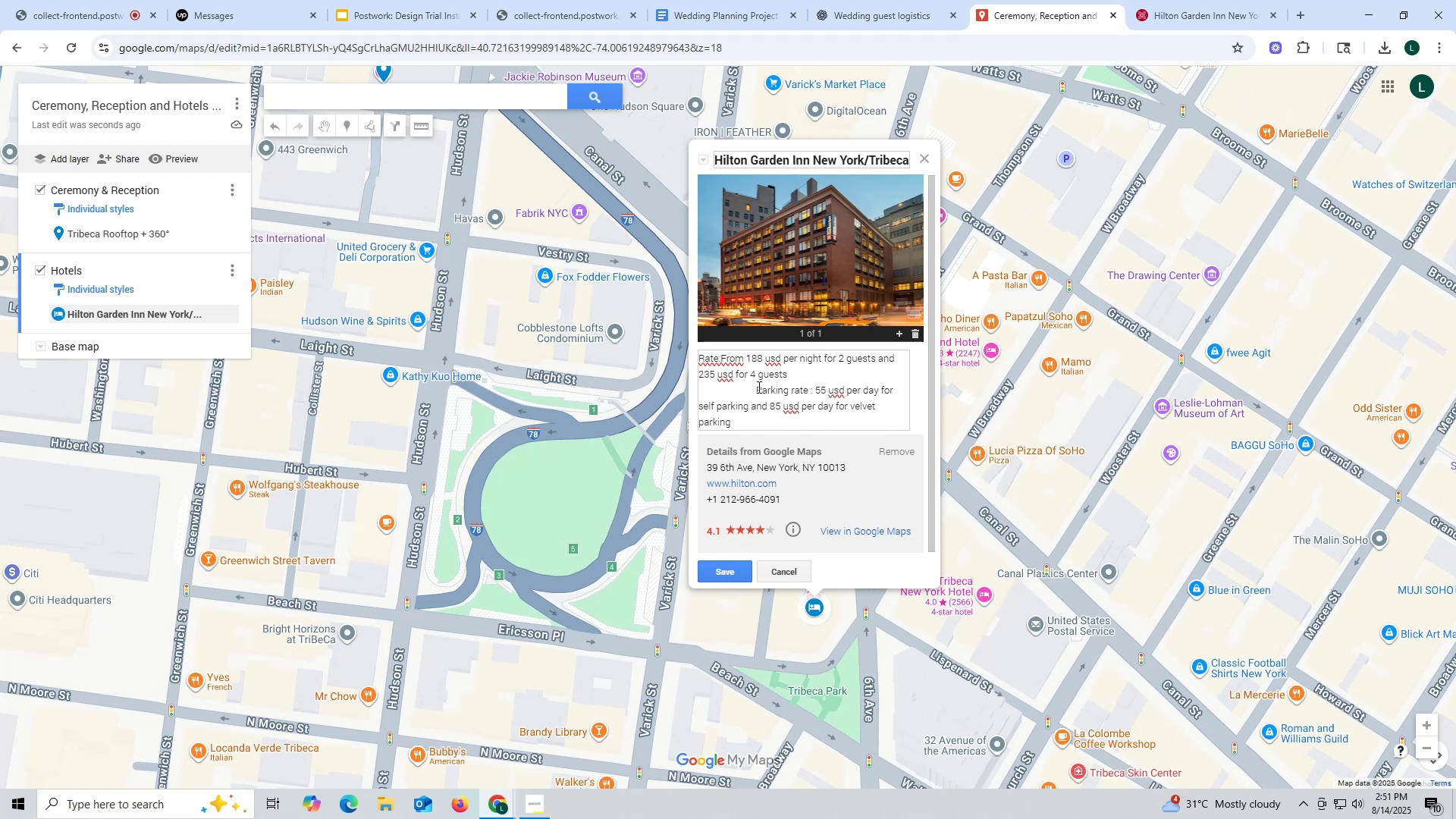 
wait(7.14)
 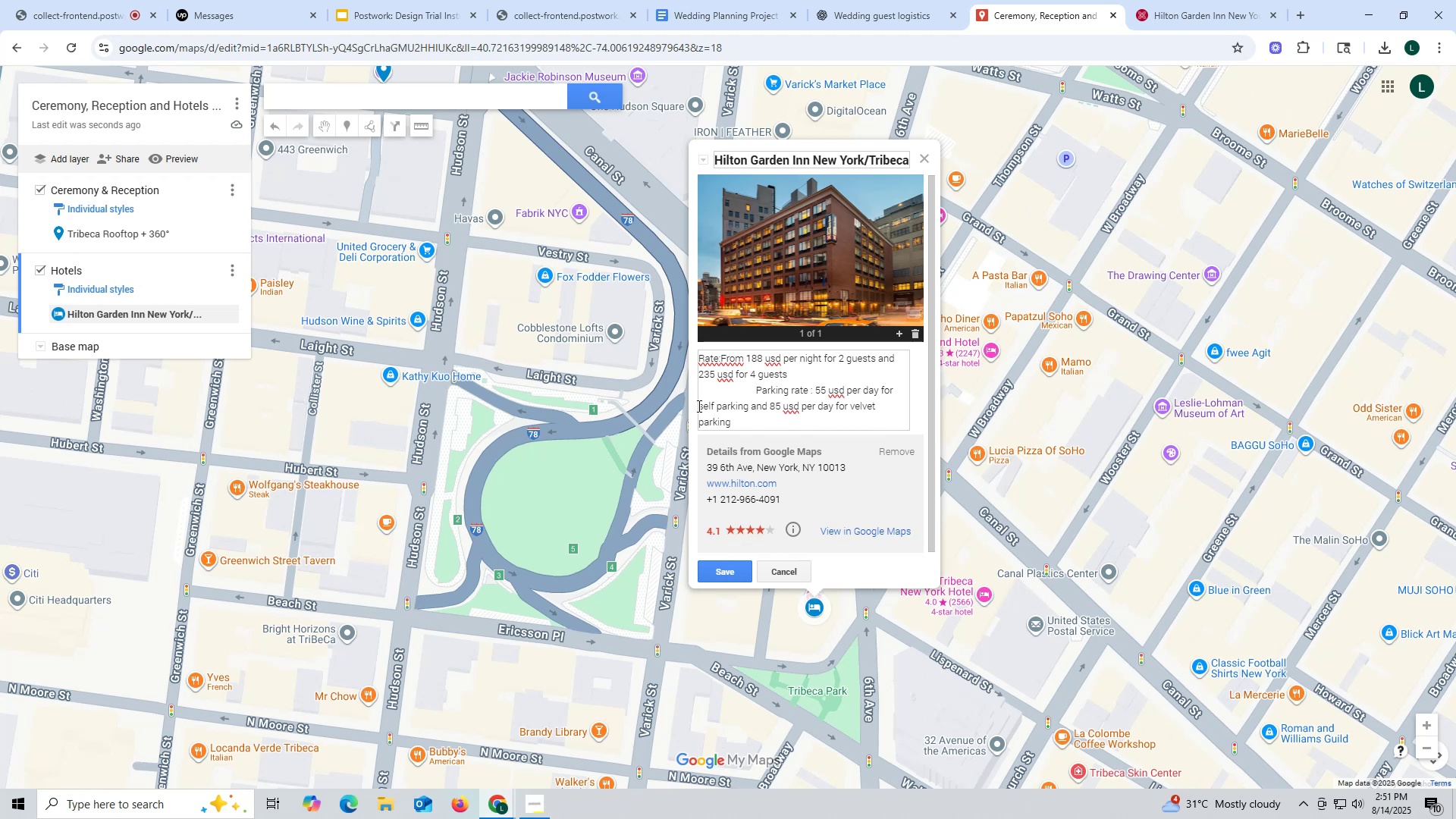 
left_click([755, 388])
 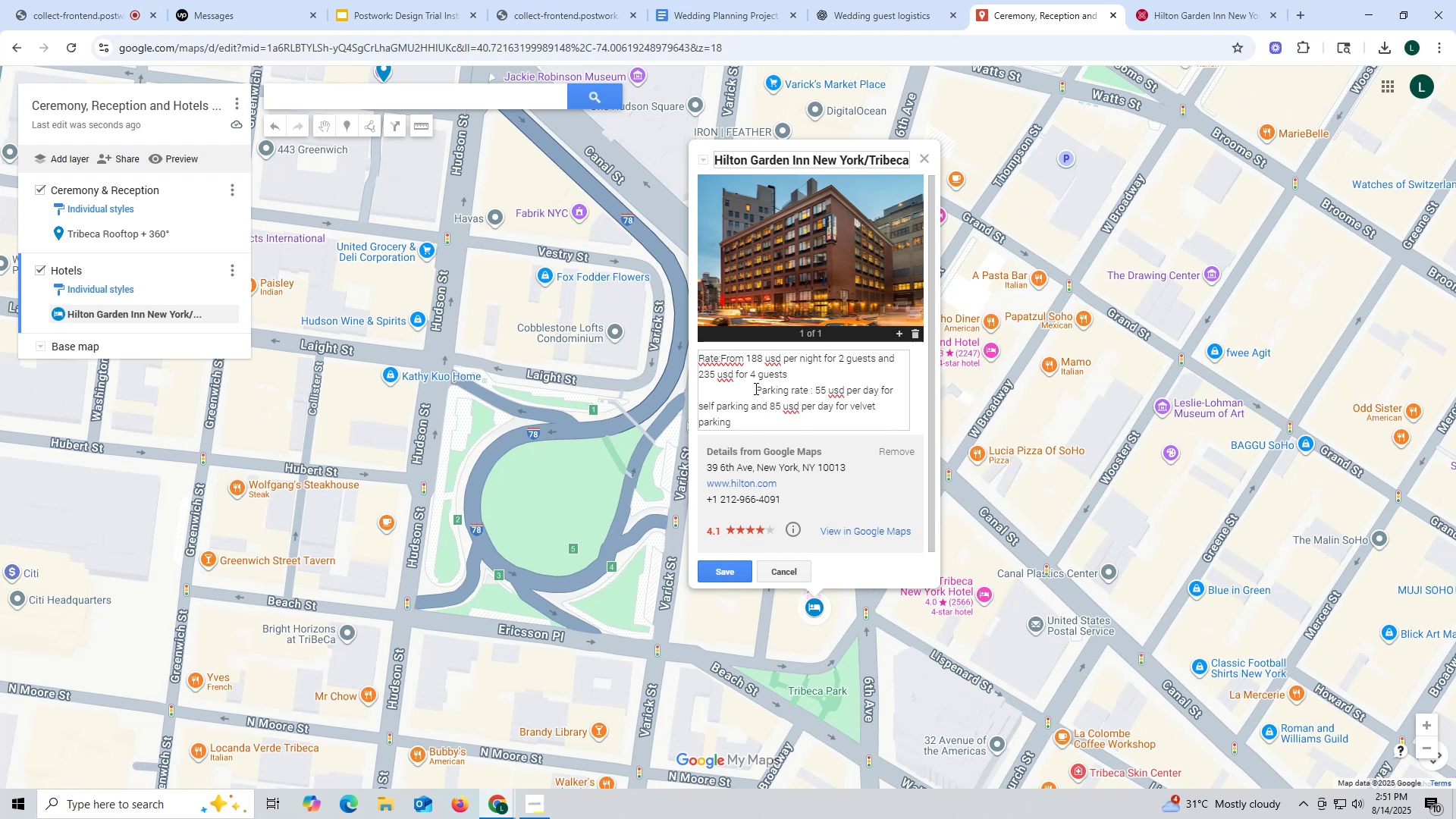 
hold_key(key=Backspace, duration=0.43)
 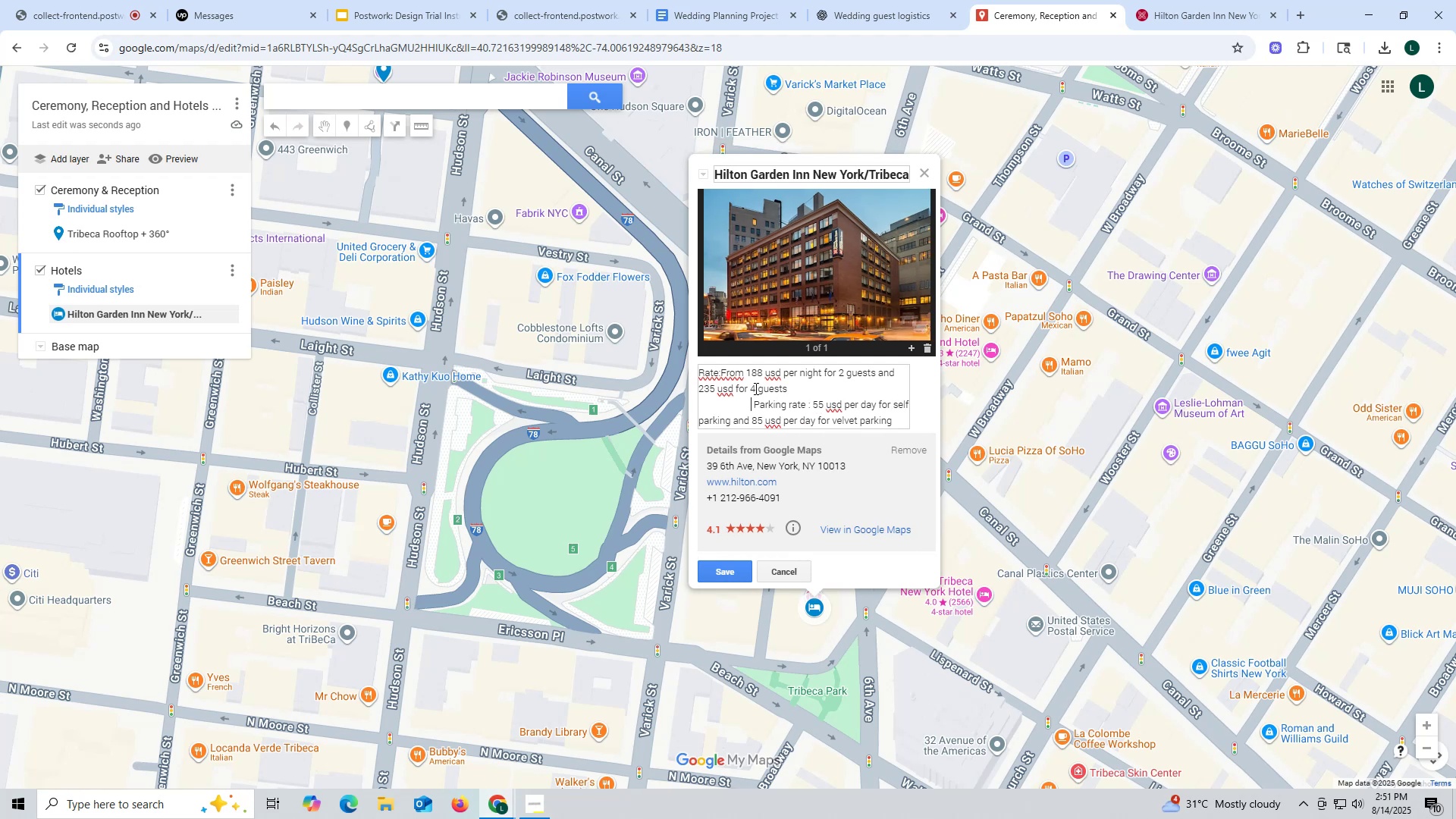 
hold_key(key=Backspace, duration=0.77)
 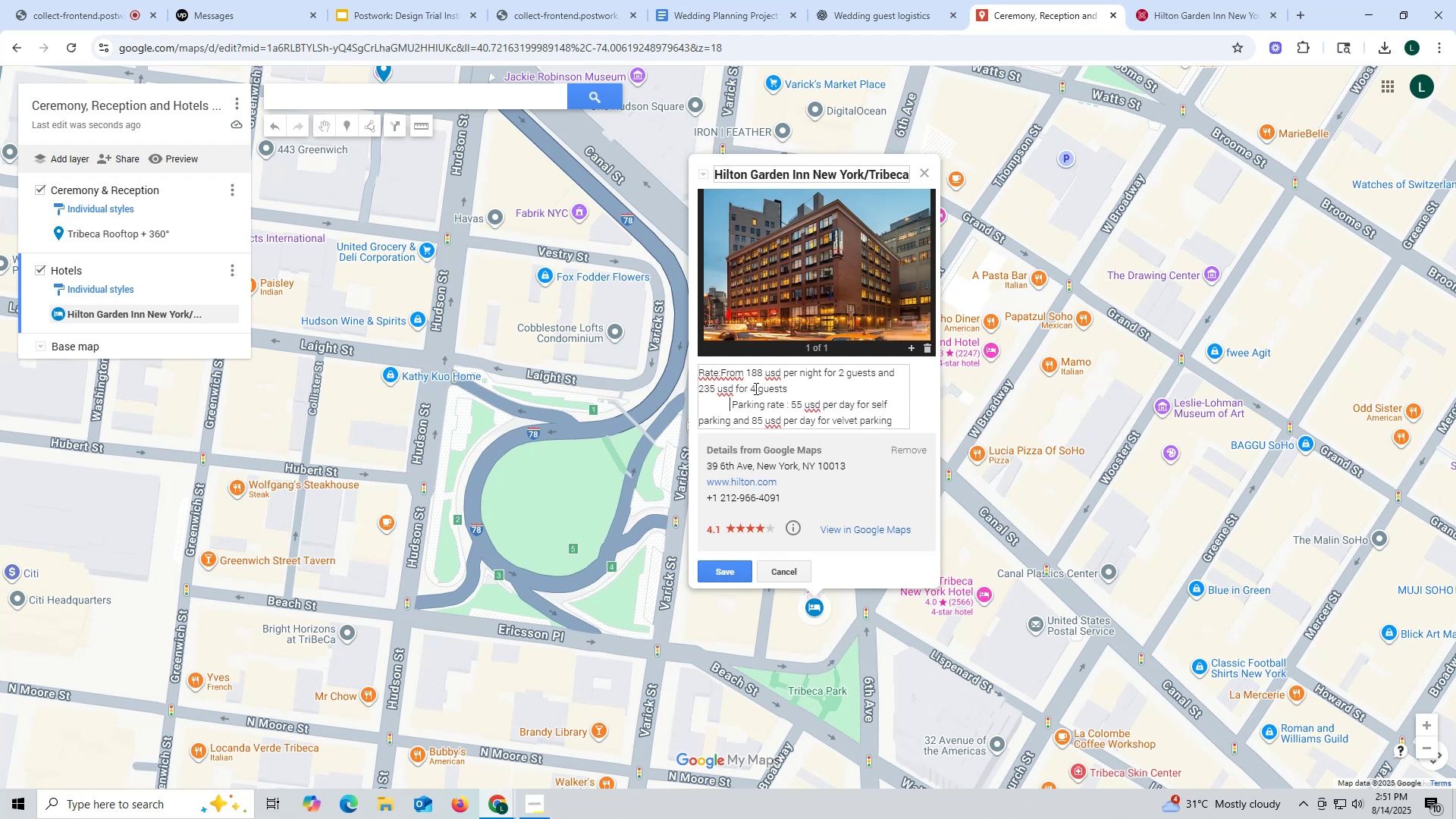 
hold_key(key=Backspace, duration=0.7)
 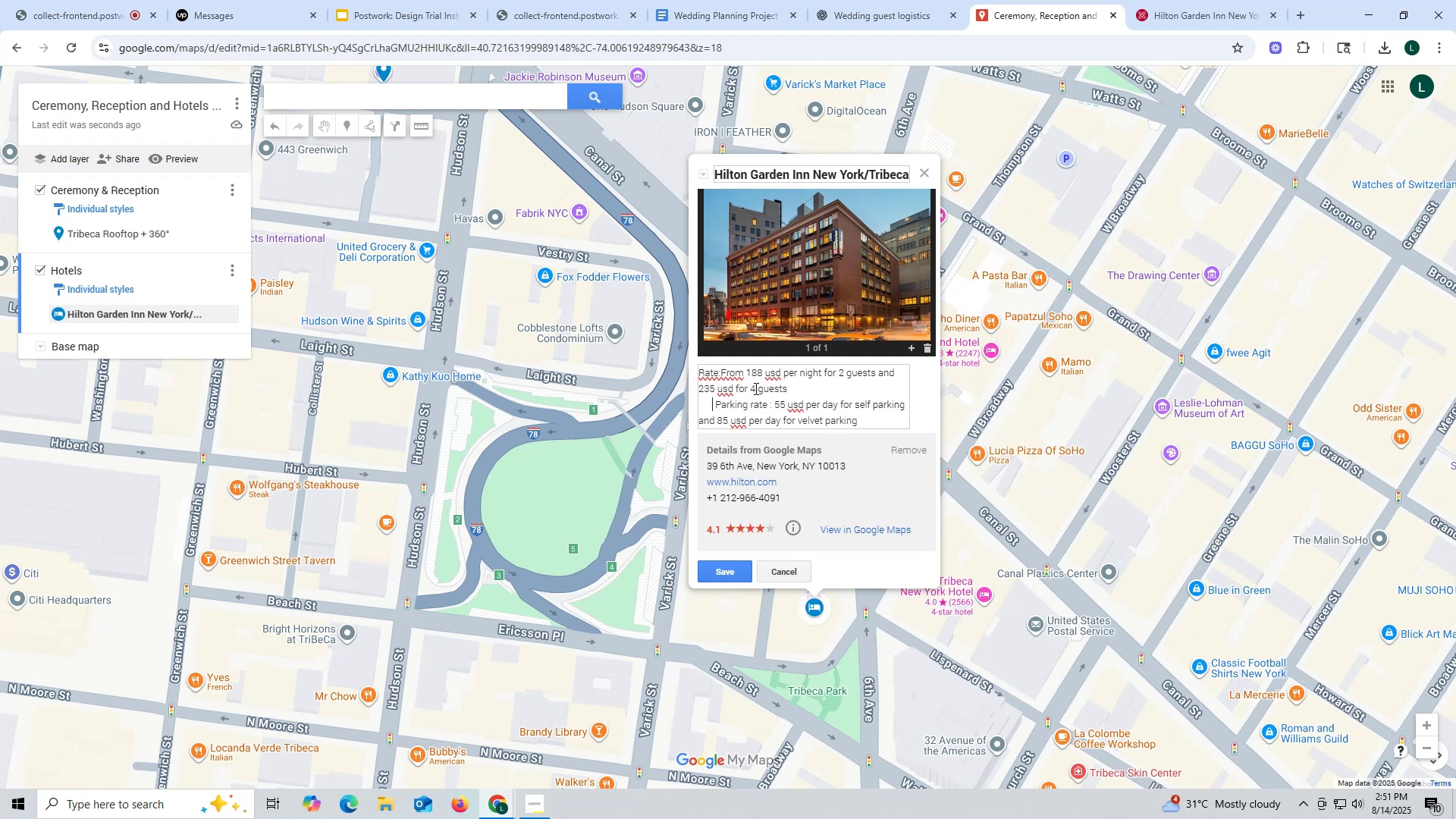 
key(Backspace)
 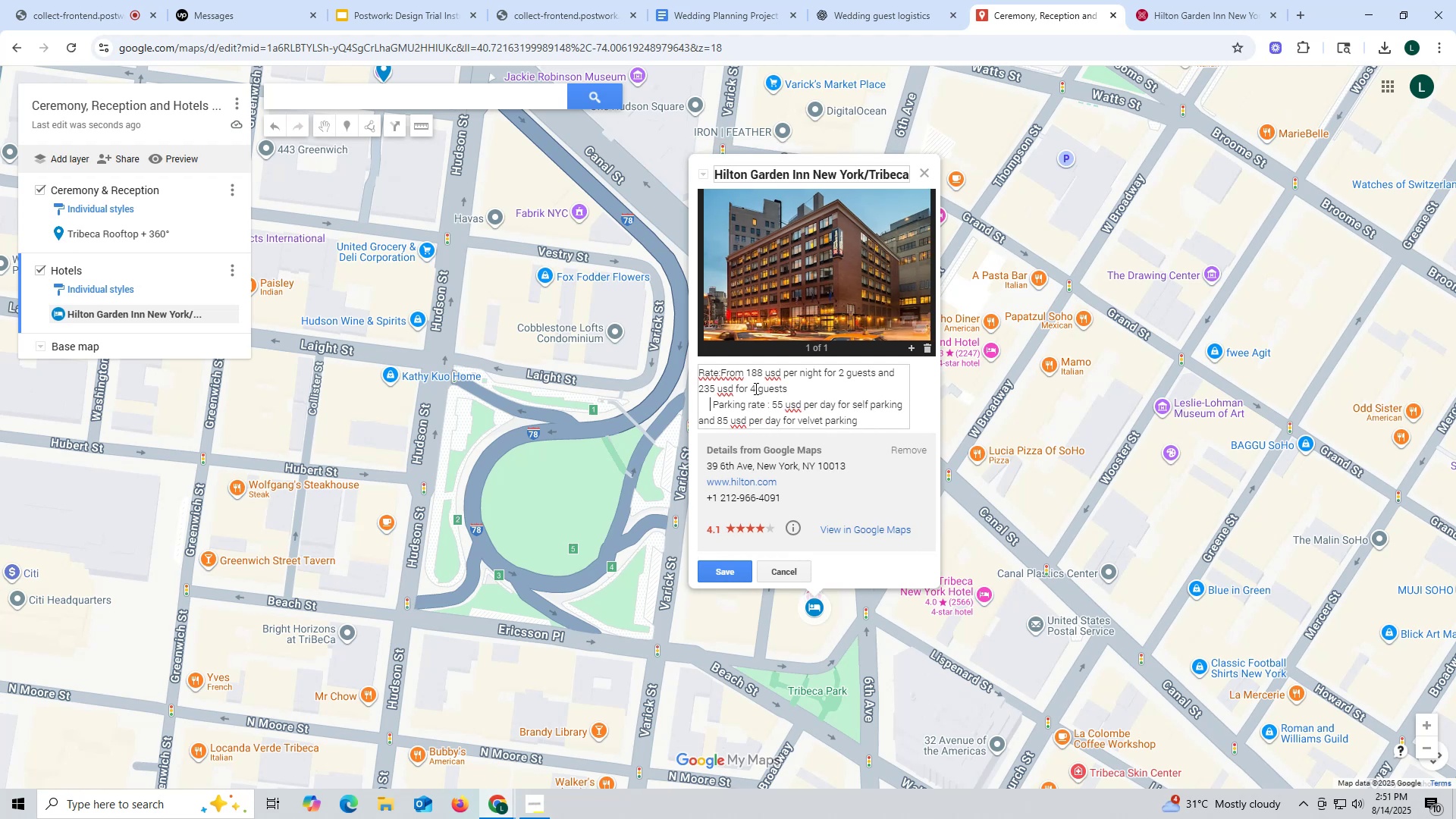 
key(Backspace)
 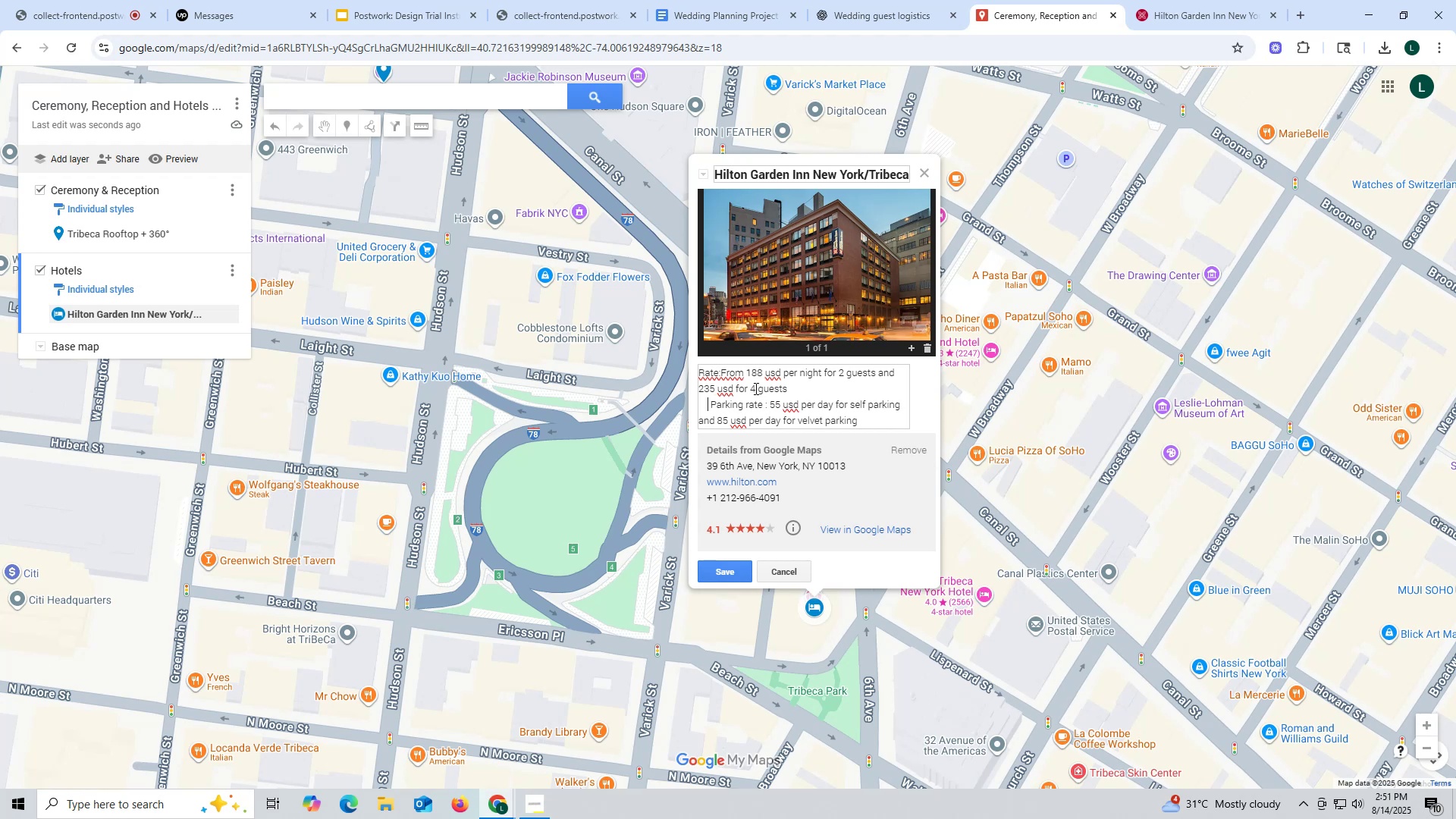 
key(Backspace)
 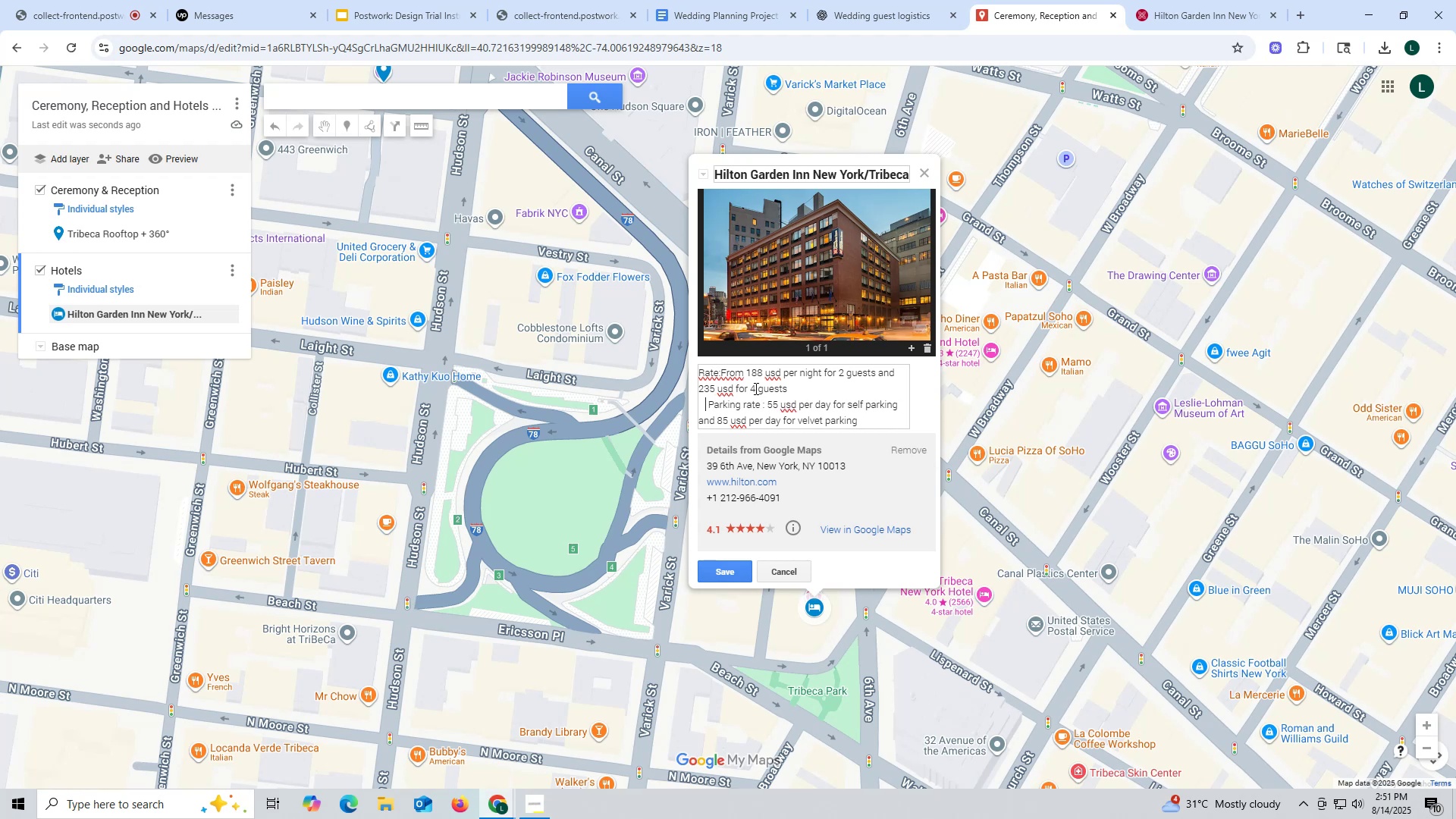 
key(Backspace)
 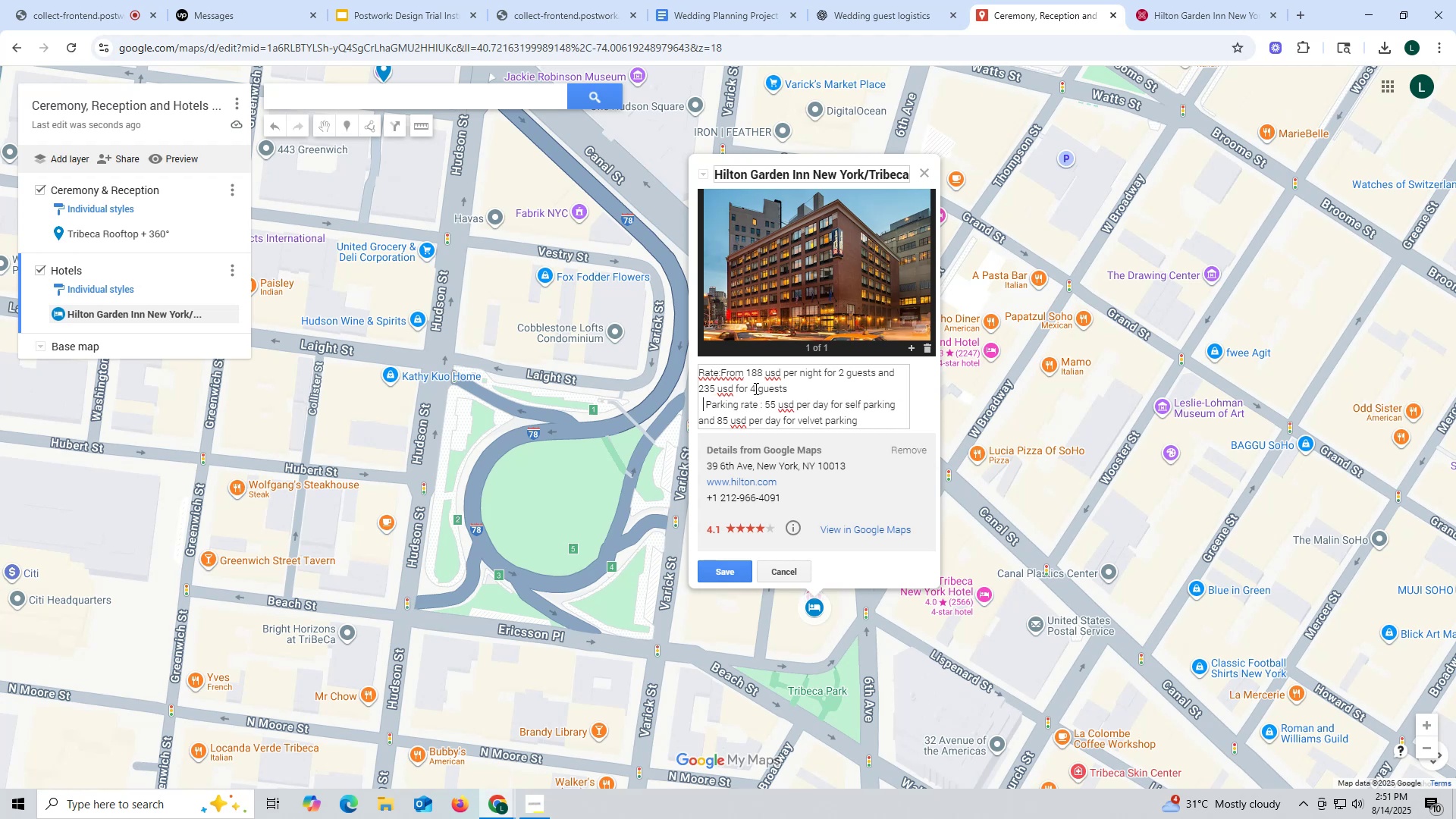 
key(Backspace)
 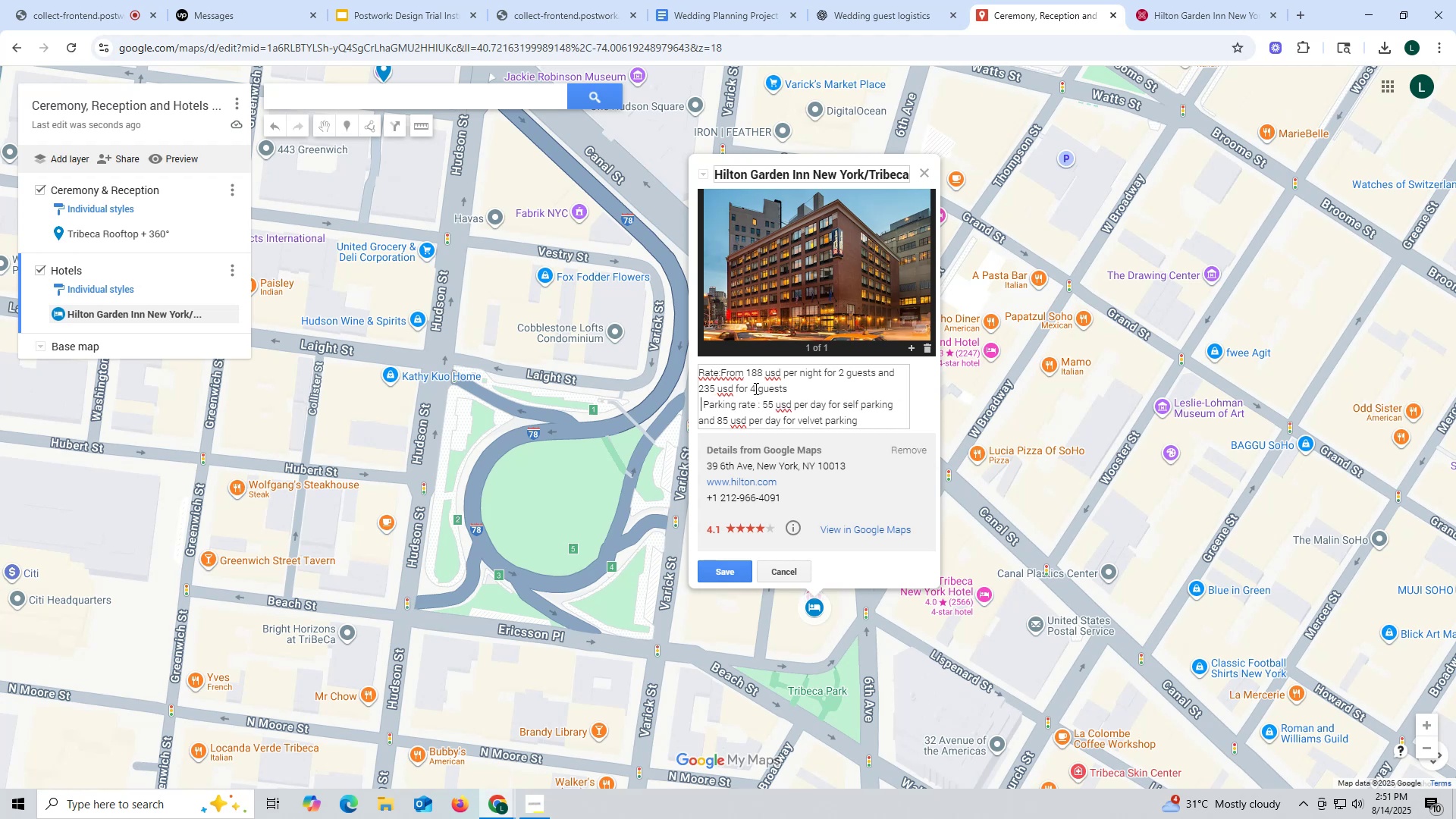 
key(Backspace)
 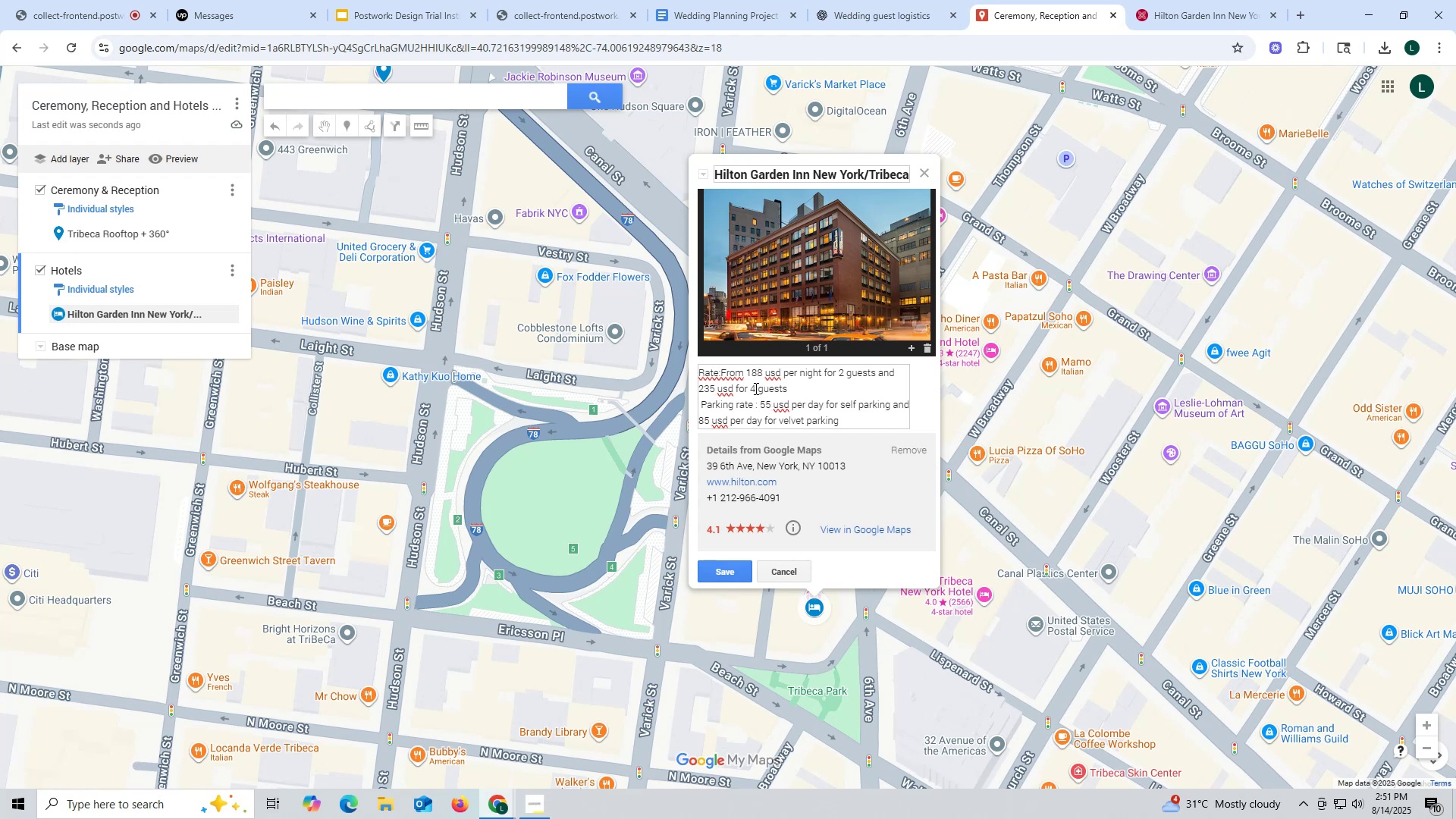 
key(Backspace)
 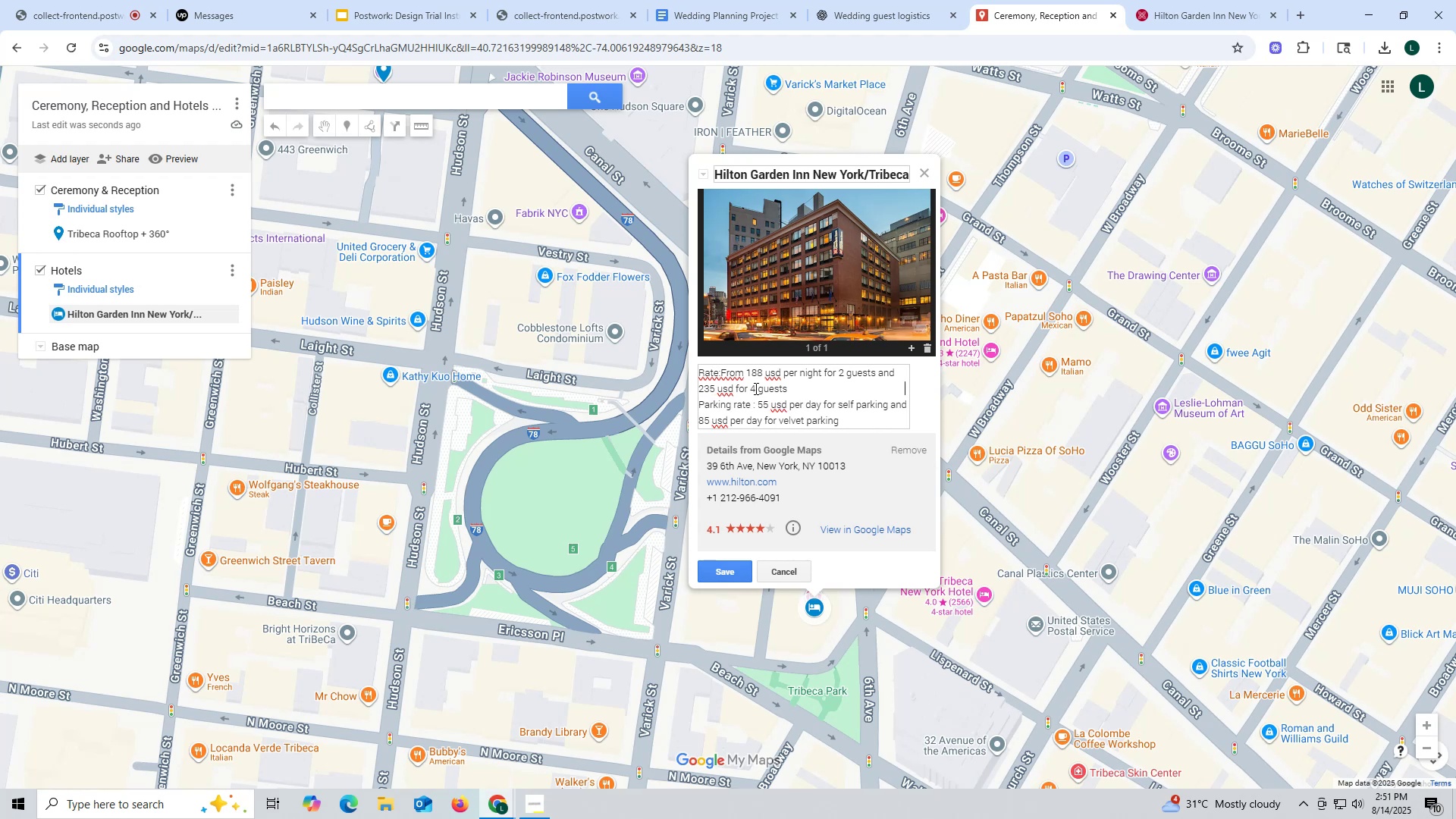 
key(Backspace)
 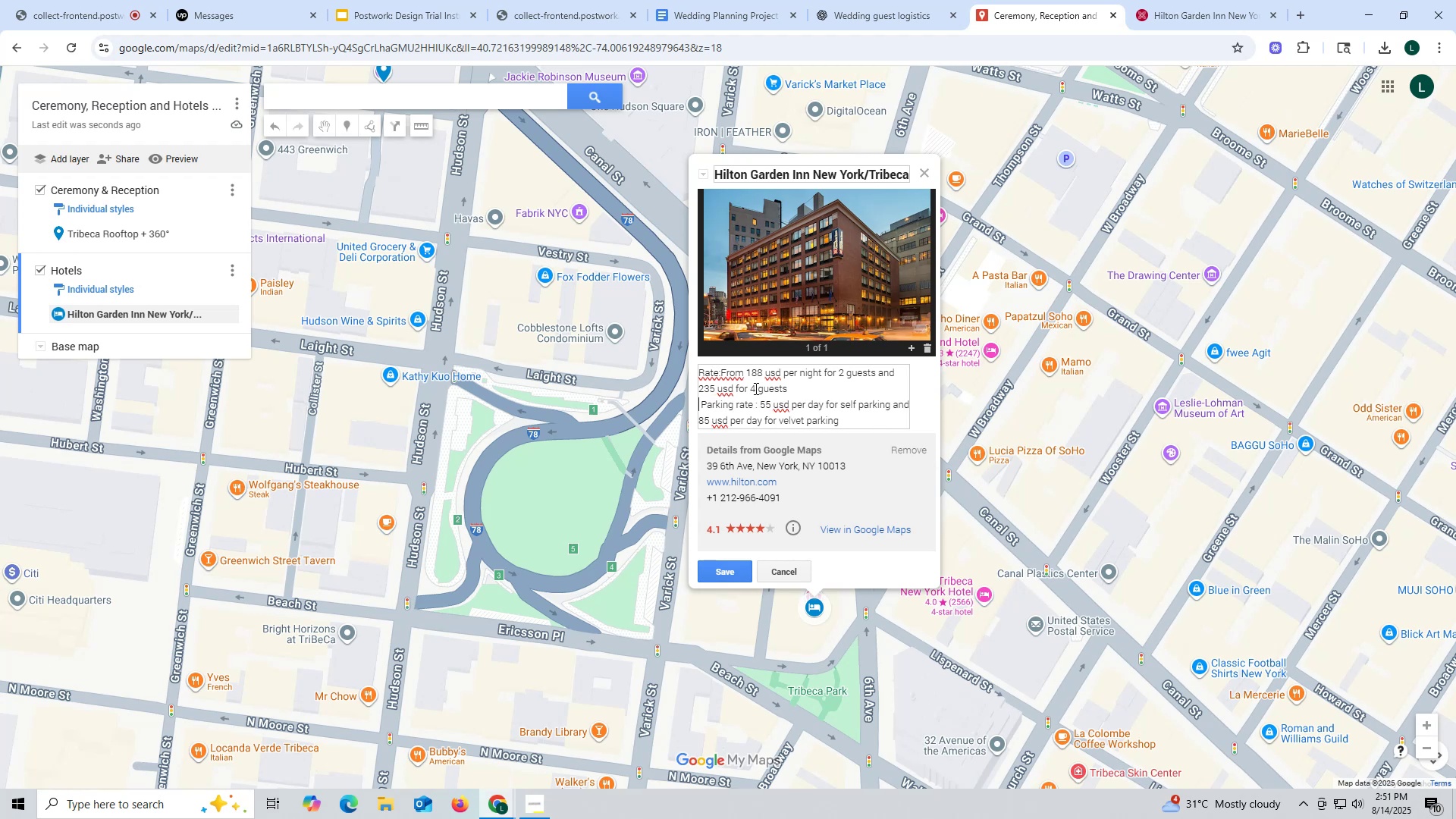 
hold_key(key=Backspace, duration=1.5)
 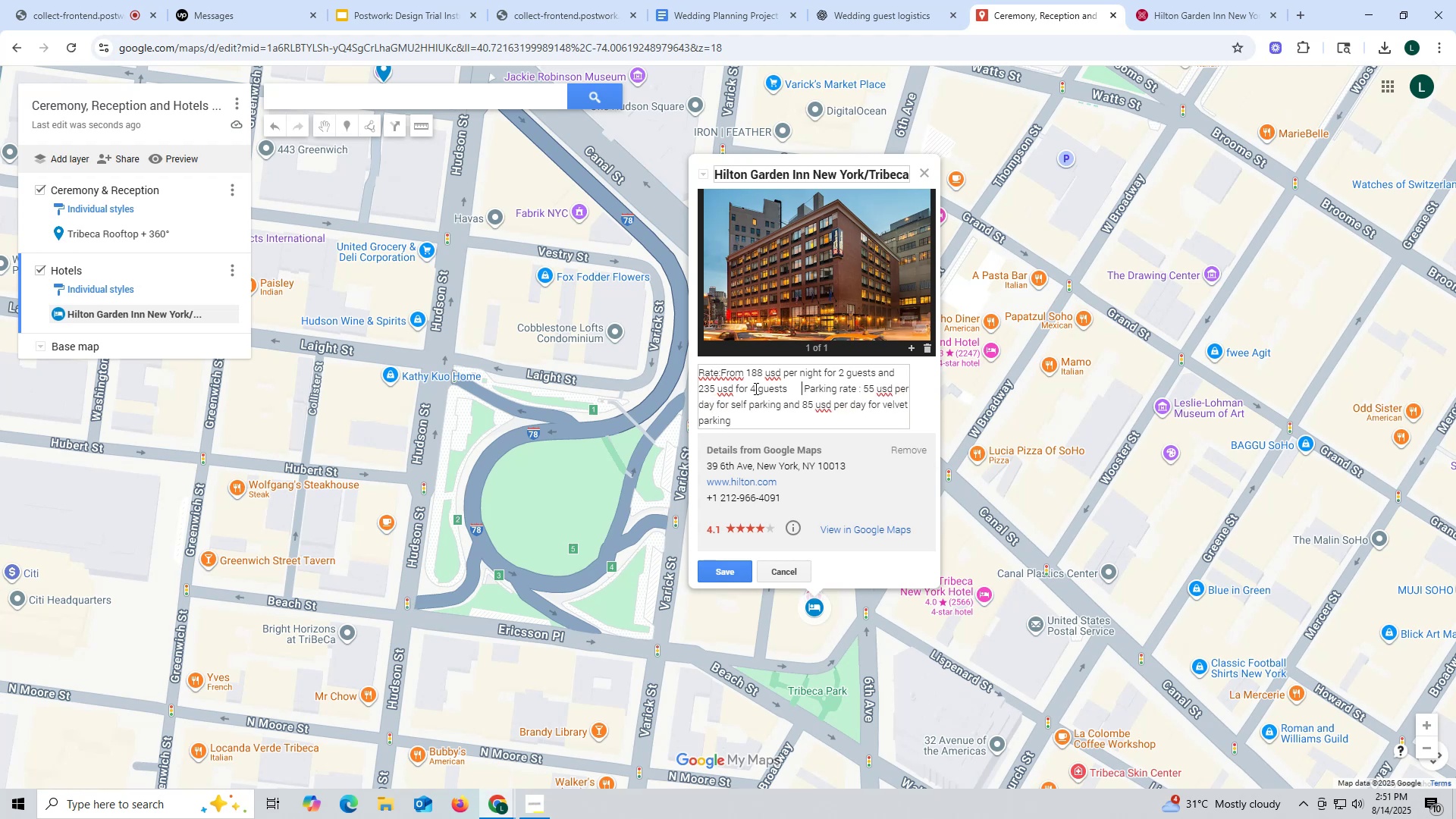 
hold_key(key=Backspace, duration=0.38)
 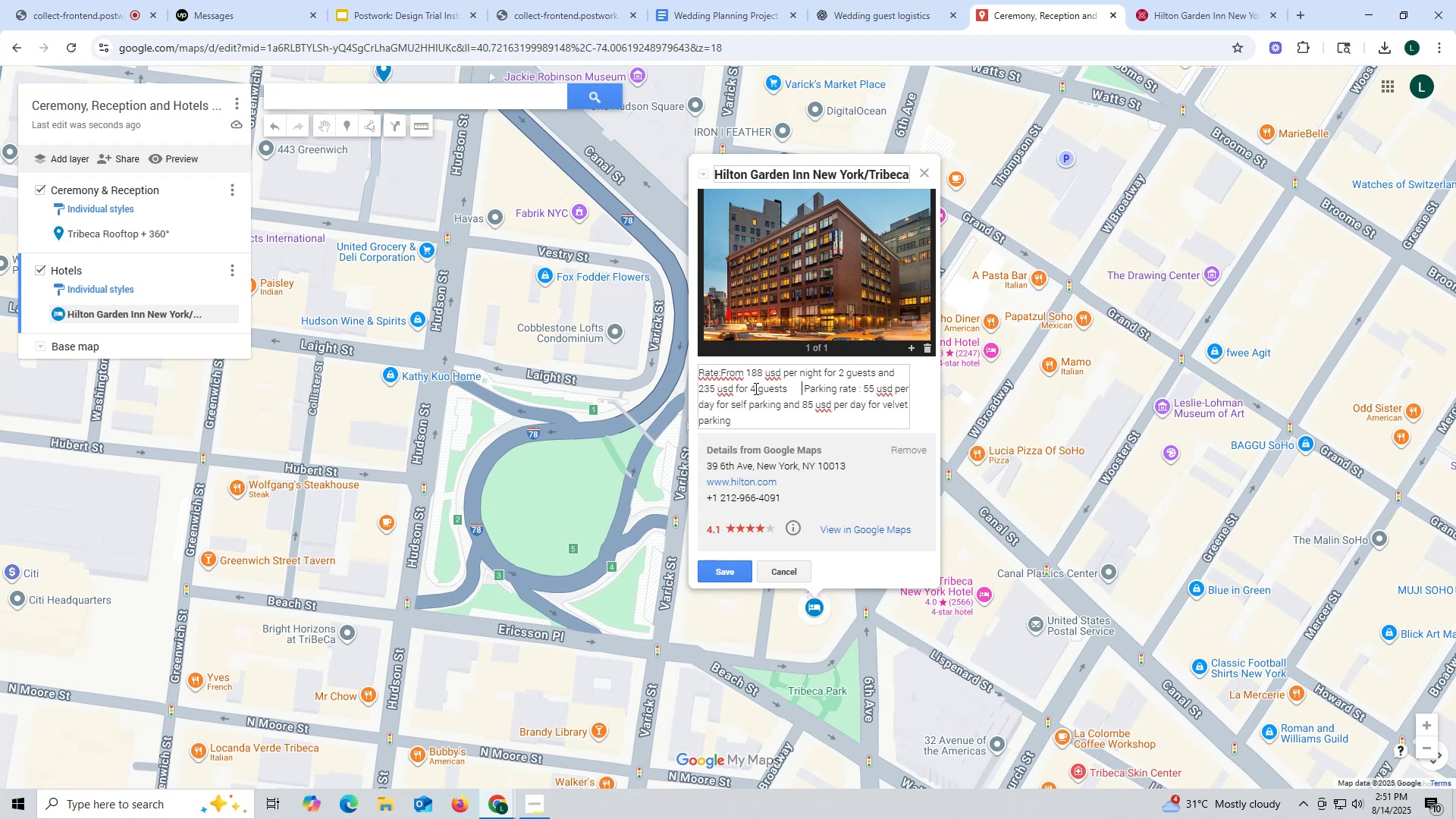 
key(Backspace)
 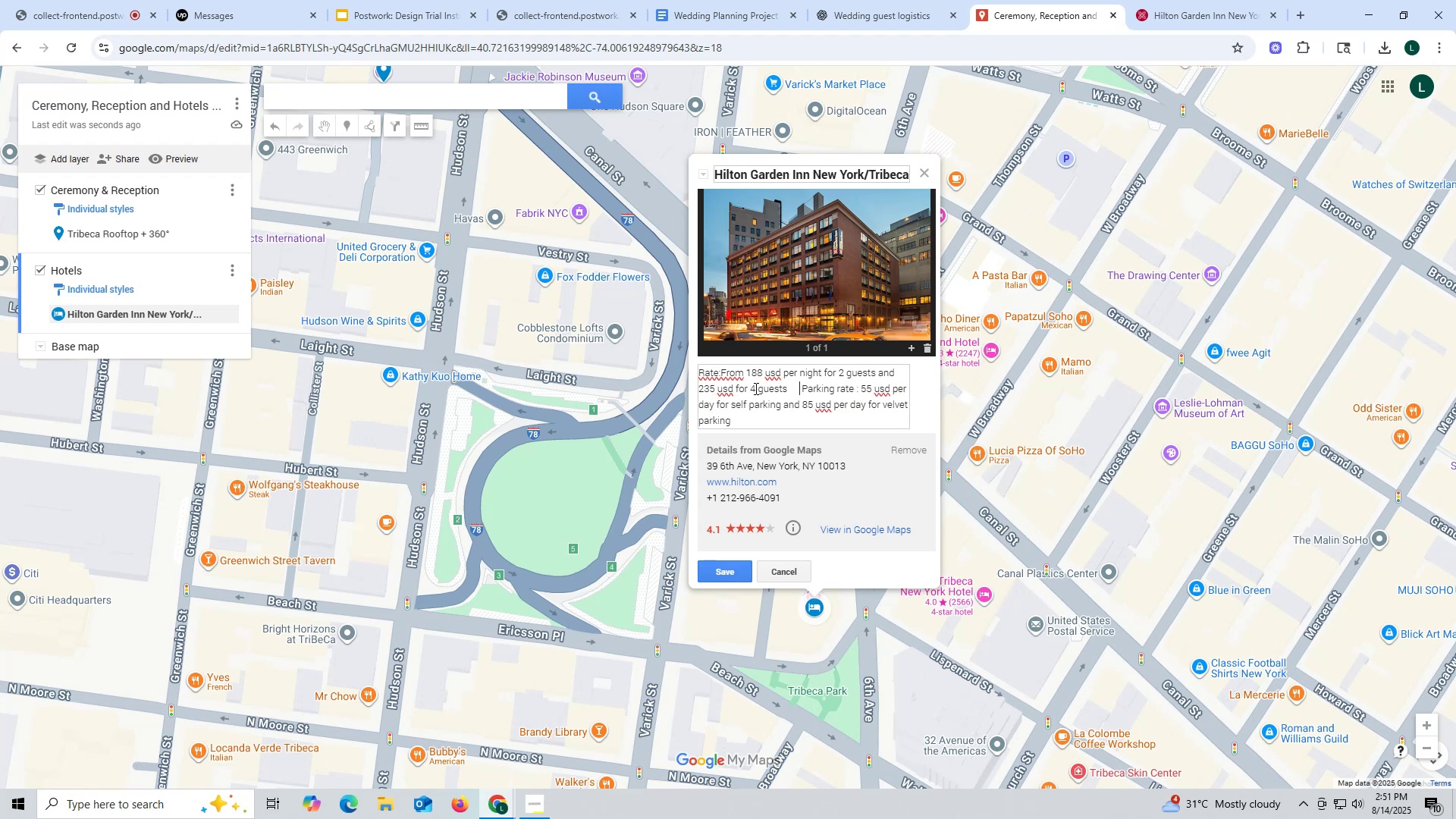 
key(Backspace)
 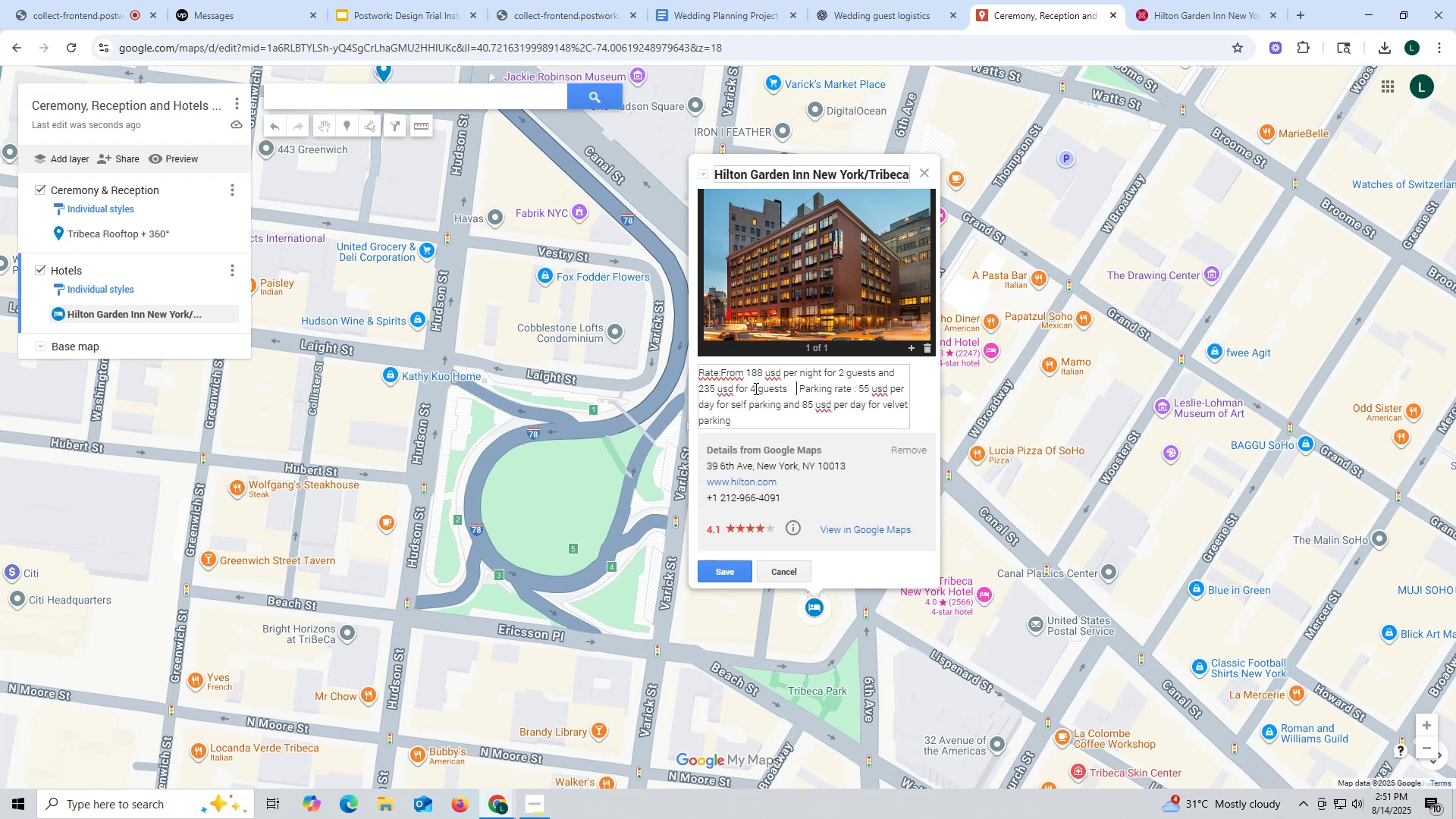 
key(Backspace)
 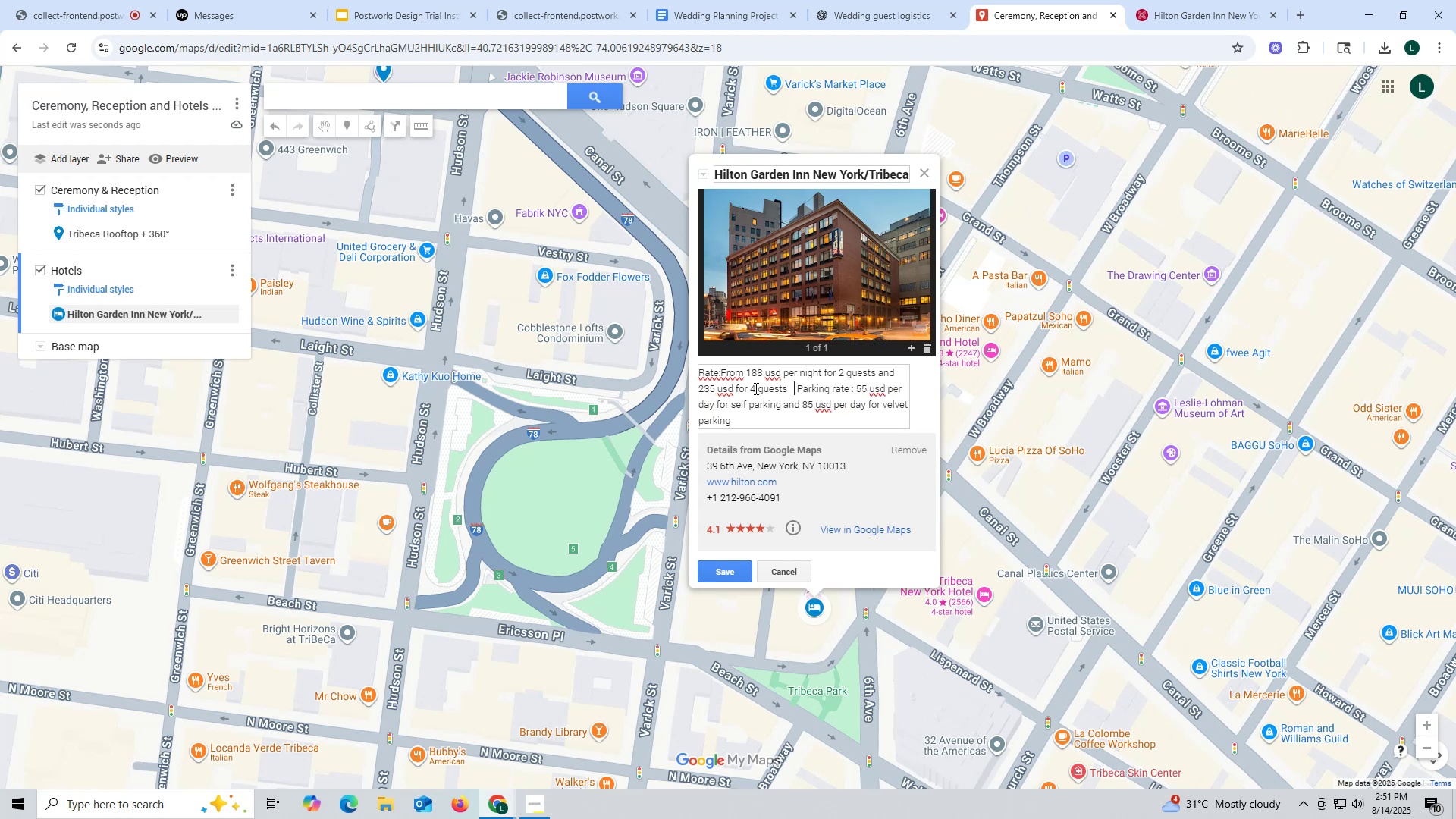 
key(Backspace)
 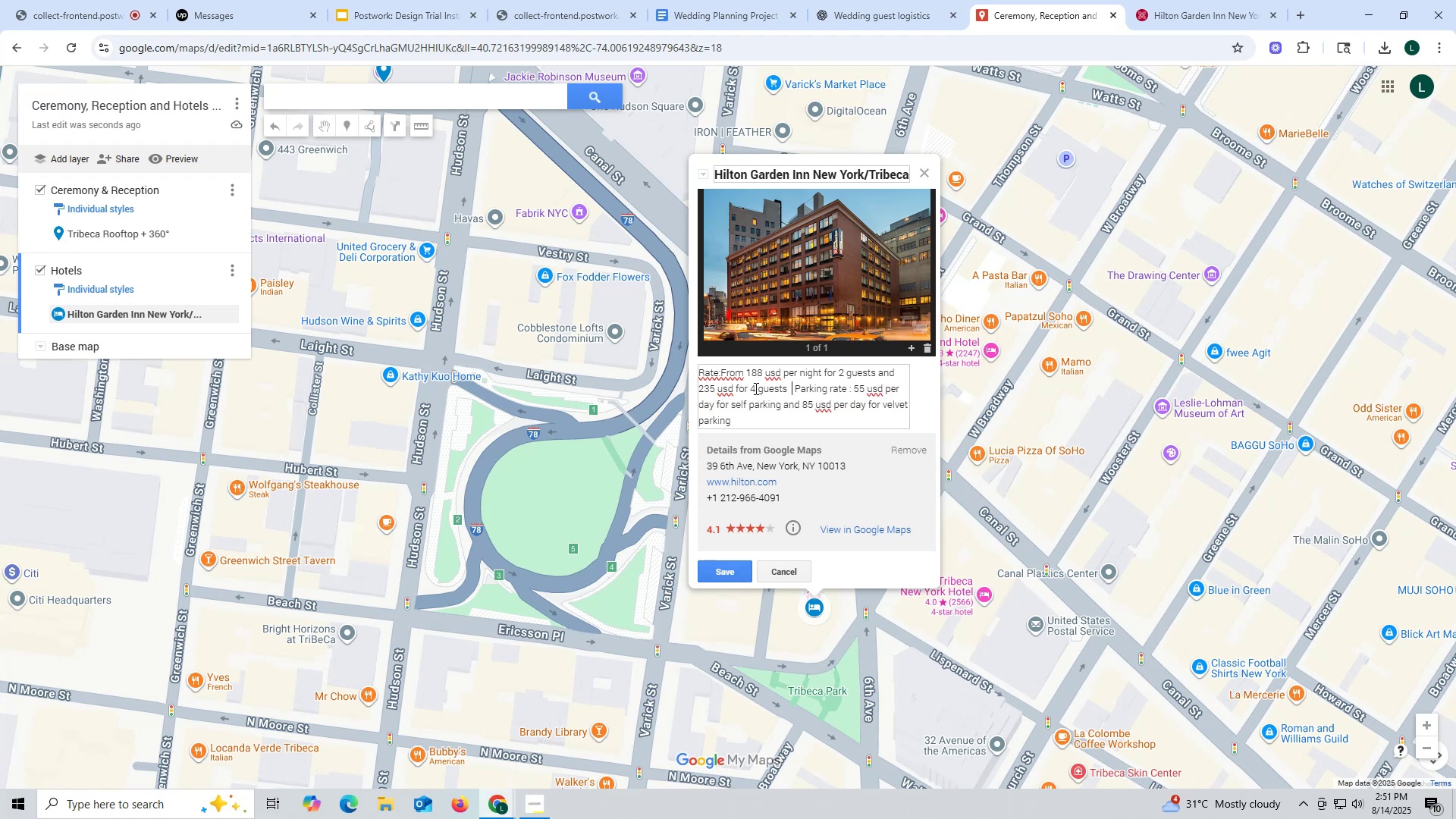 
key(Backspace)
 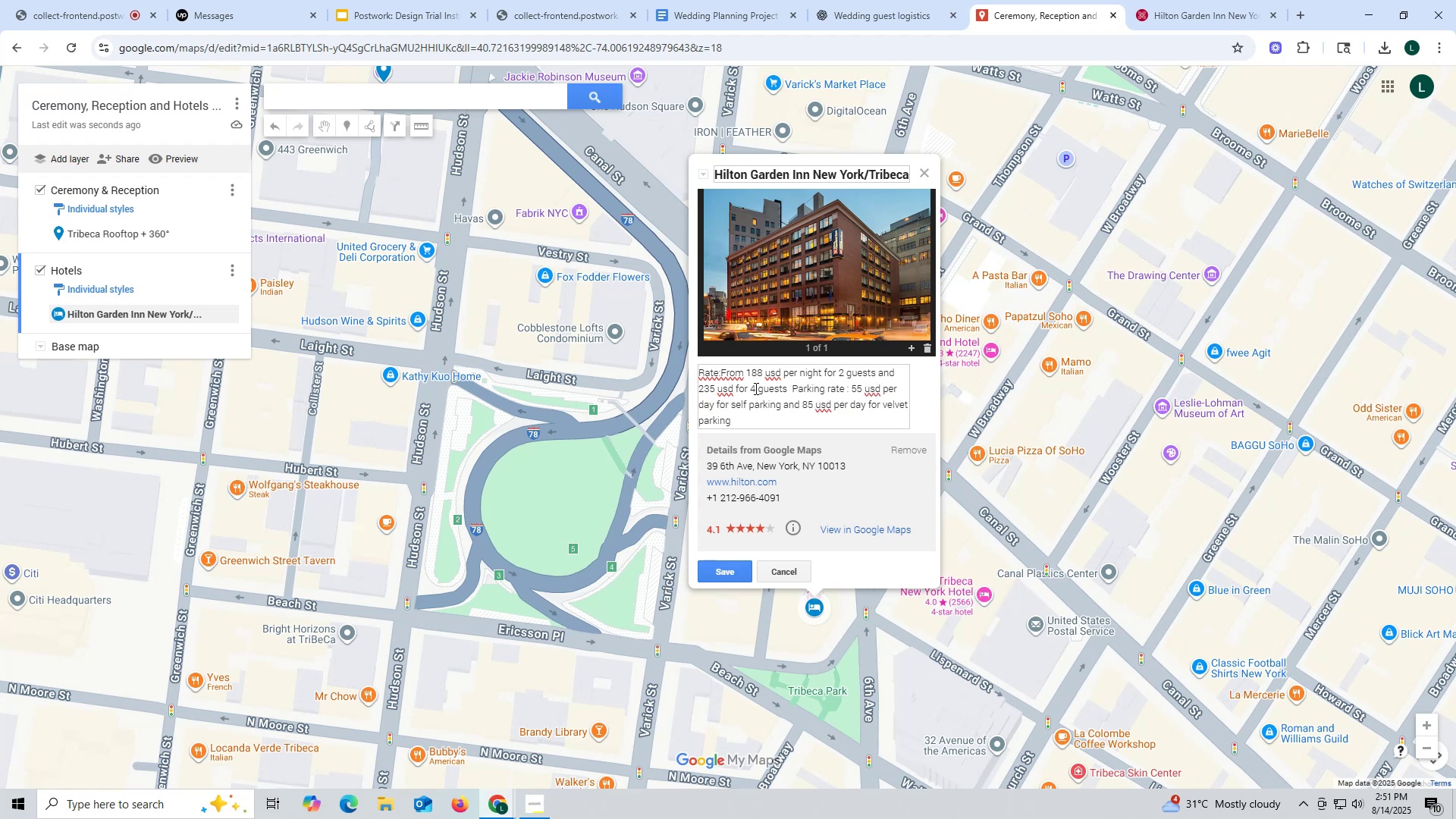 
key(ArrowDown)
 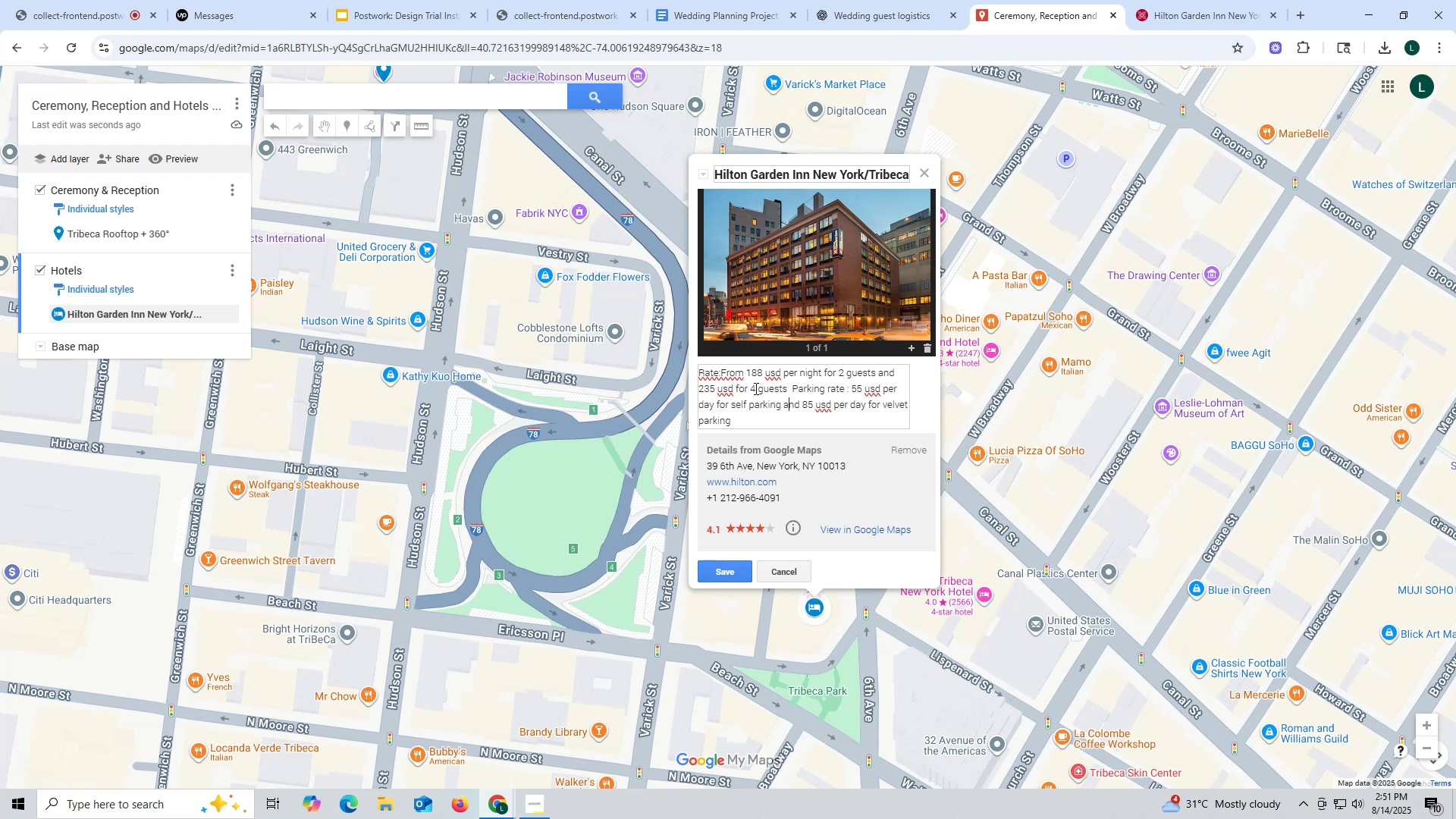 
key(ArrowUp)
 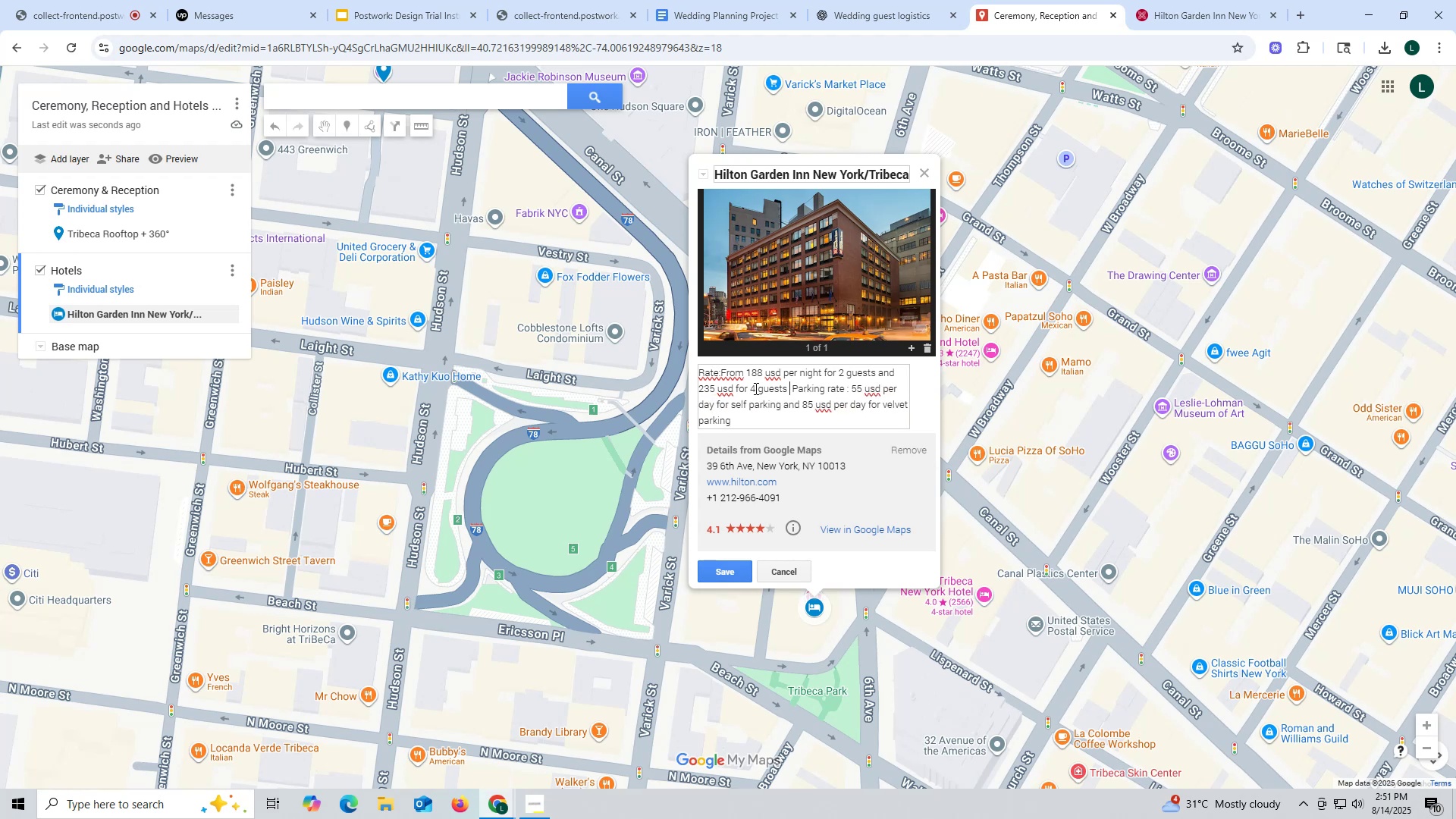 
key(ArrowRight)
 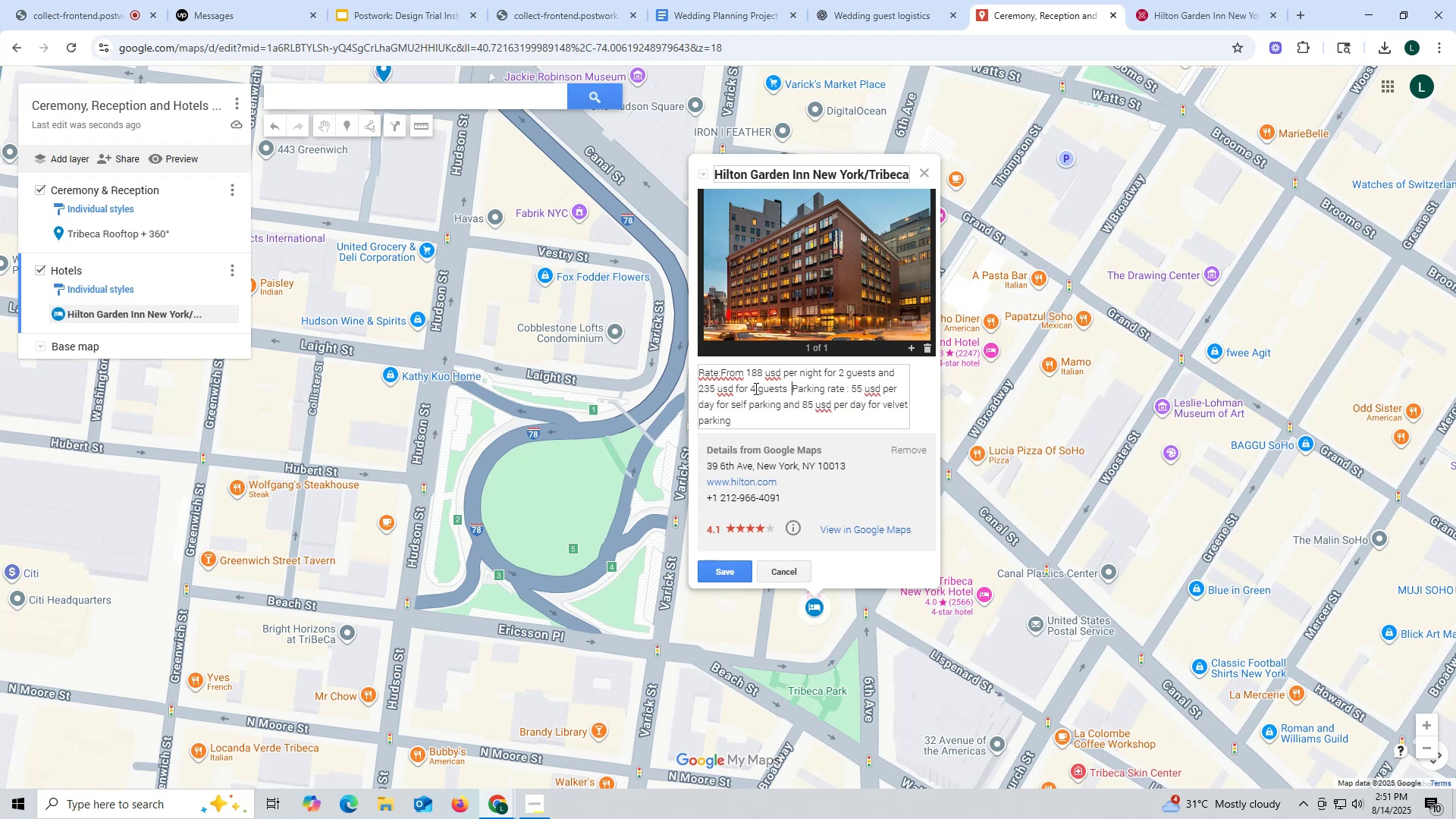 
key(Backspace)
 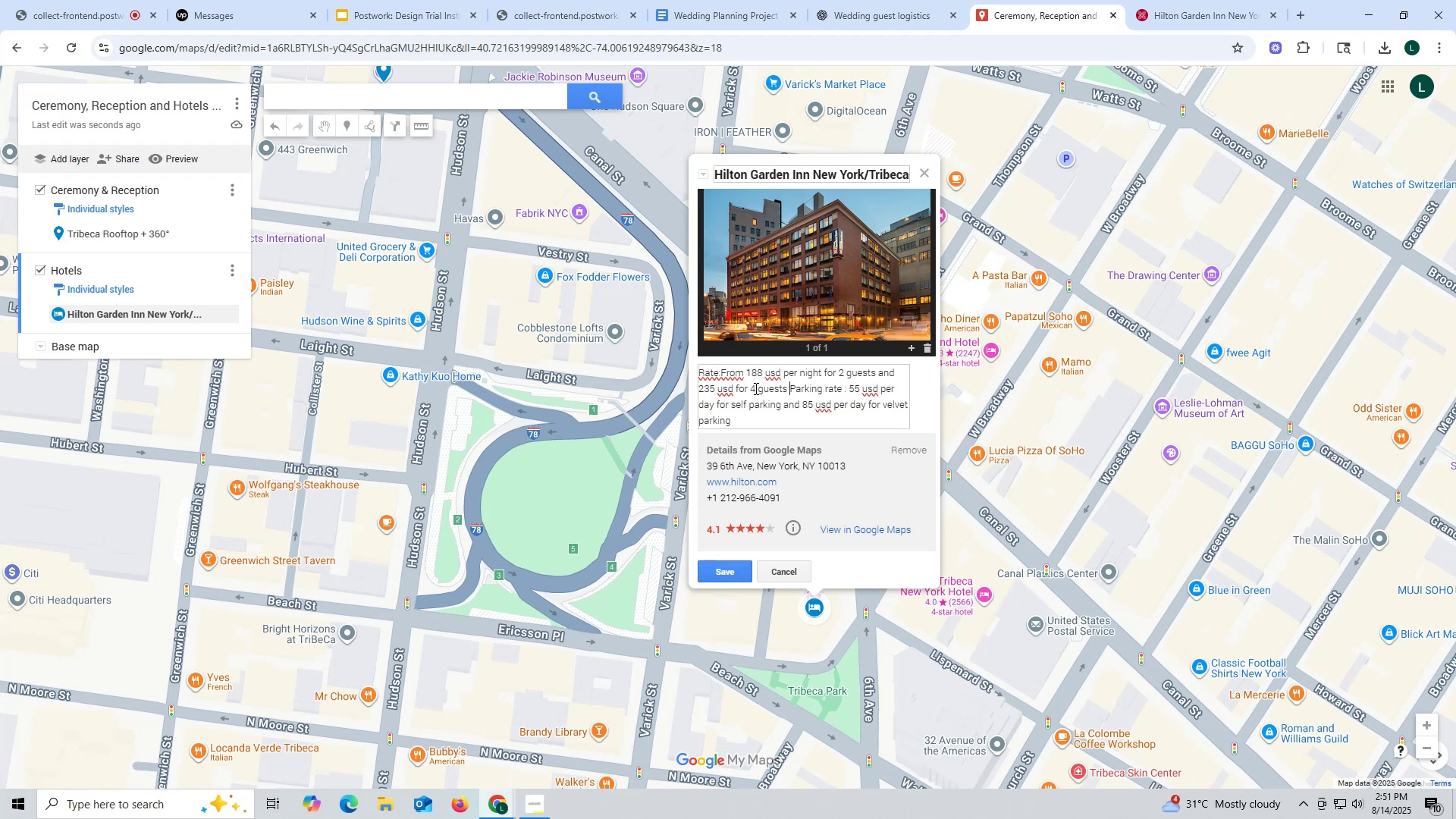 
key(Backspace)
 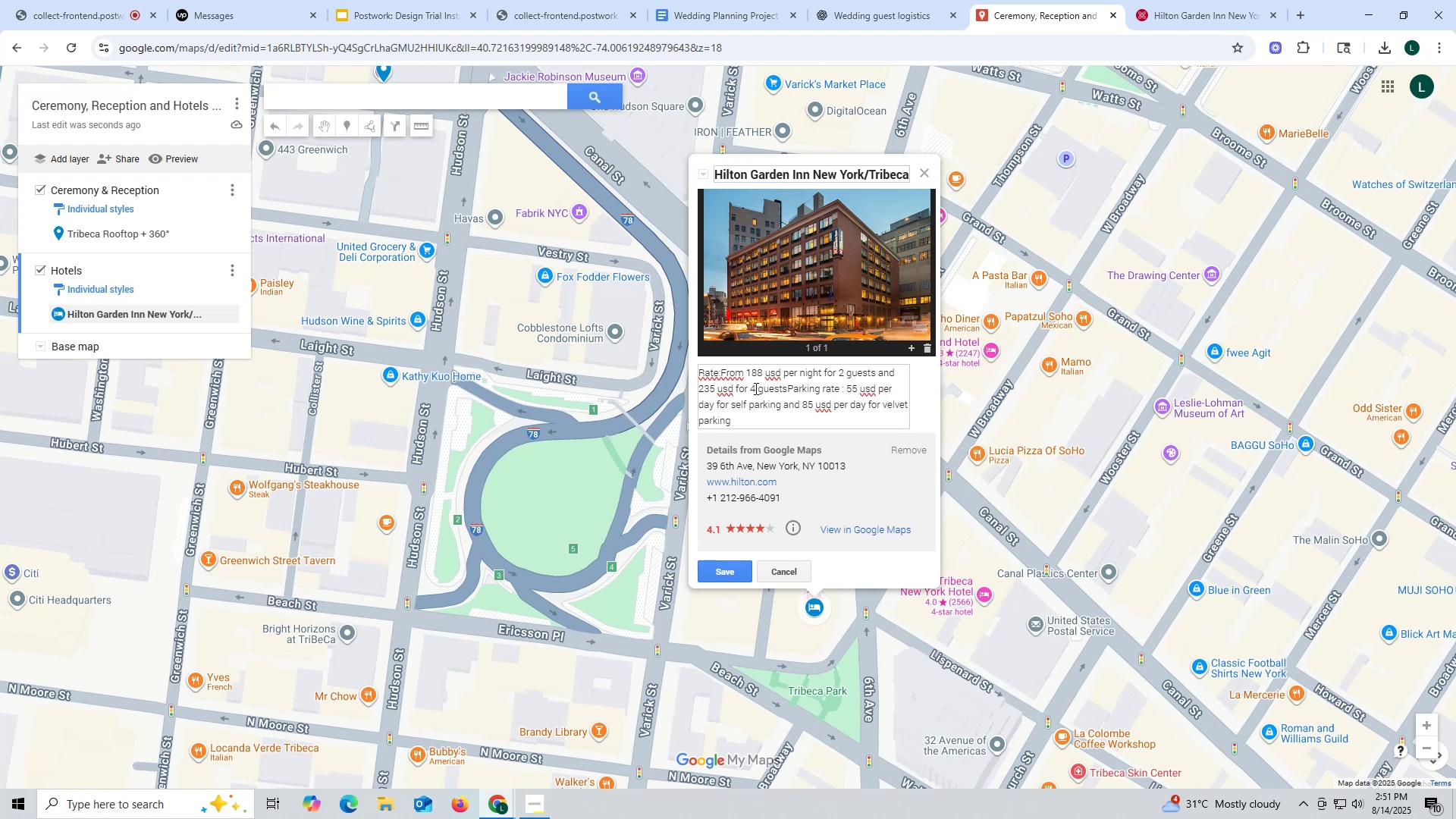 
key(Period)
 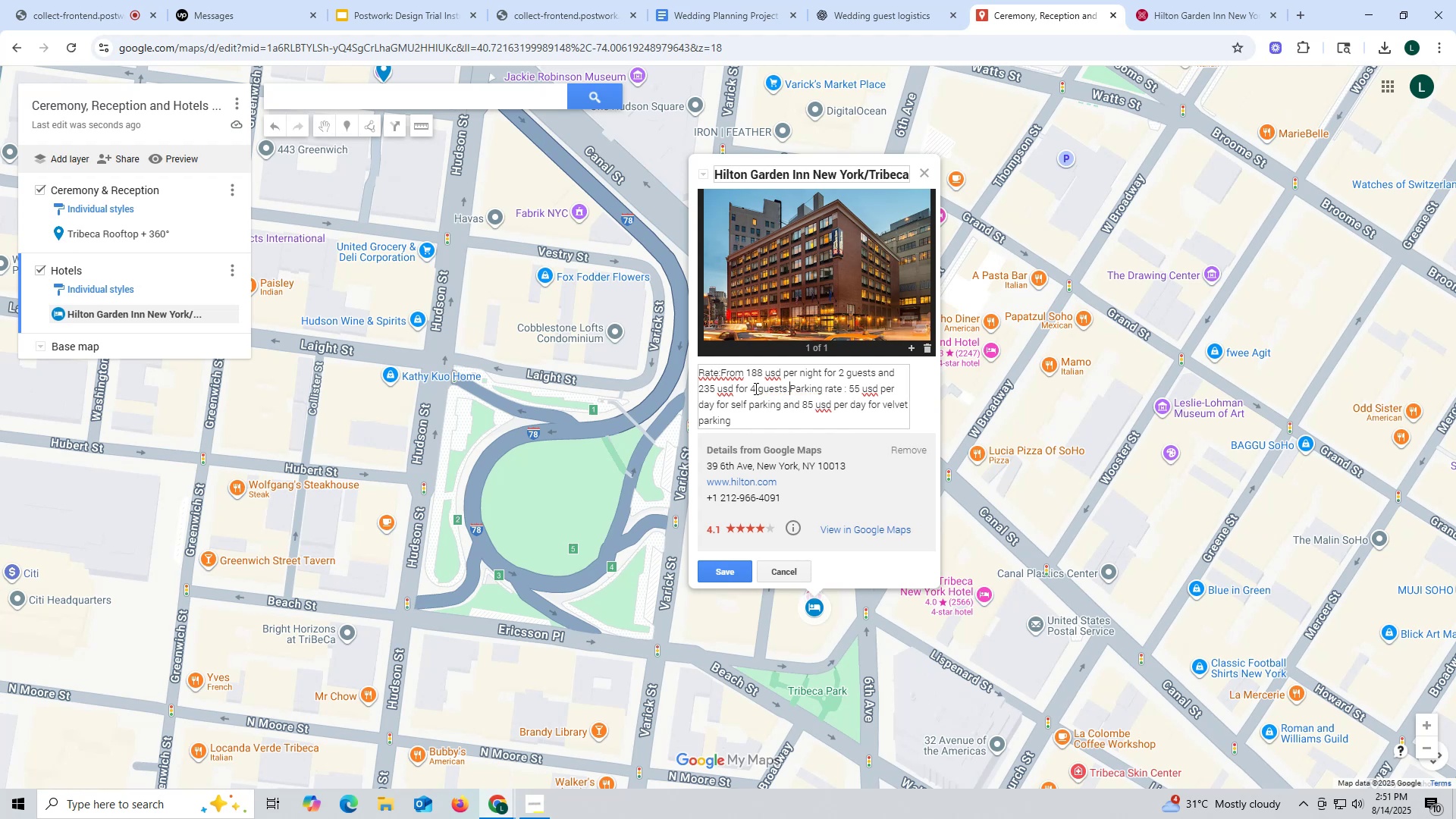 
key(Space)
 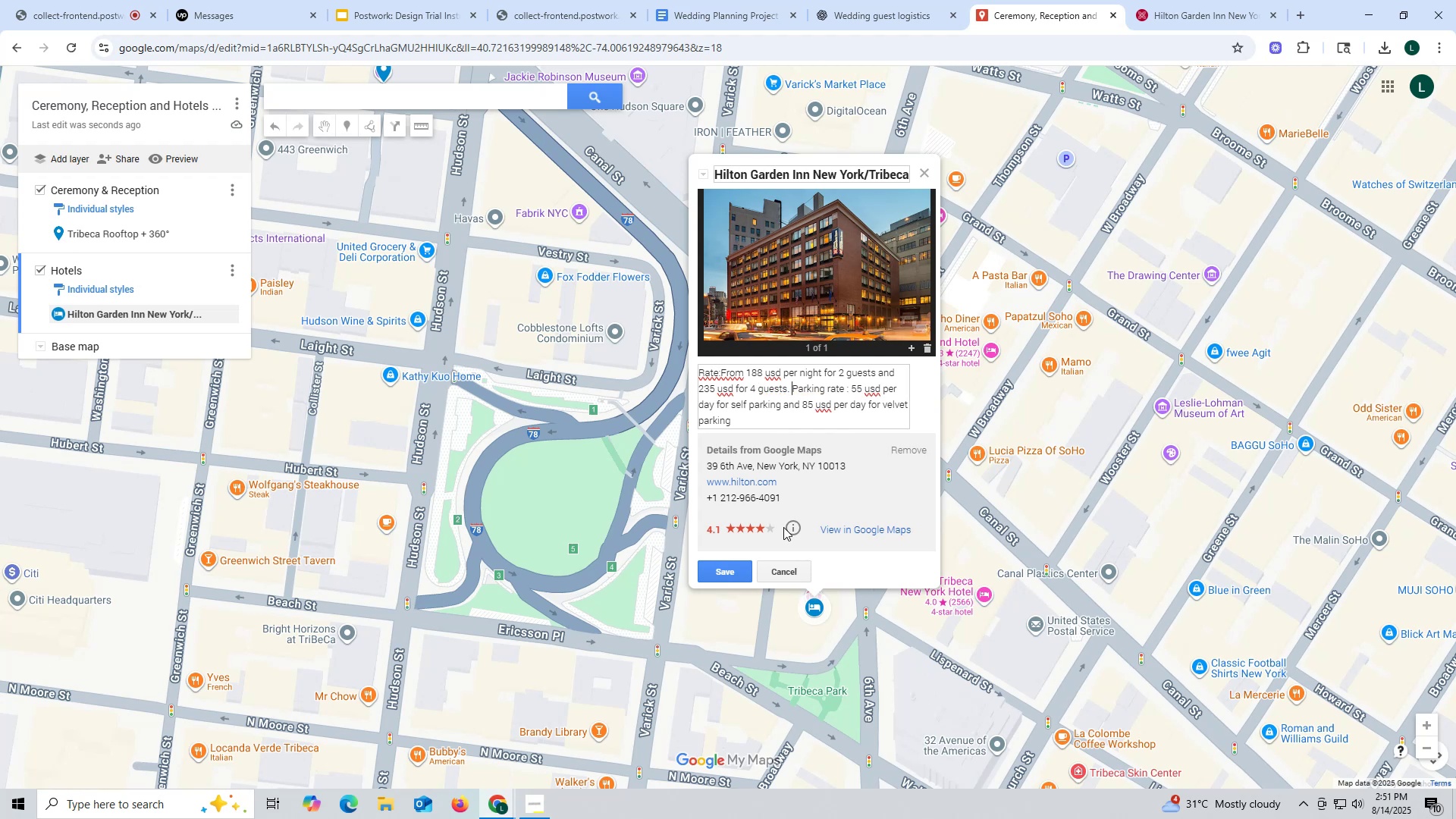 
left_click([738, 568])
 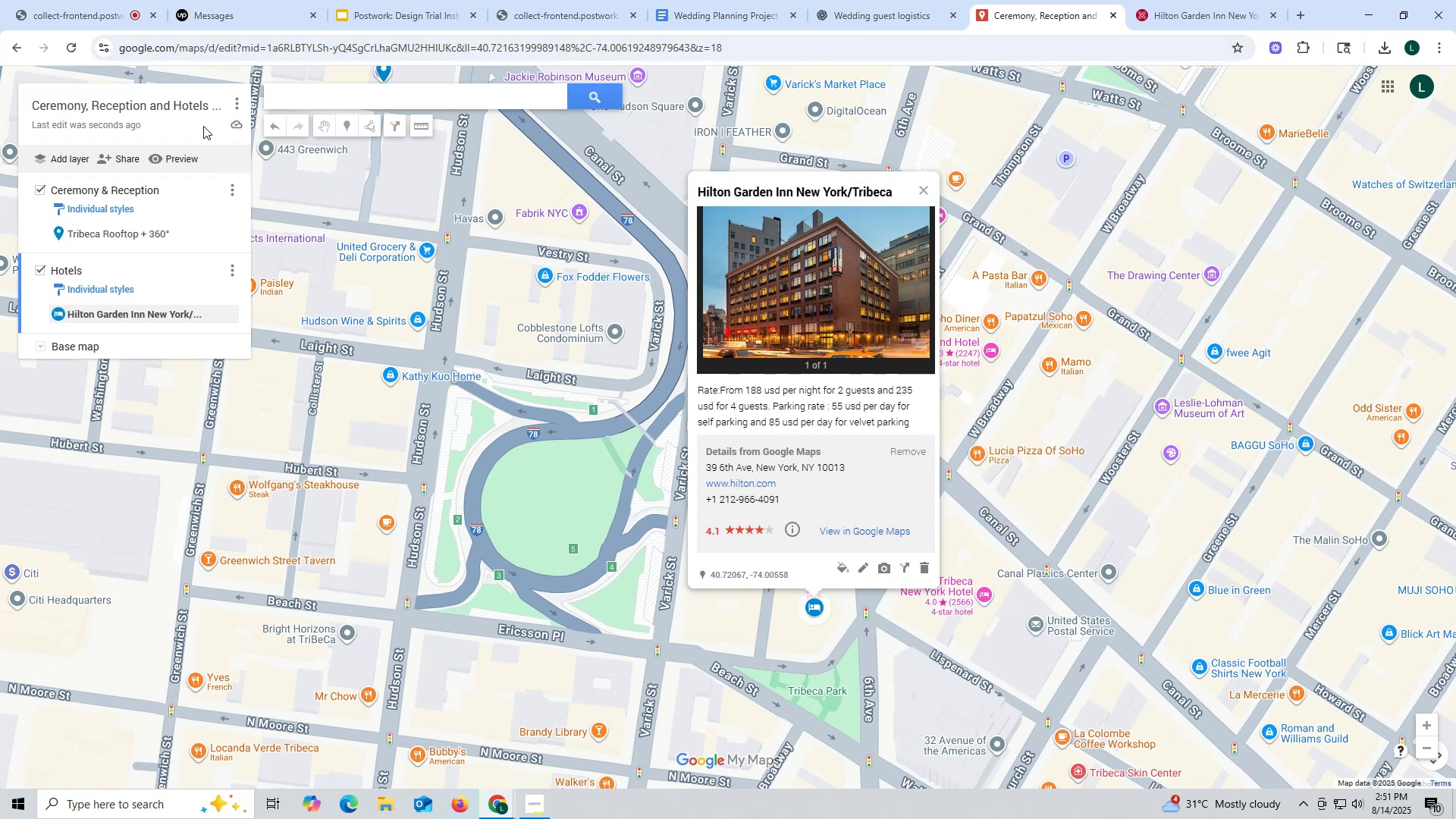 
left_click([180, 156])
 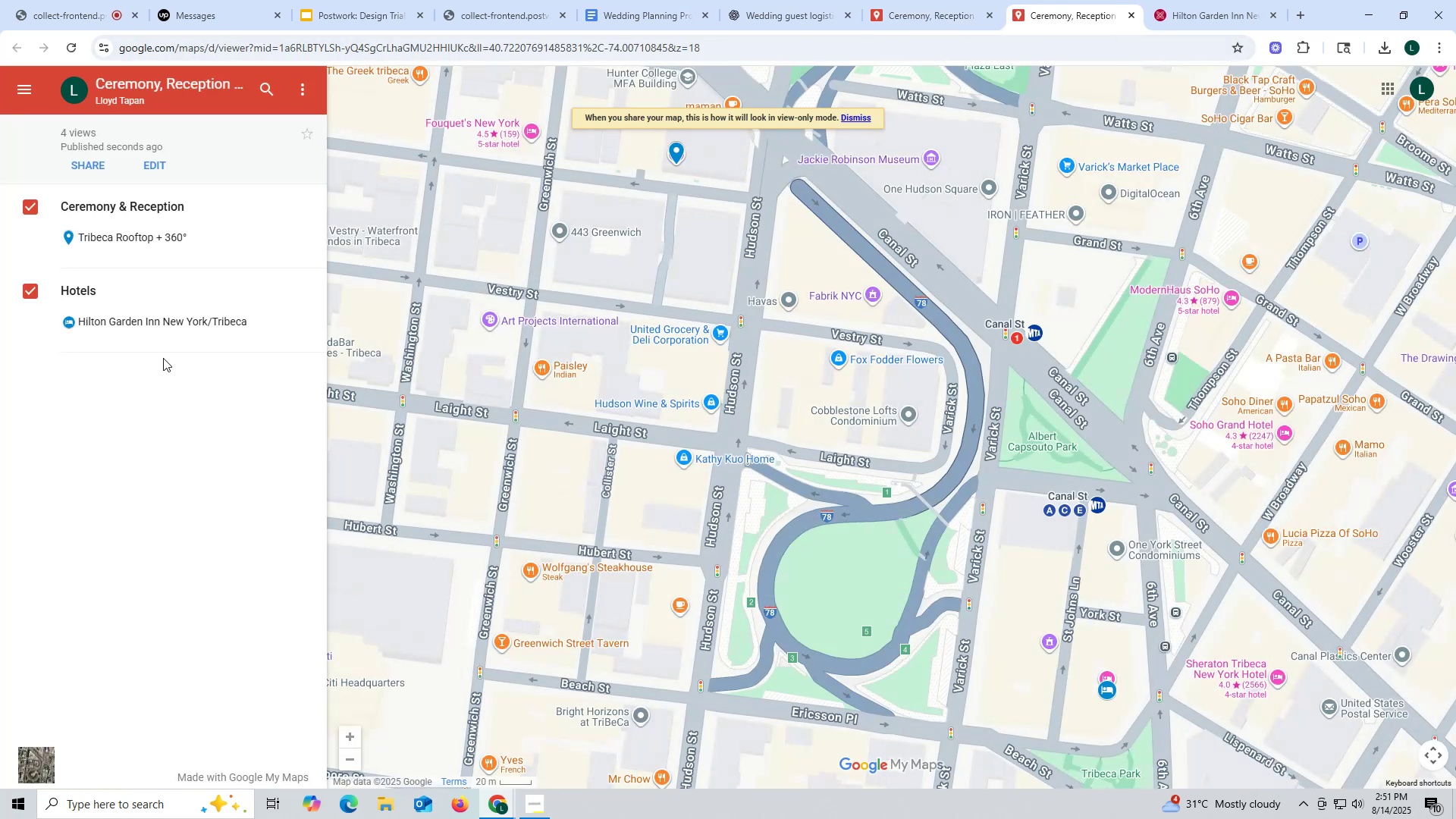 
double_click([160, 318])
 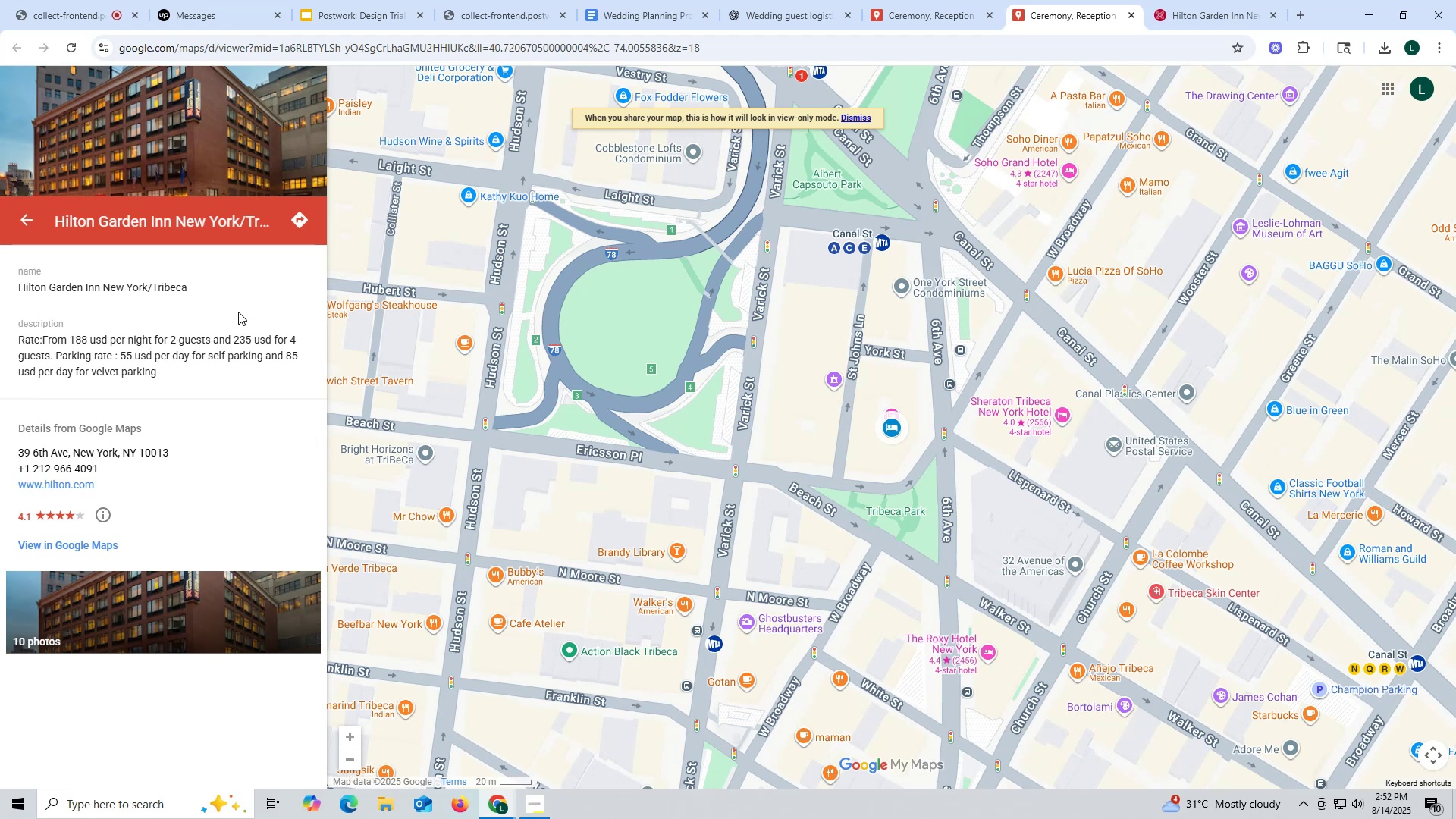 
wait(26.42)
 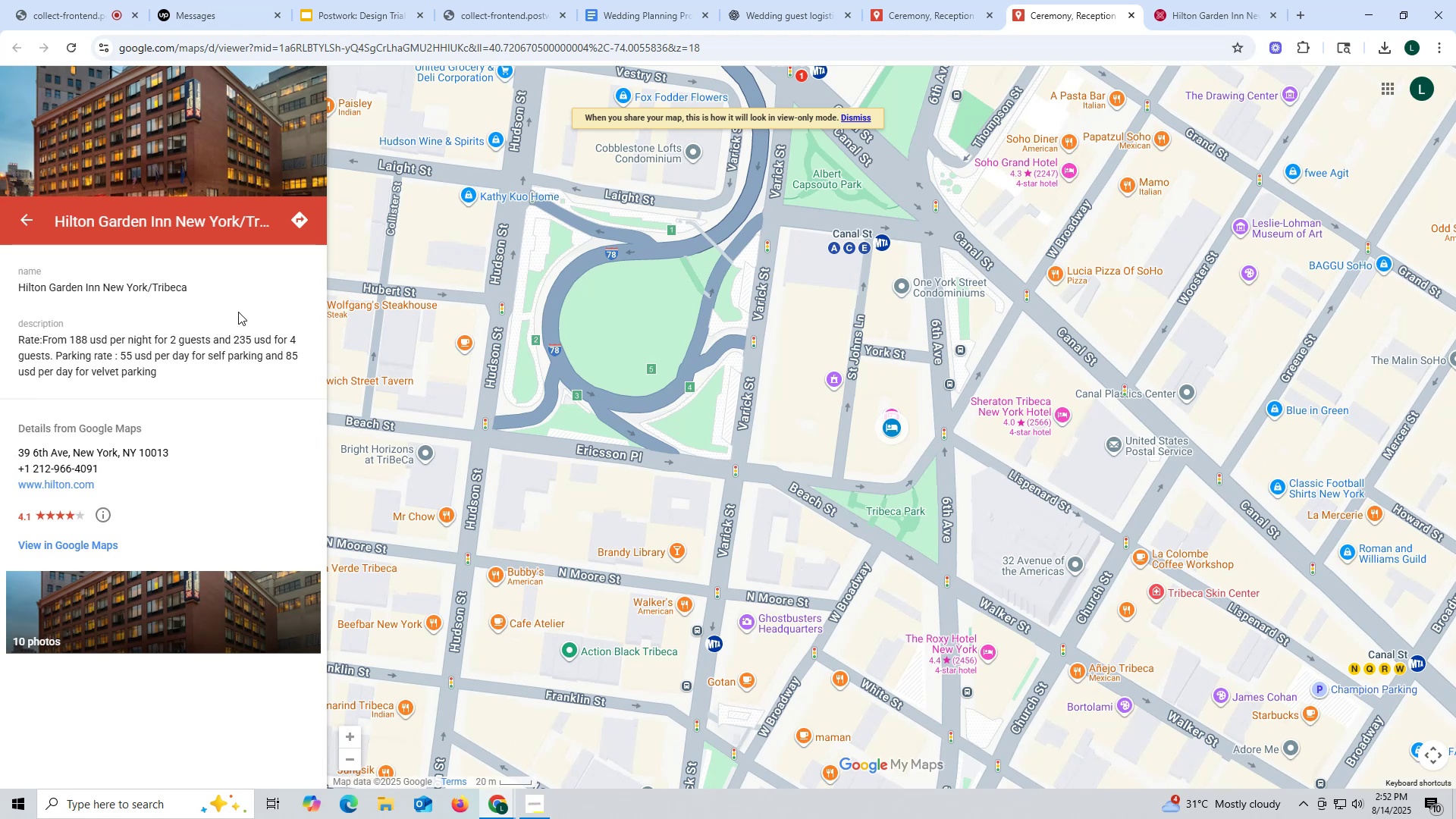 
right_click([189, 347])
 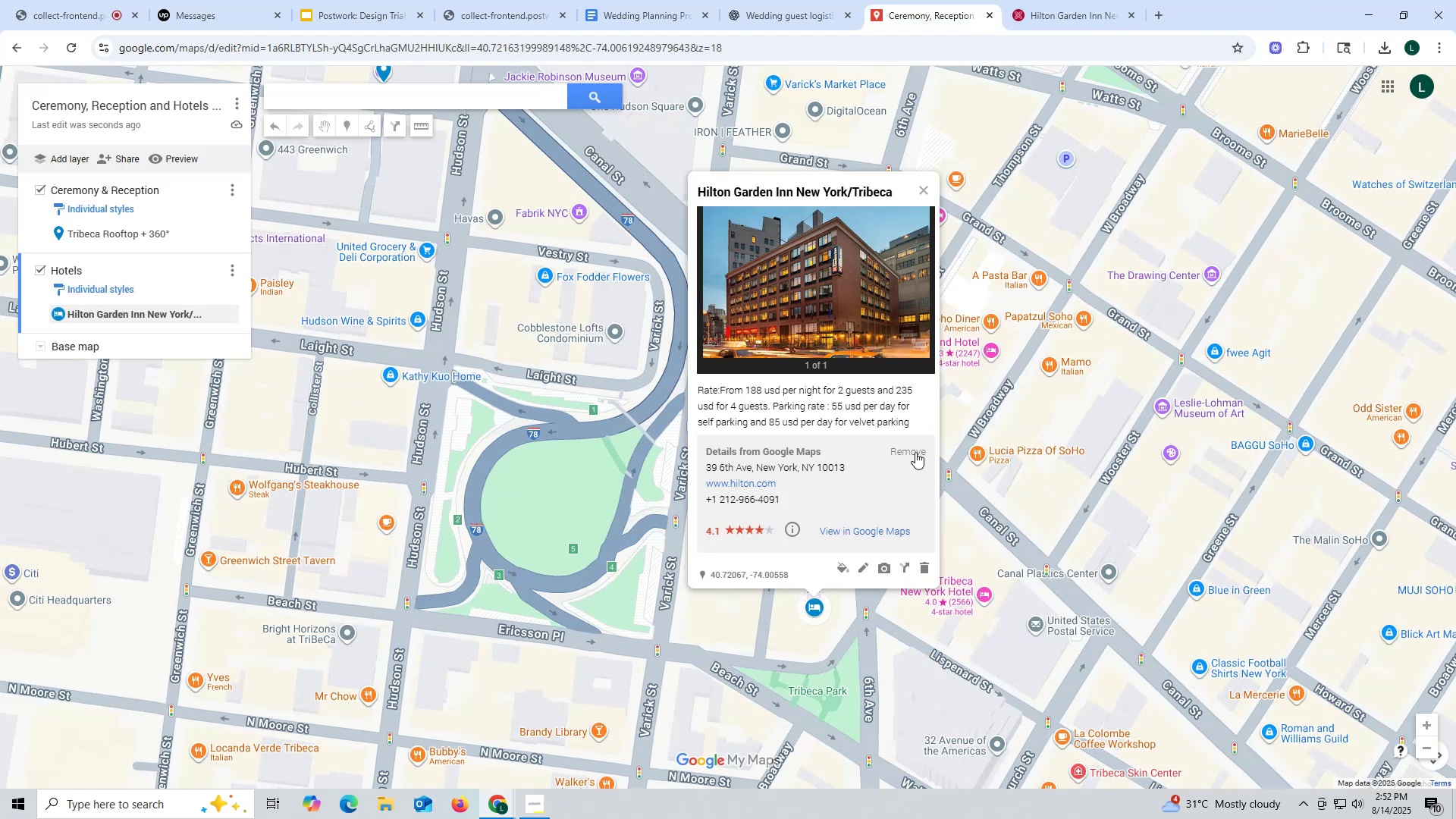 
left_click([860, 566])
 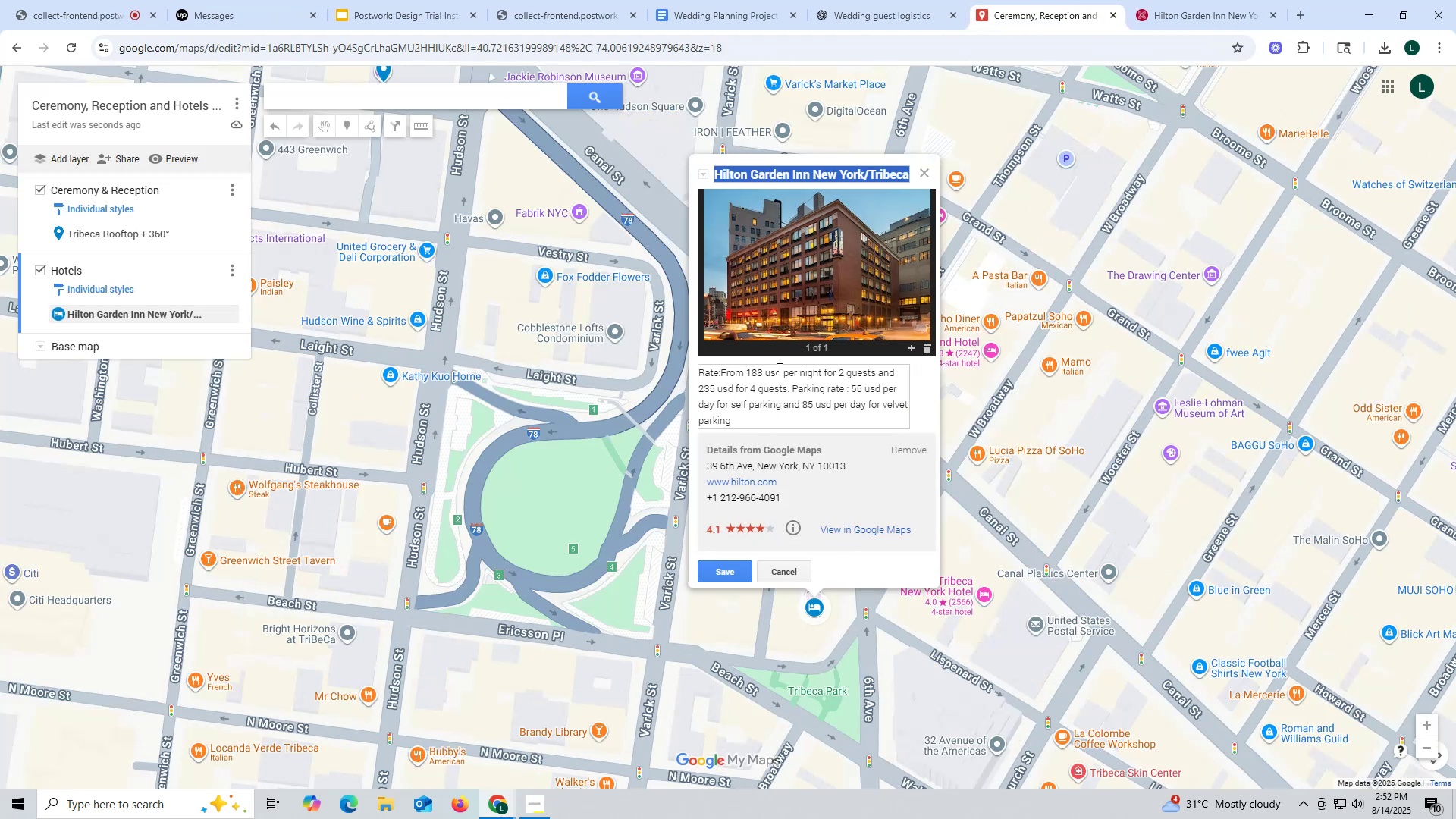 
left_click([783, 370])
 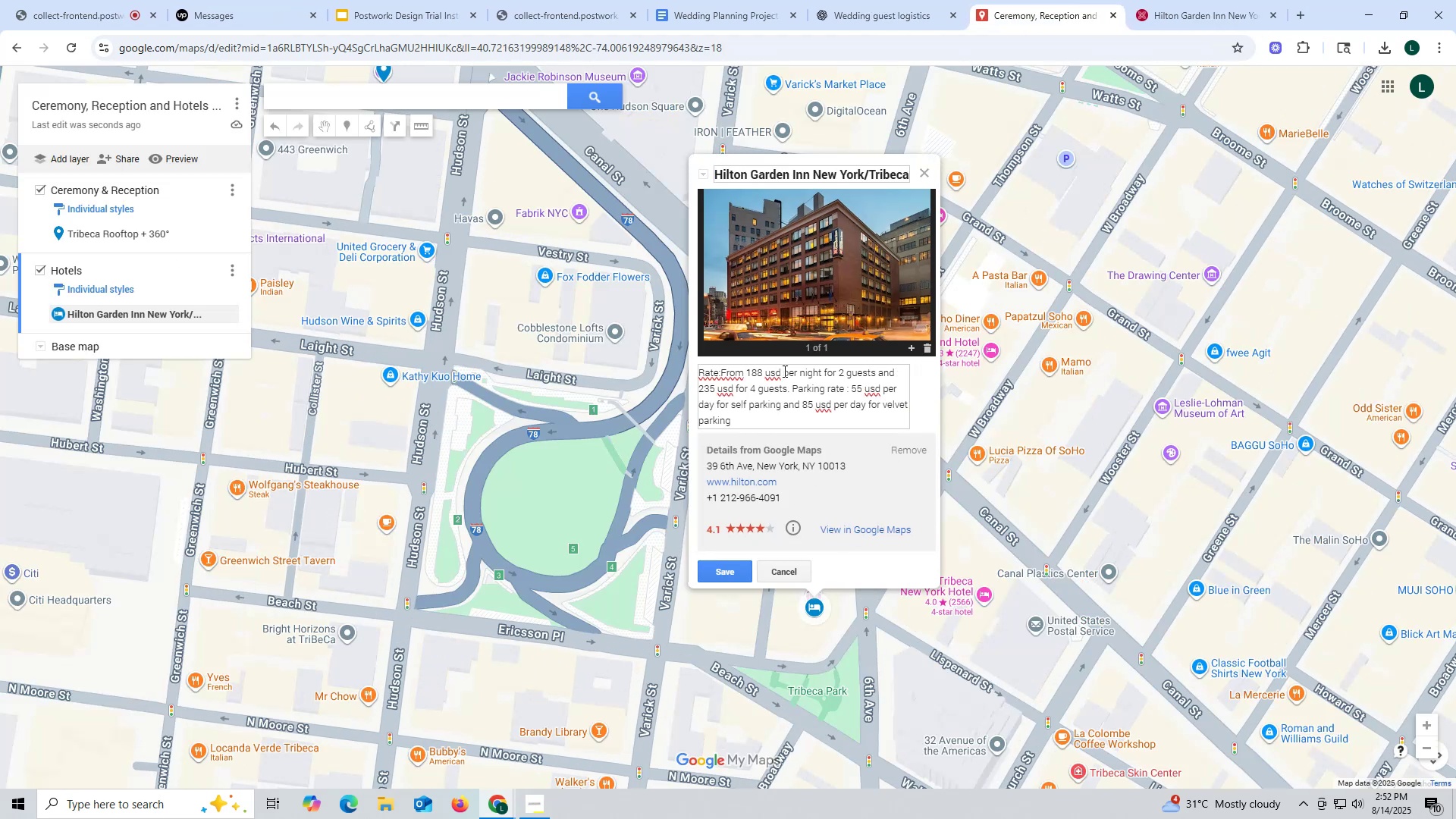 
key(Backspace)
 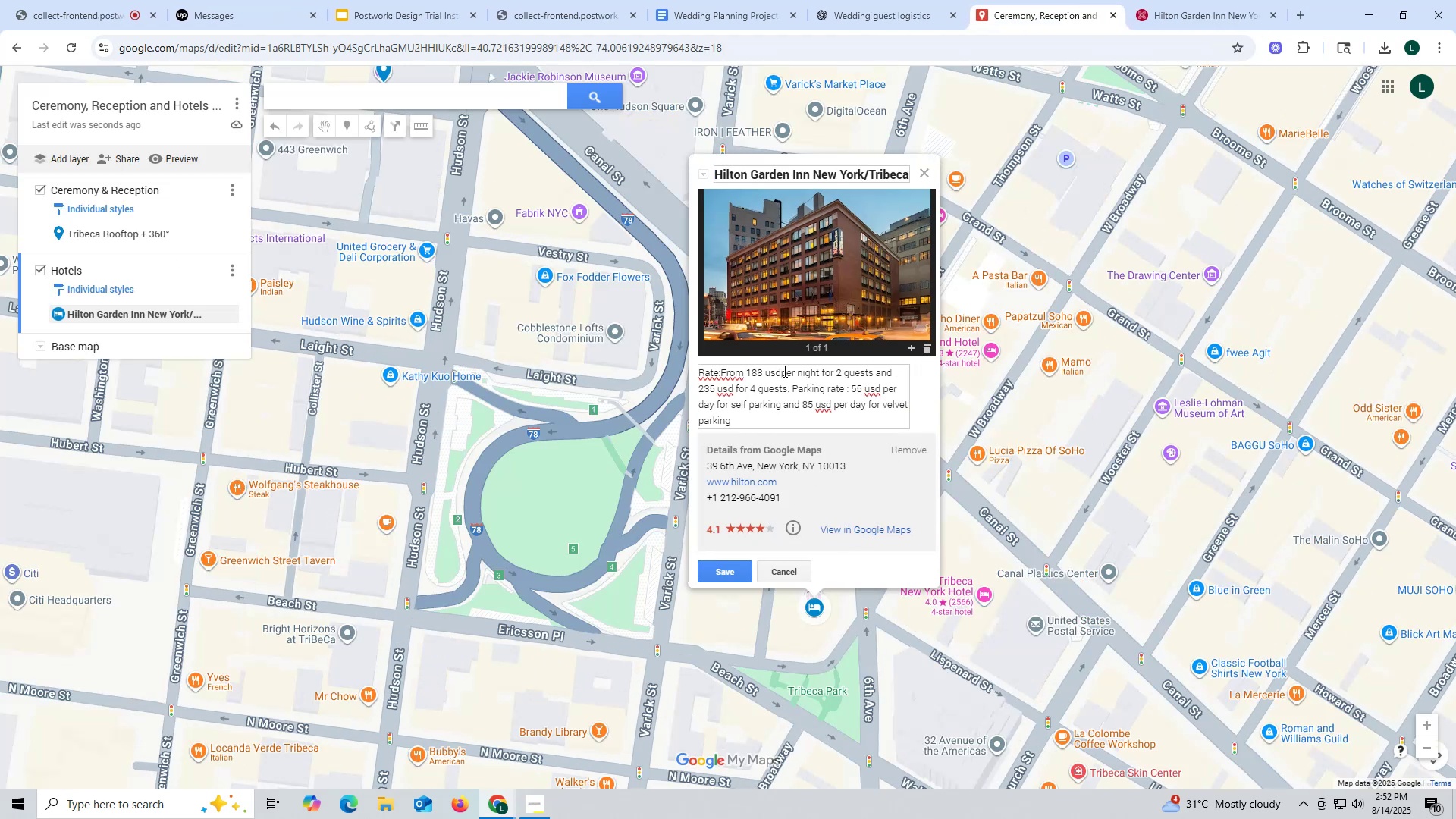 
key(Backspace)
 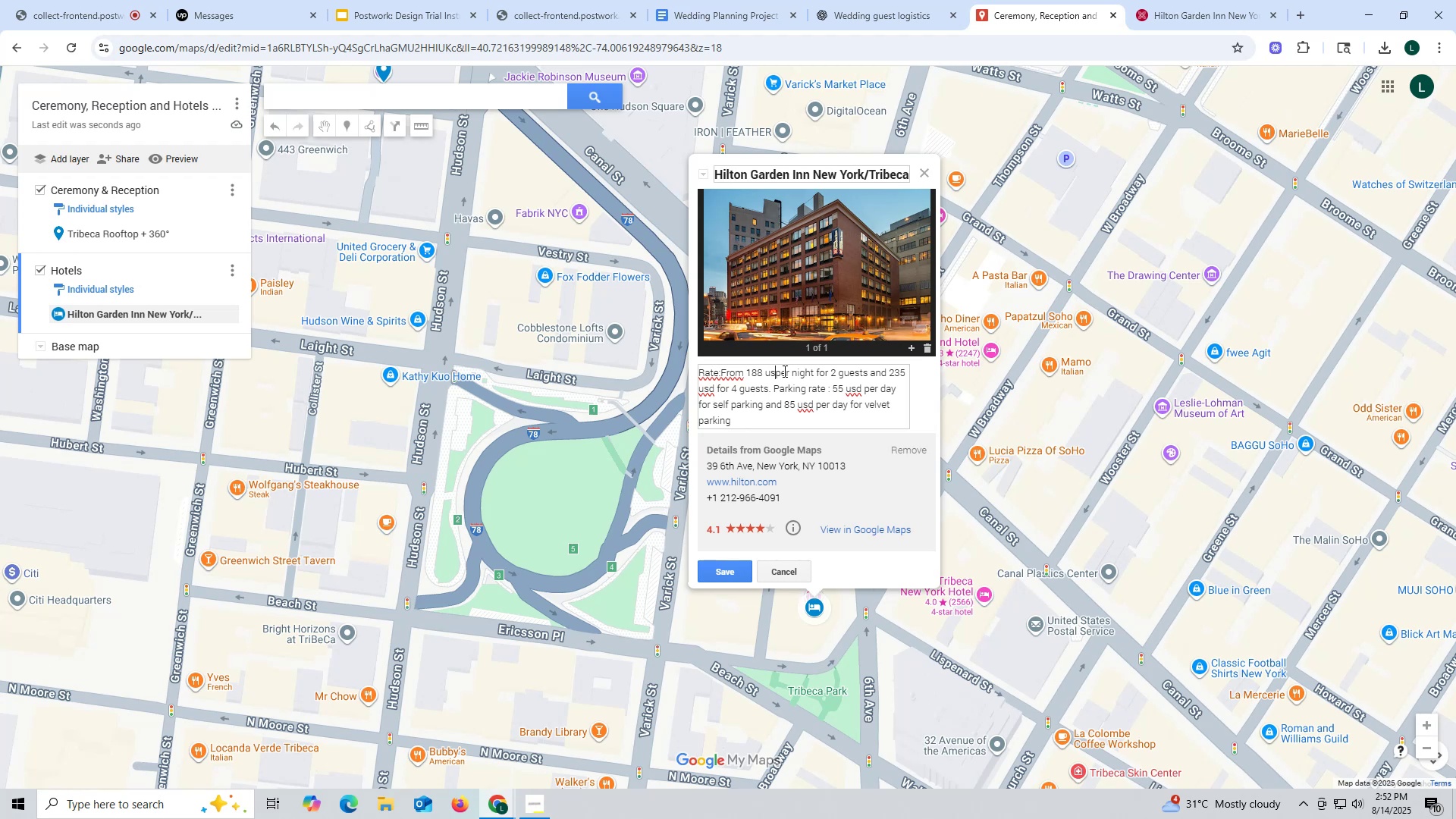 
key(Backspace)
 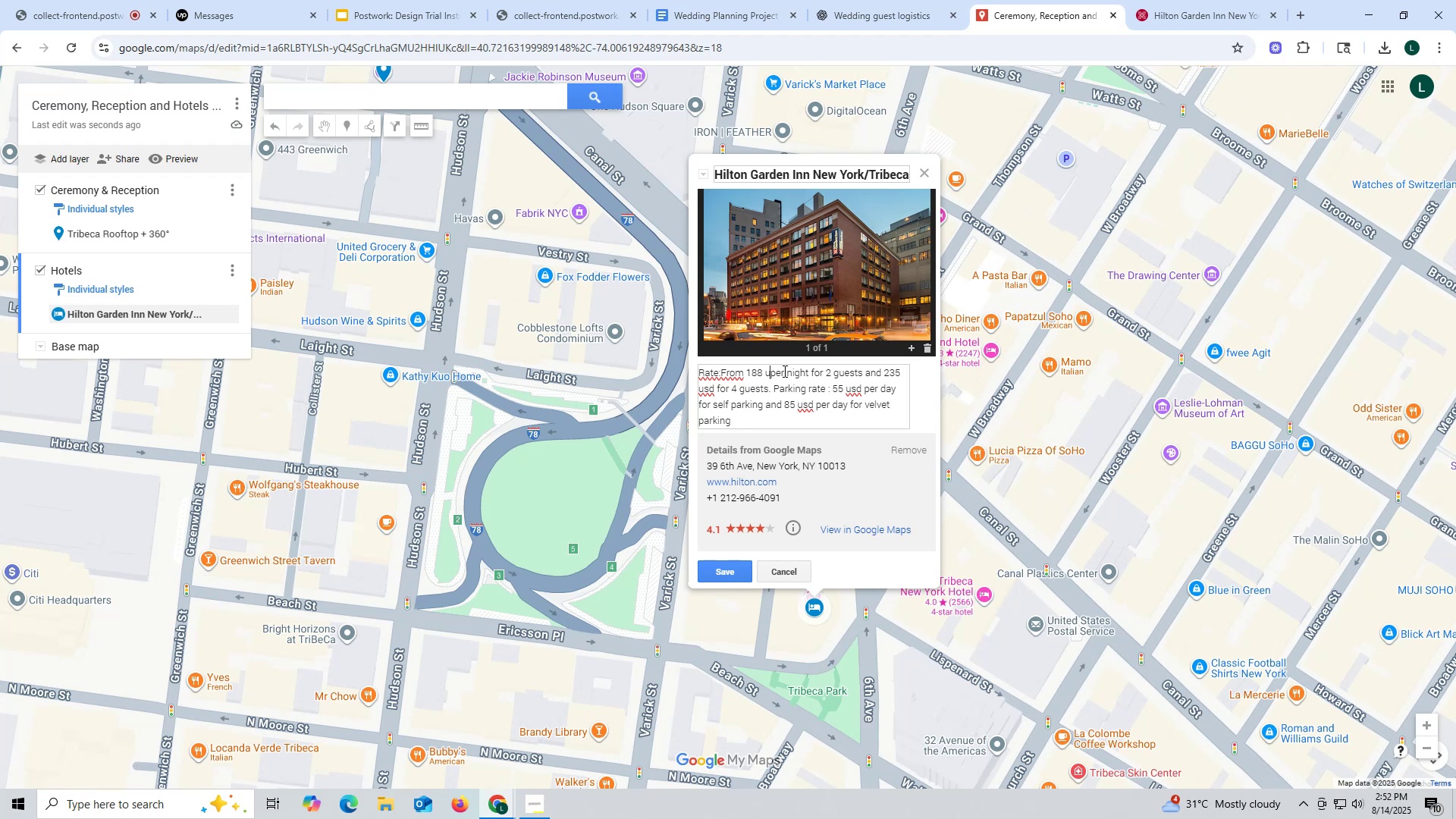 
key(Backspace)
 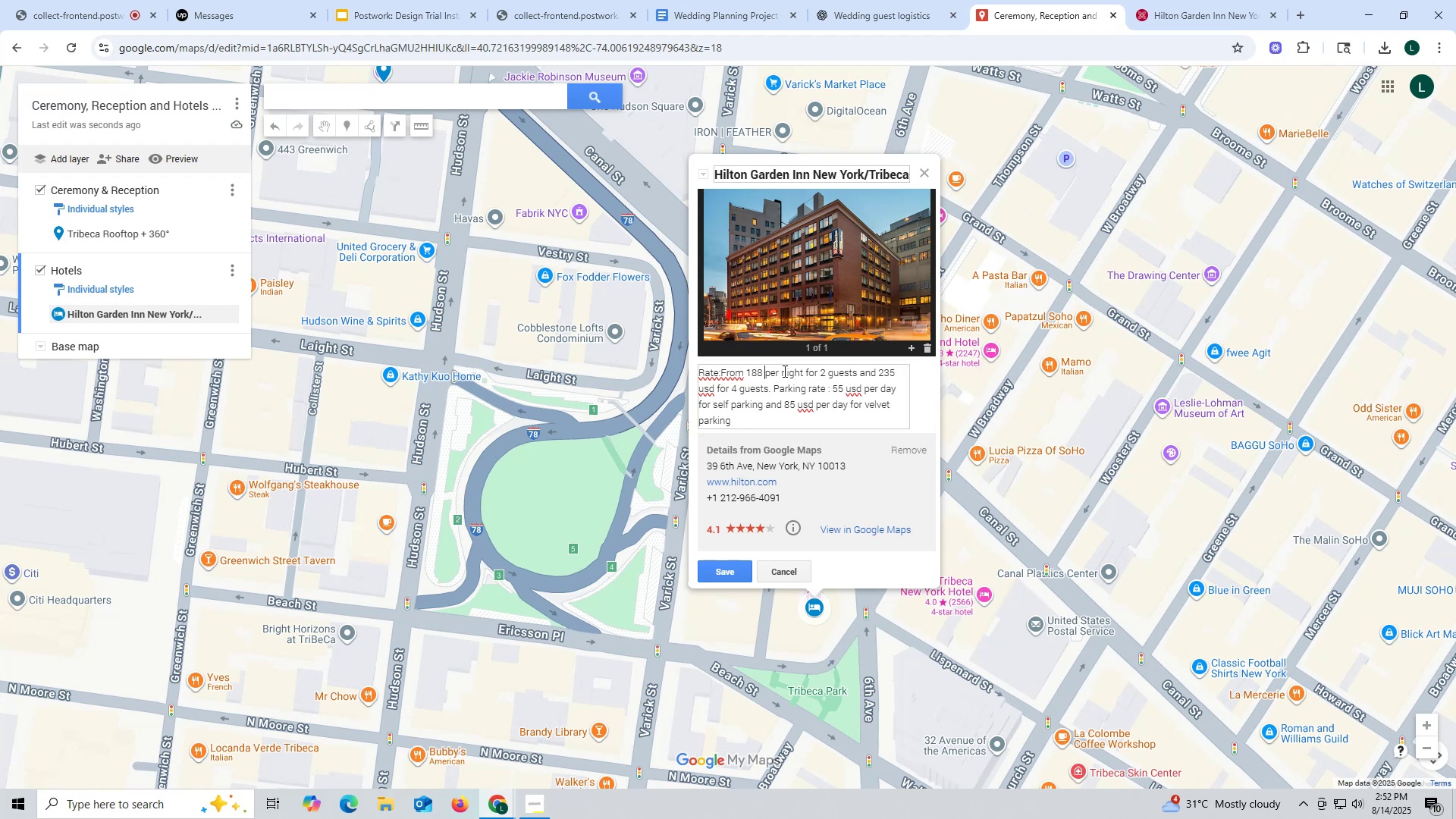 
key(Backspace)
 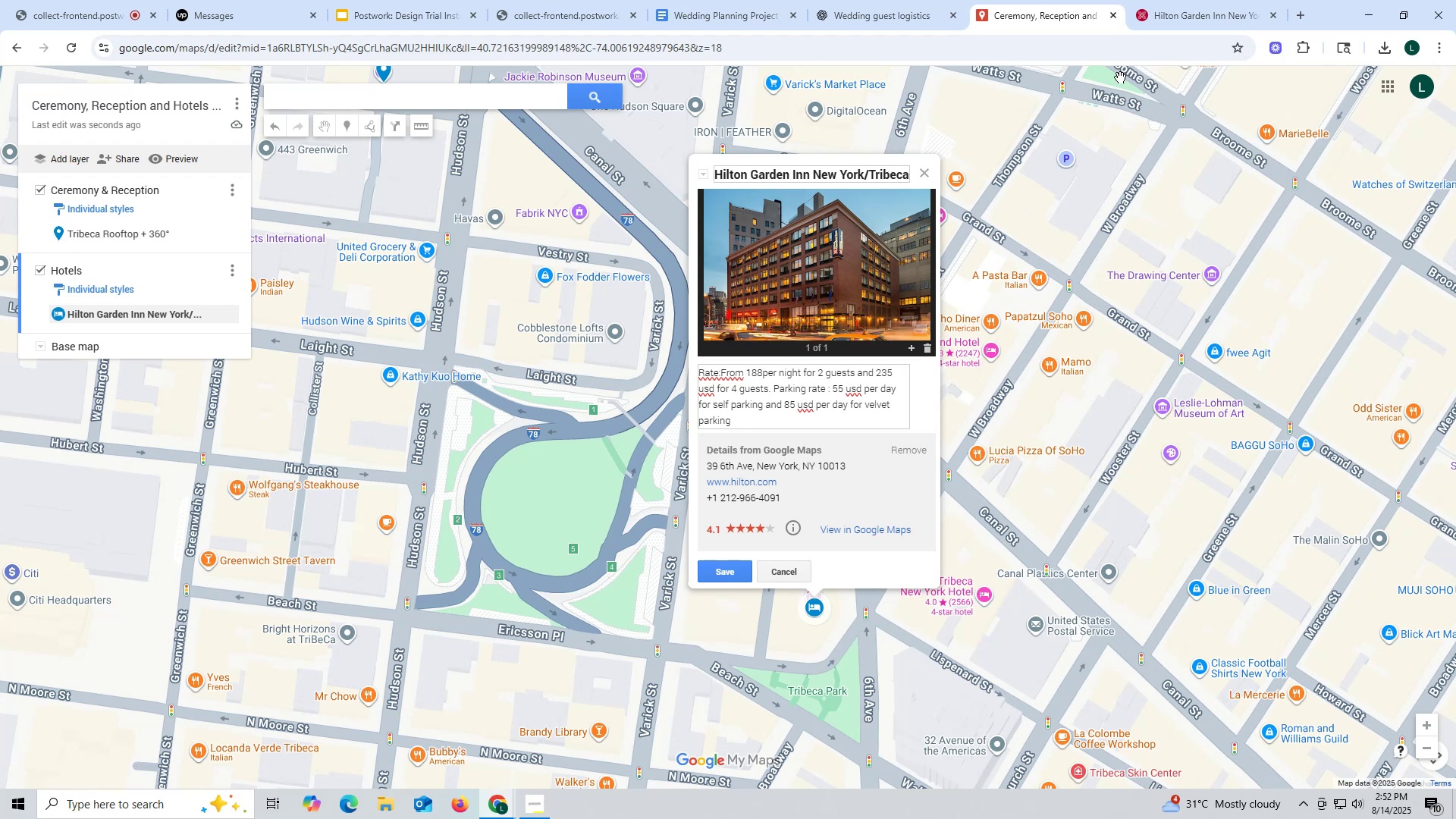 
left_click([1193, 6])
 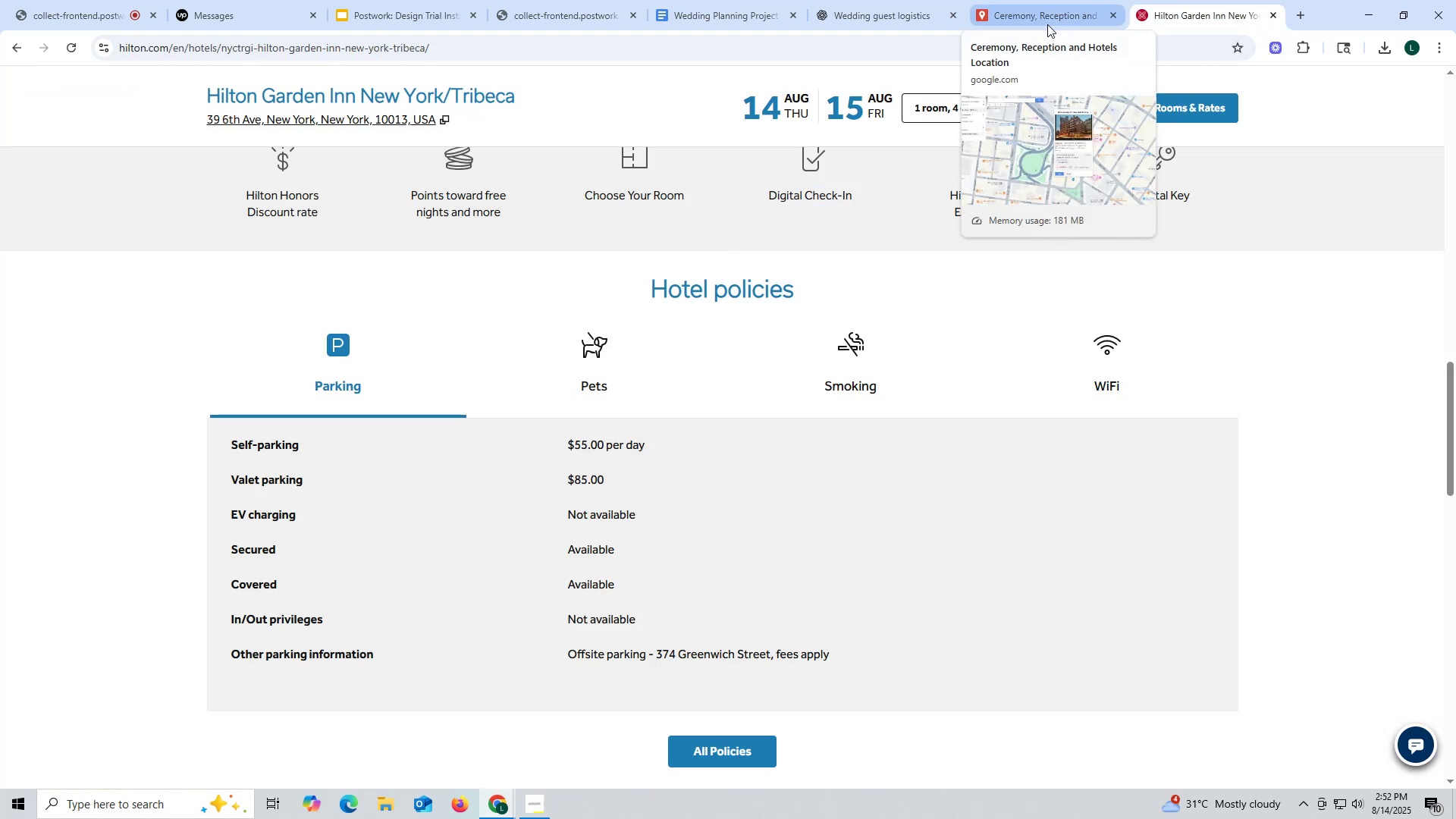 
scroll: coordinate [890, 310], scroll_direction: up, amount: 15.0
 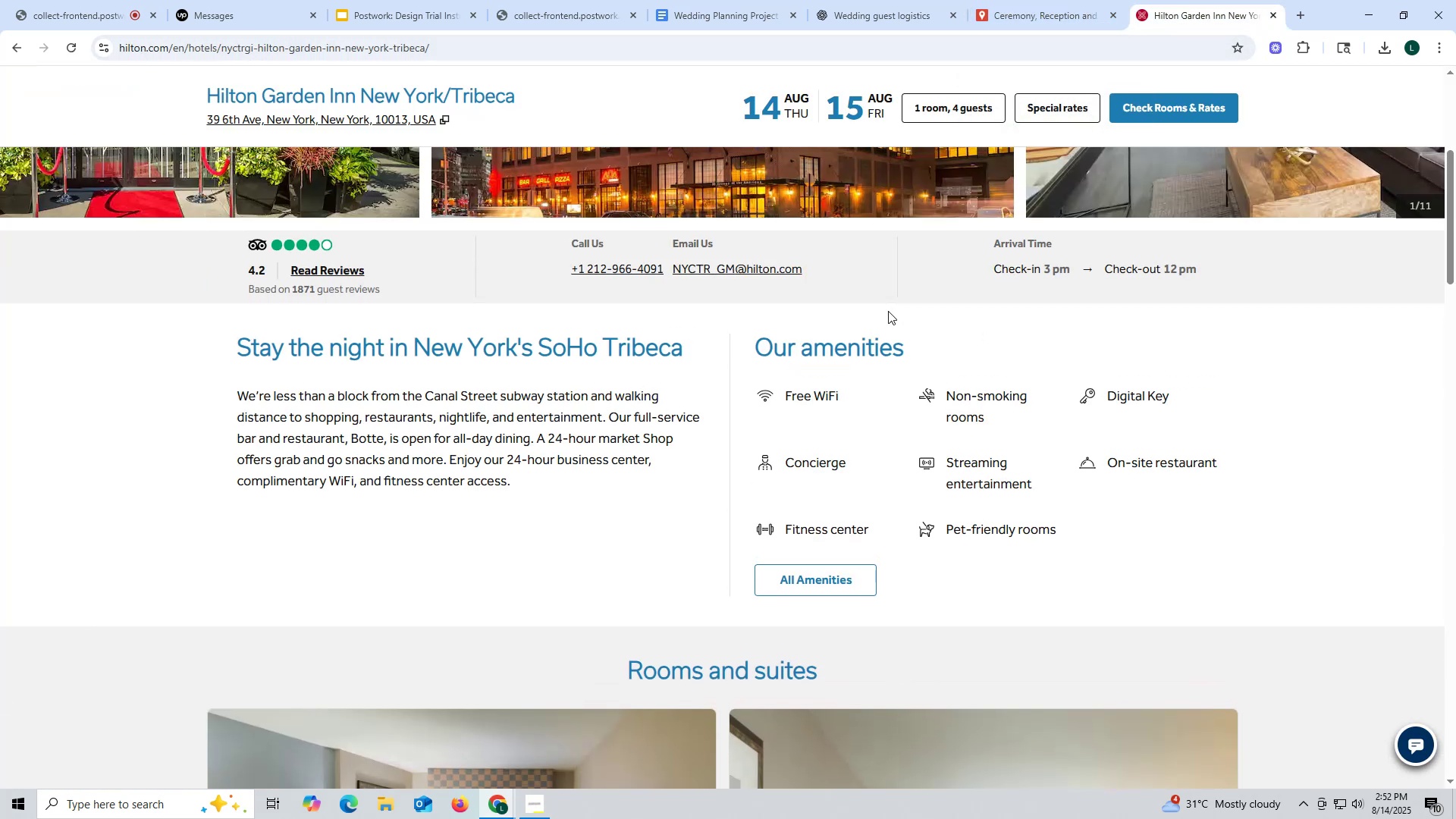 
scroll: coordinate [888, 311], scroll_direction: down, amount: 5.0
 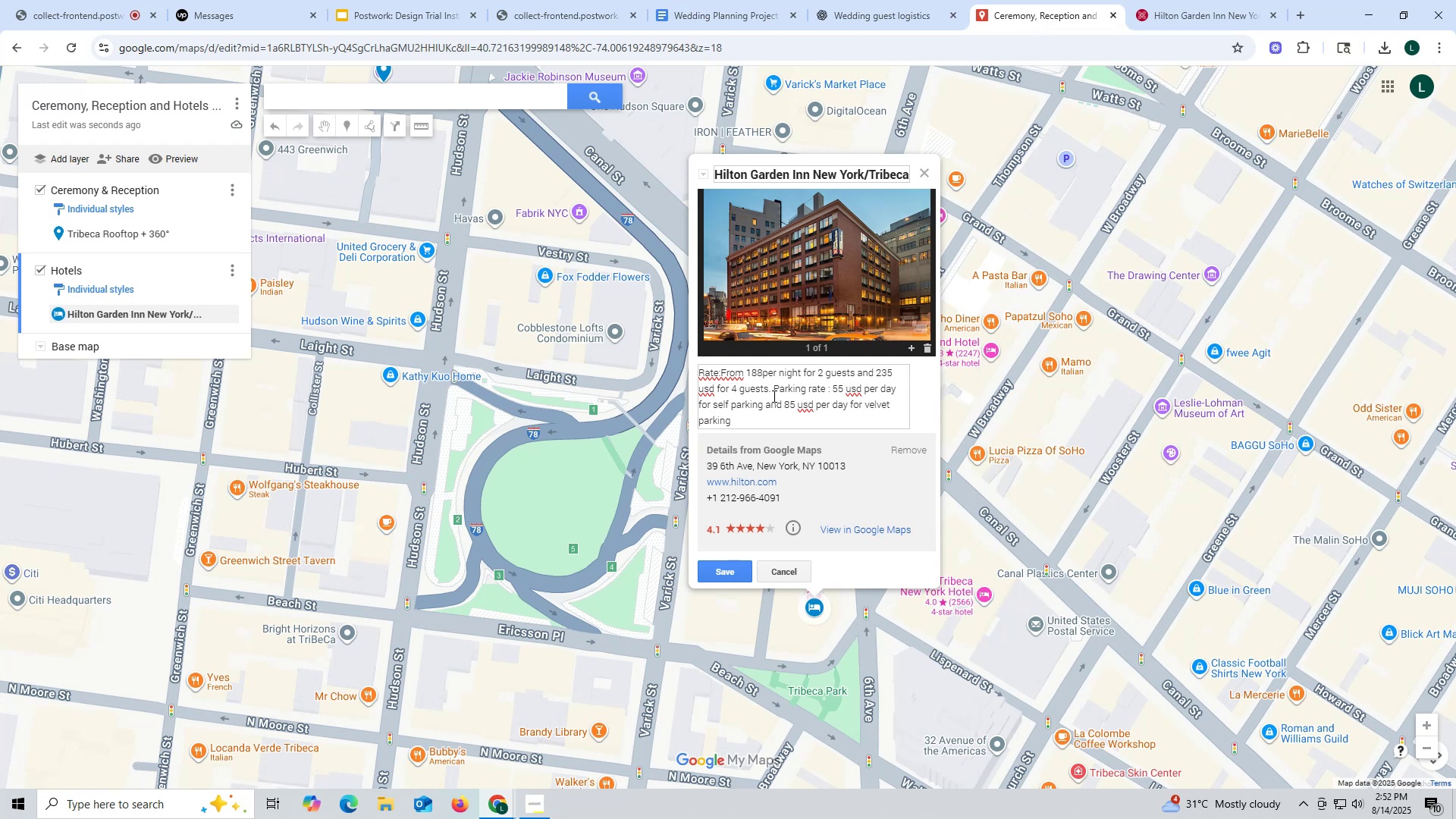 
left_click([747, 368])
 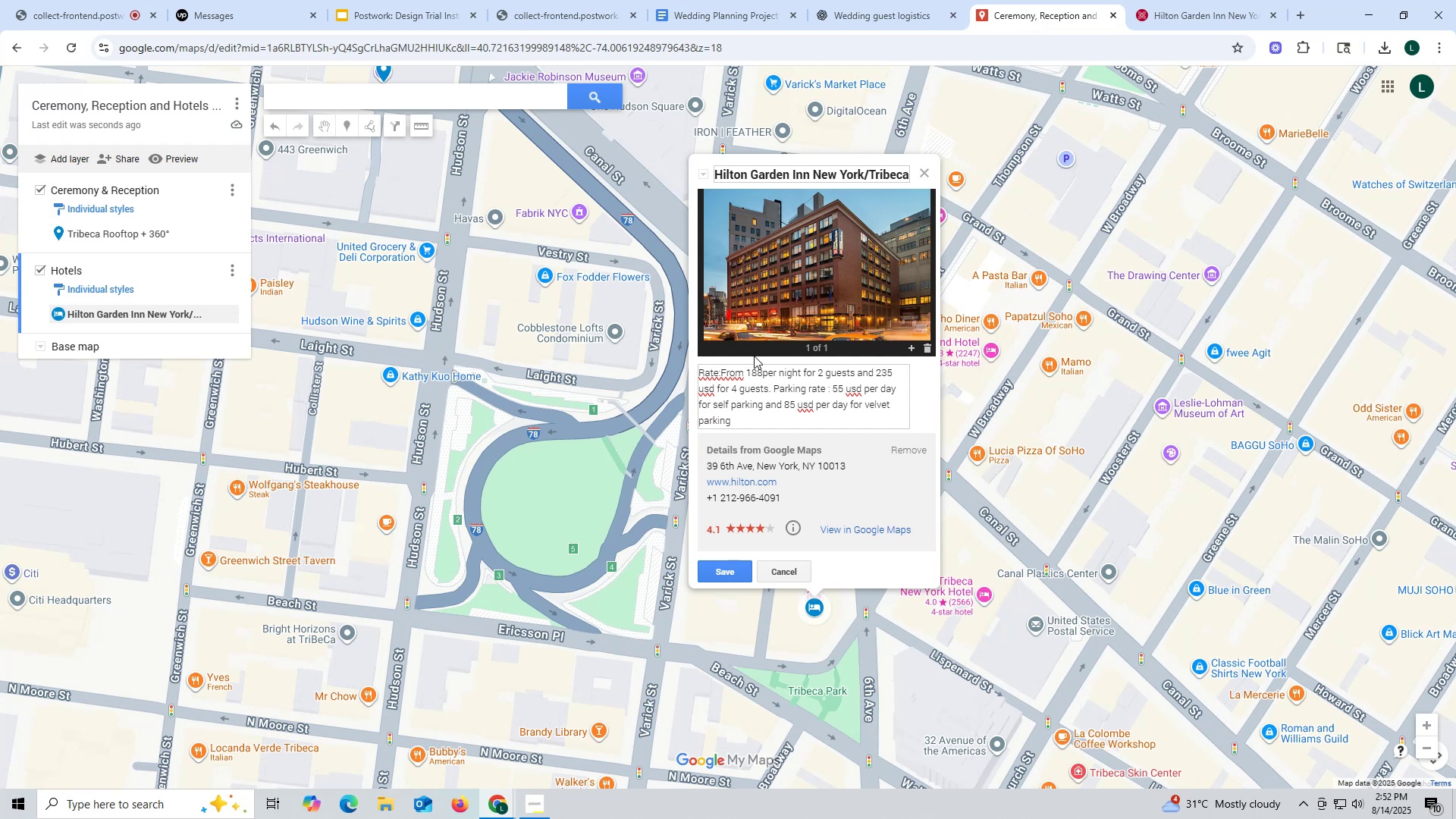 
key(ArrowRight)
 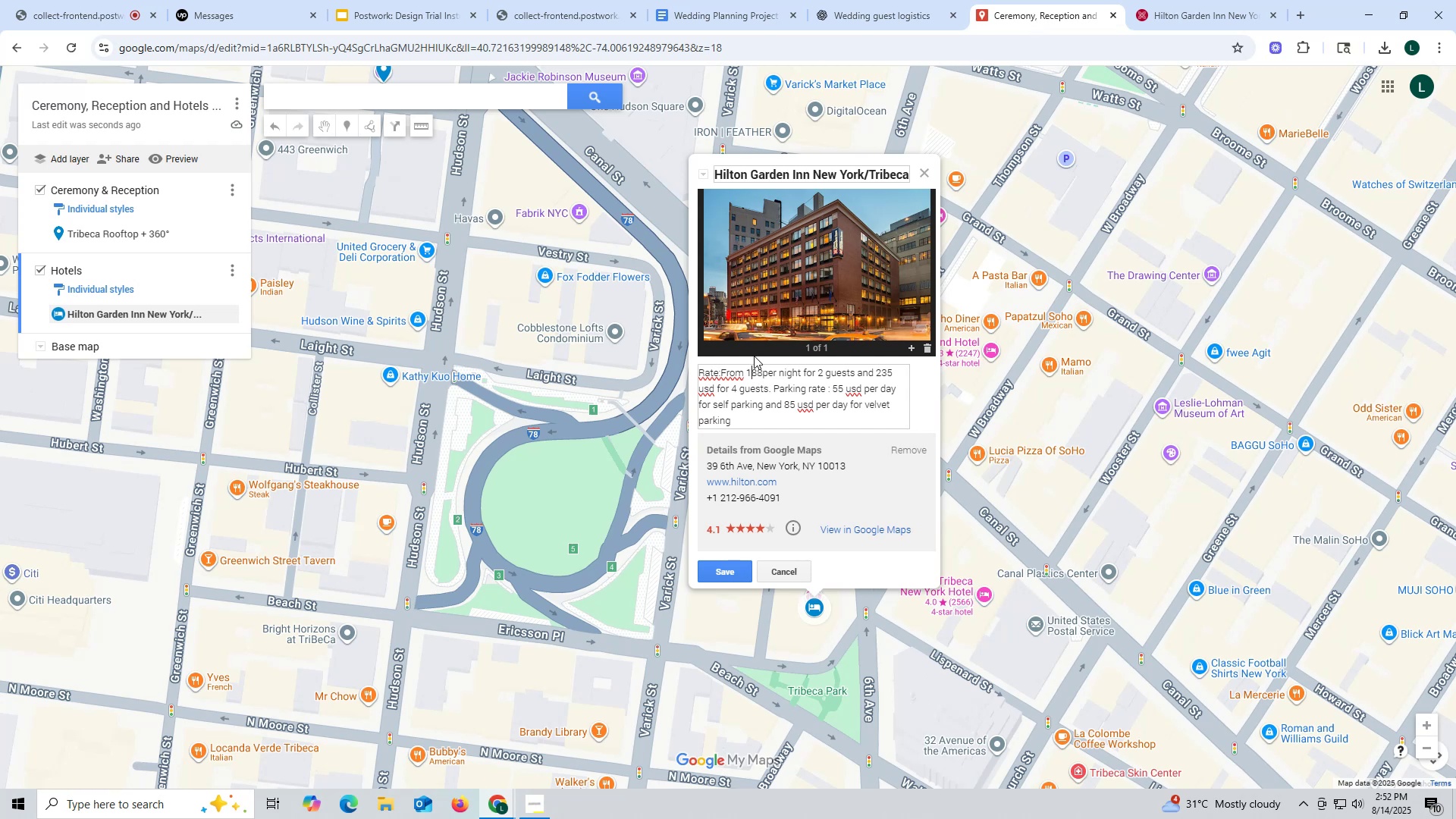 
key(ArrowLeft)
 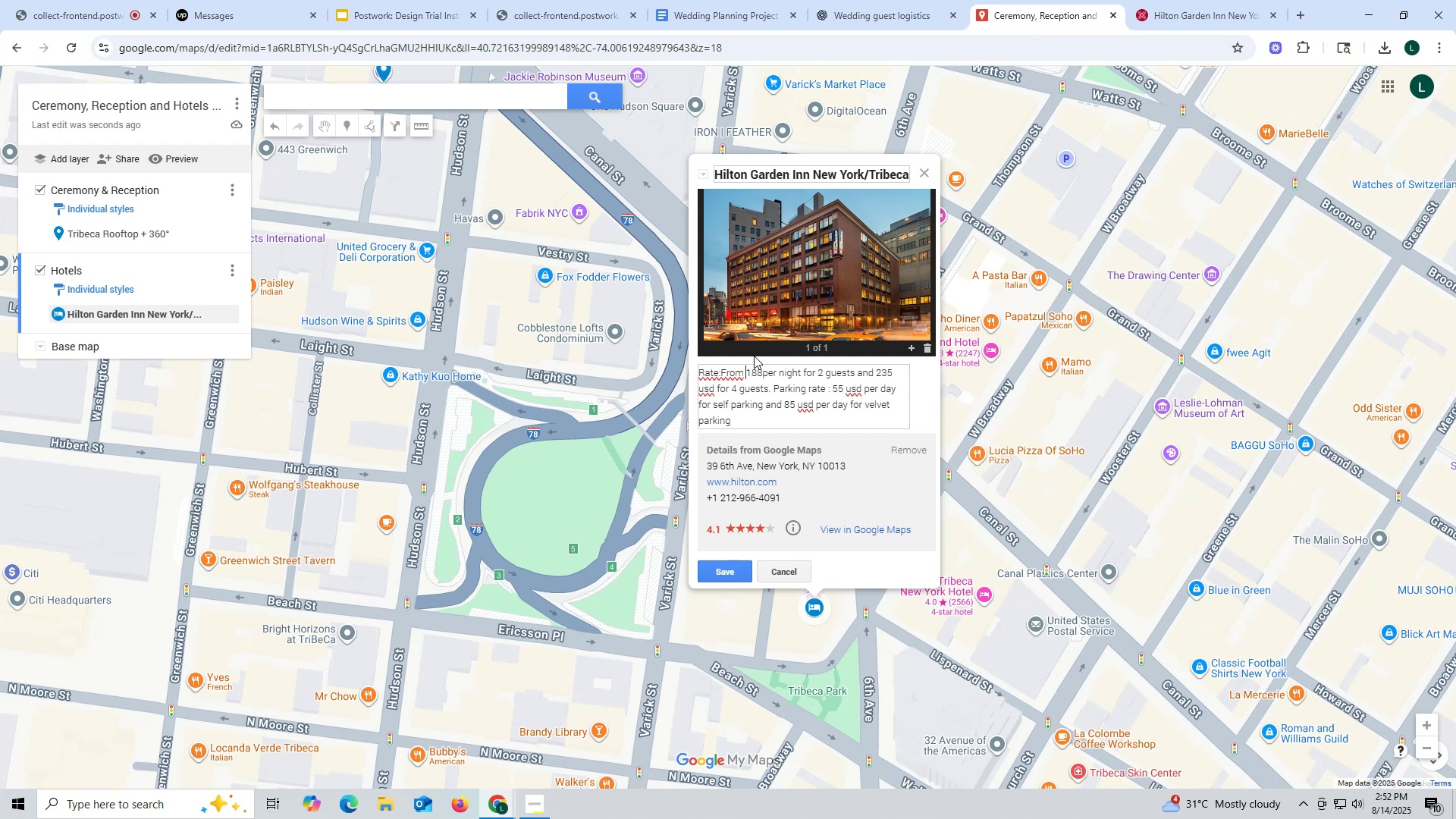 
key(Space)
 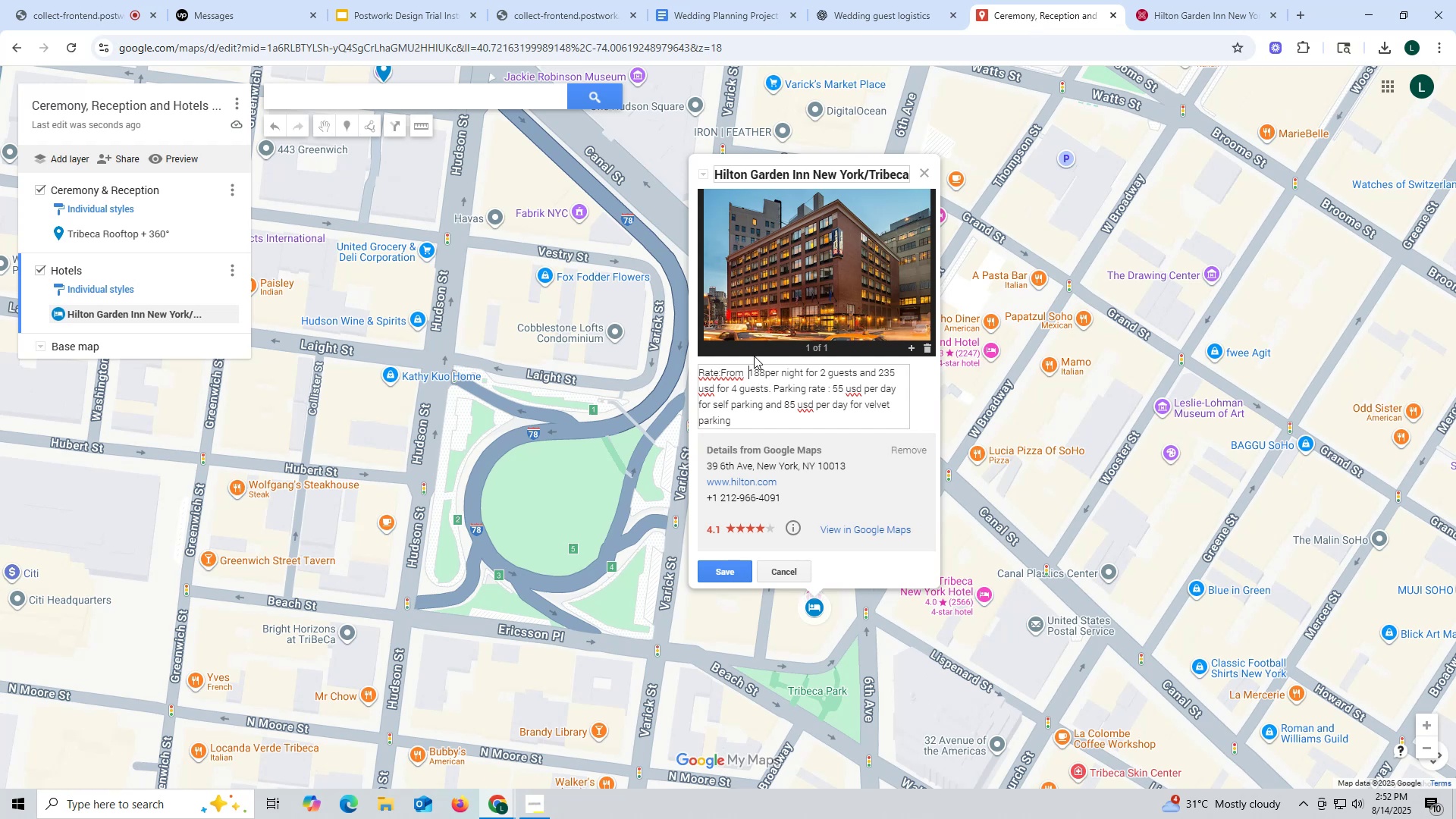 
key(Shift+4)
 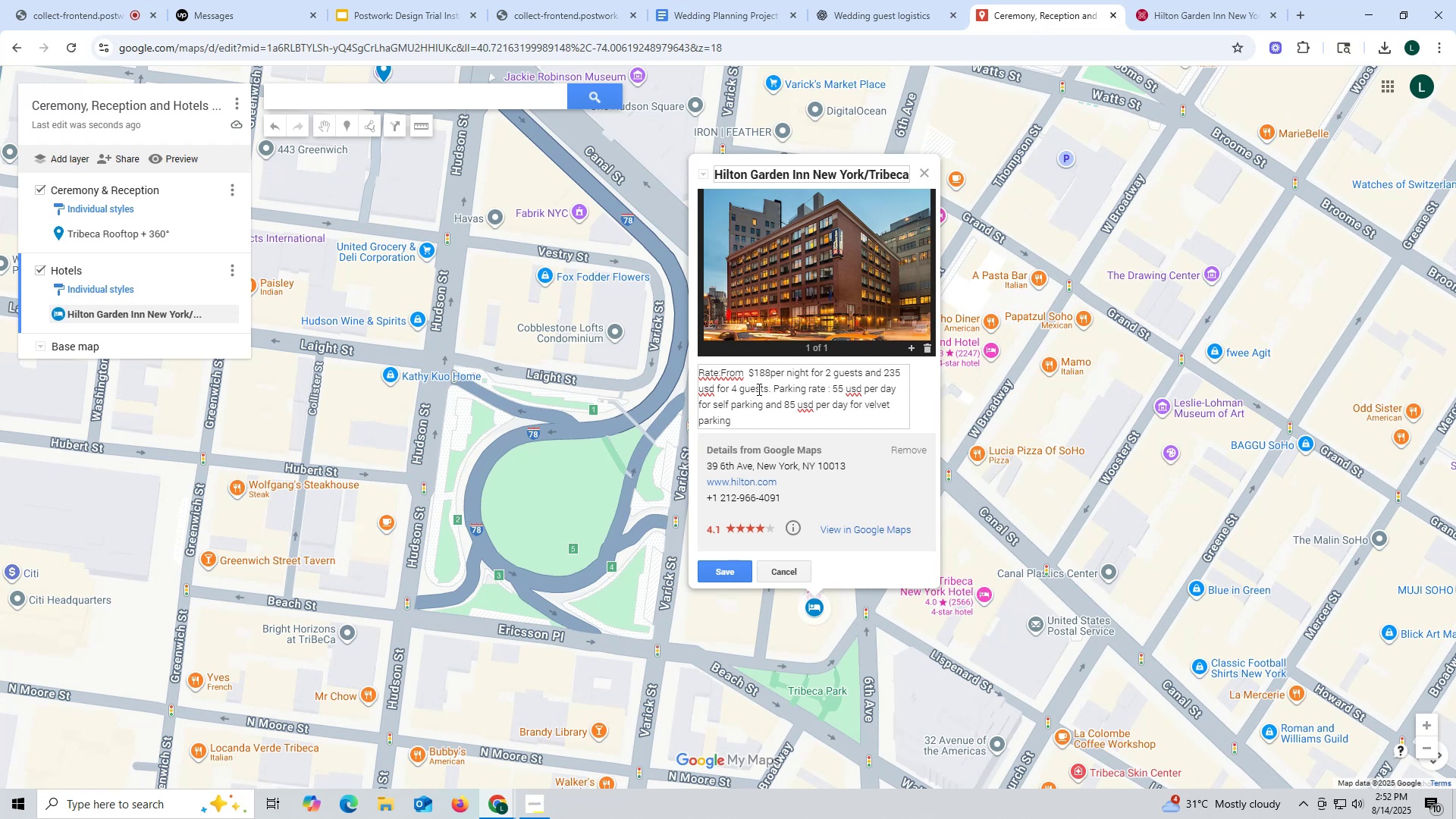 
left_click([769, 372])
 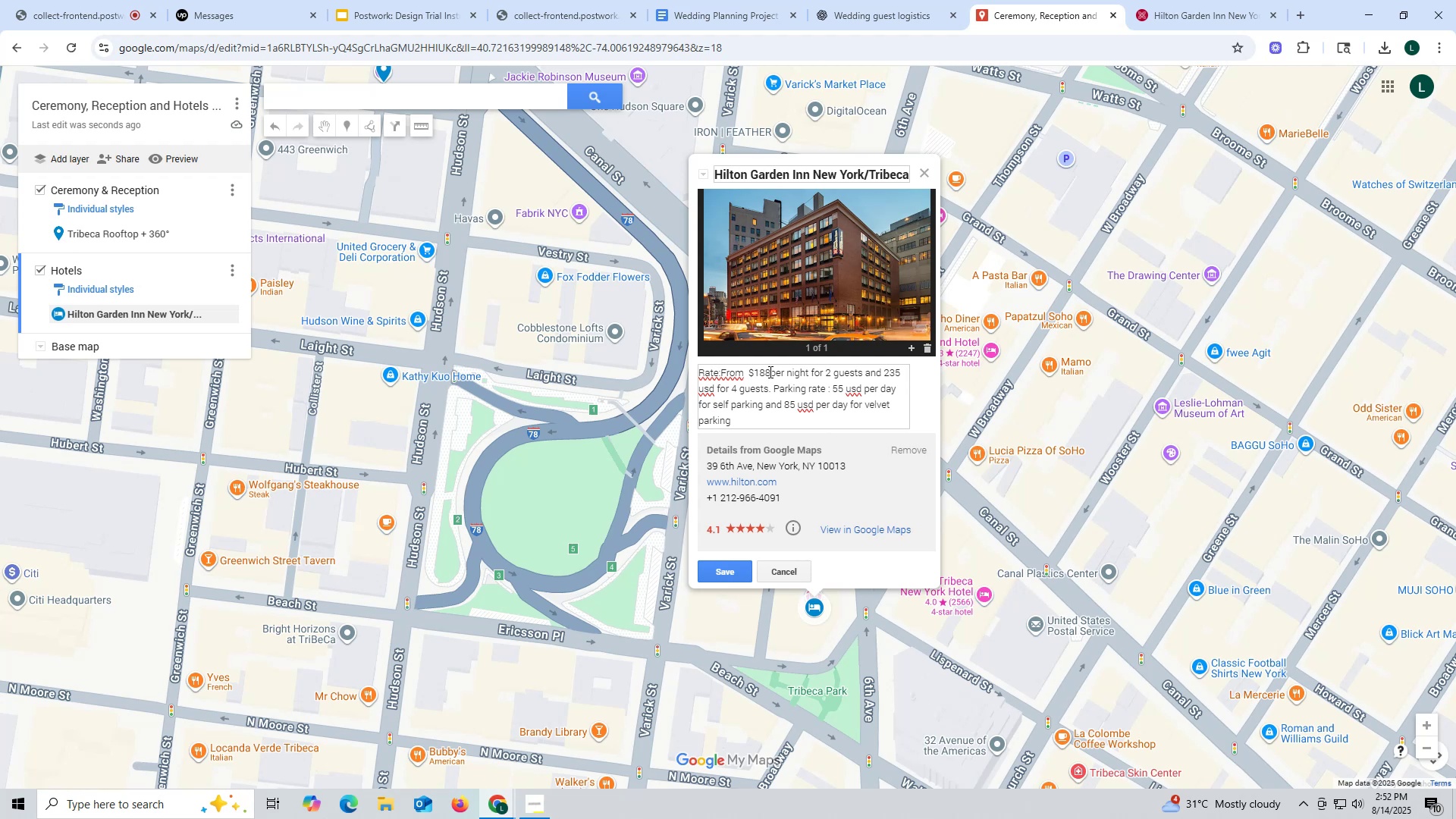 
key(Space)
 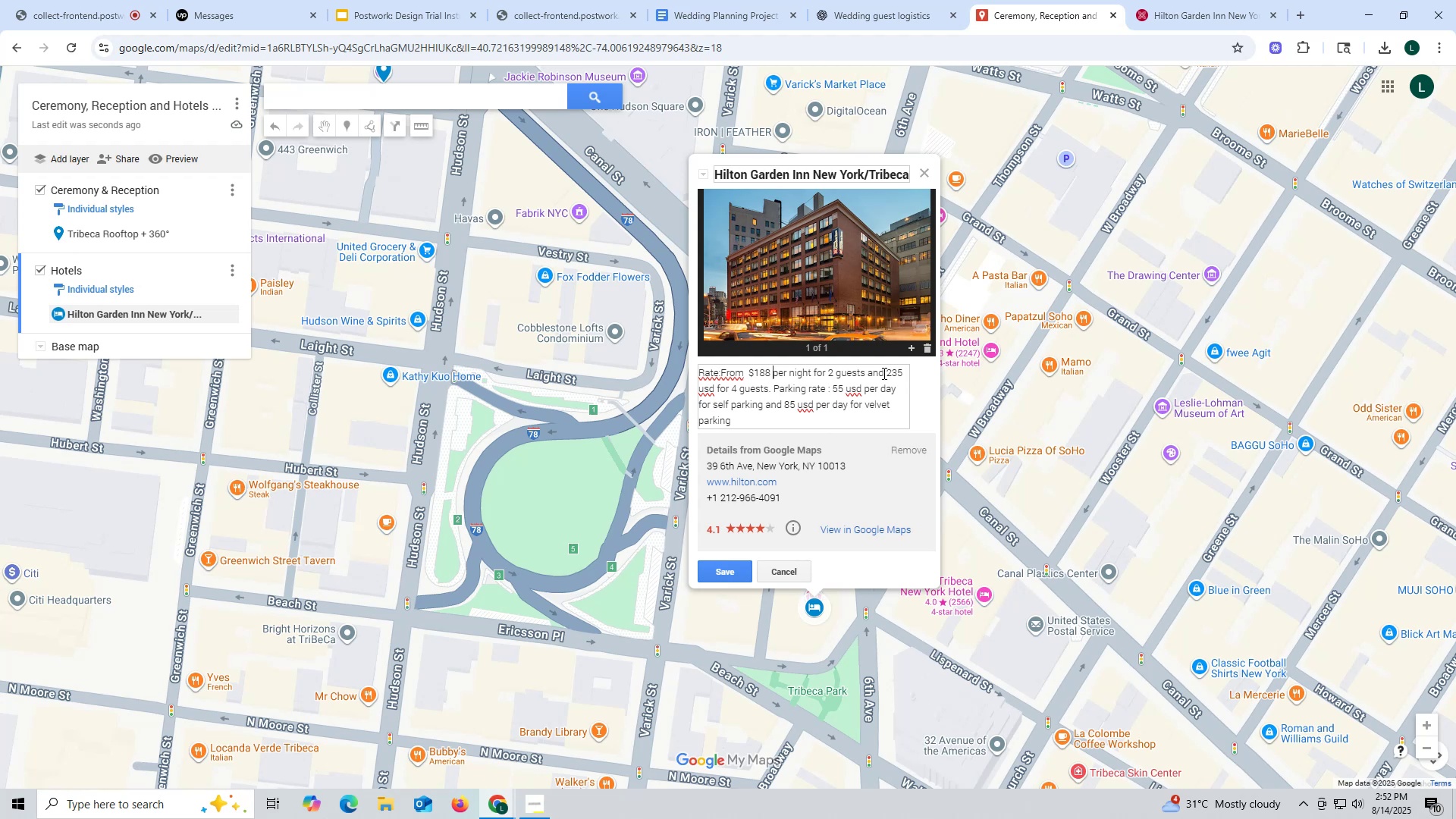 
left_click([885, 372])
 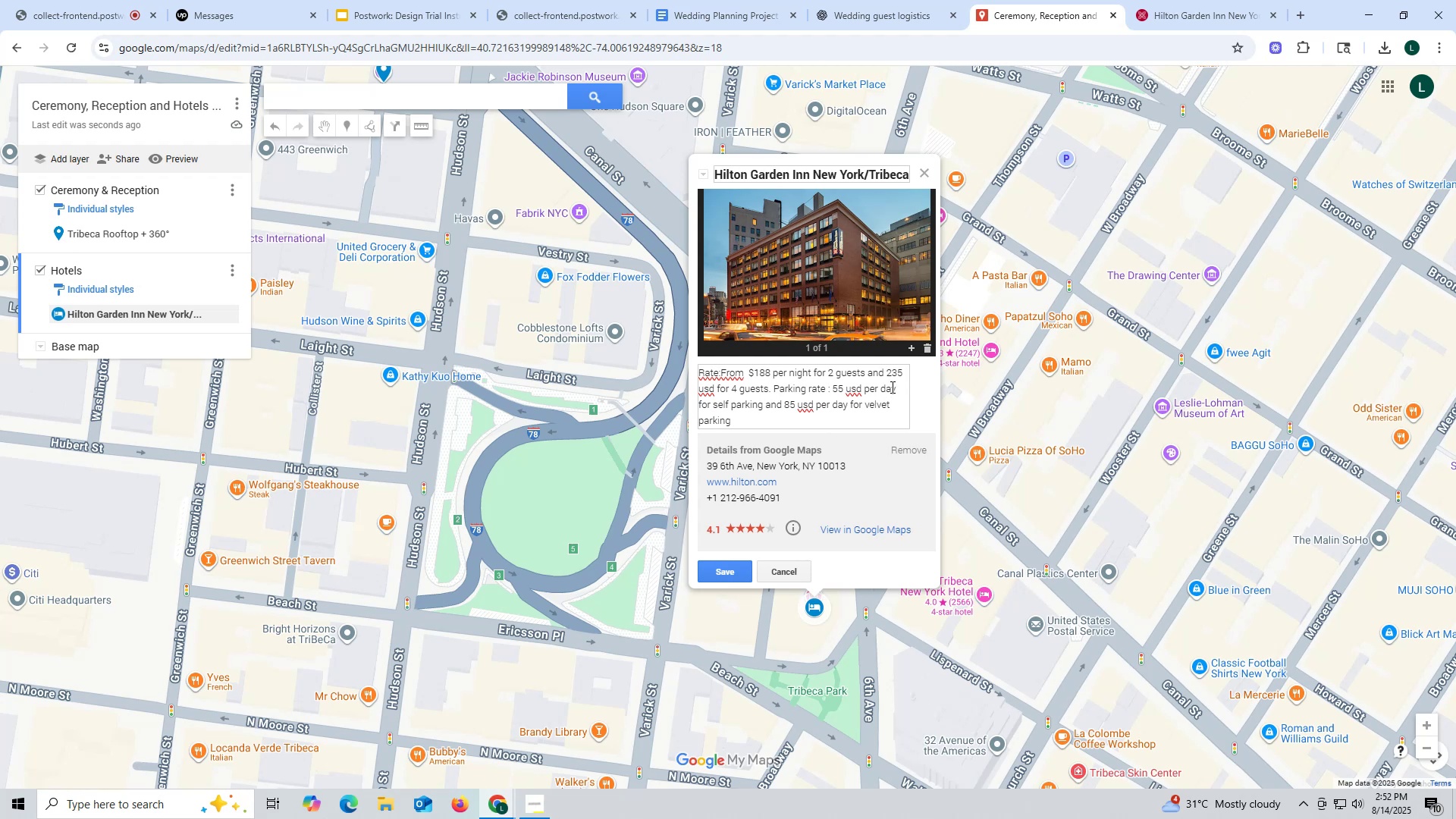 
key(ArrowRight)
 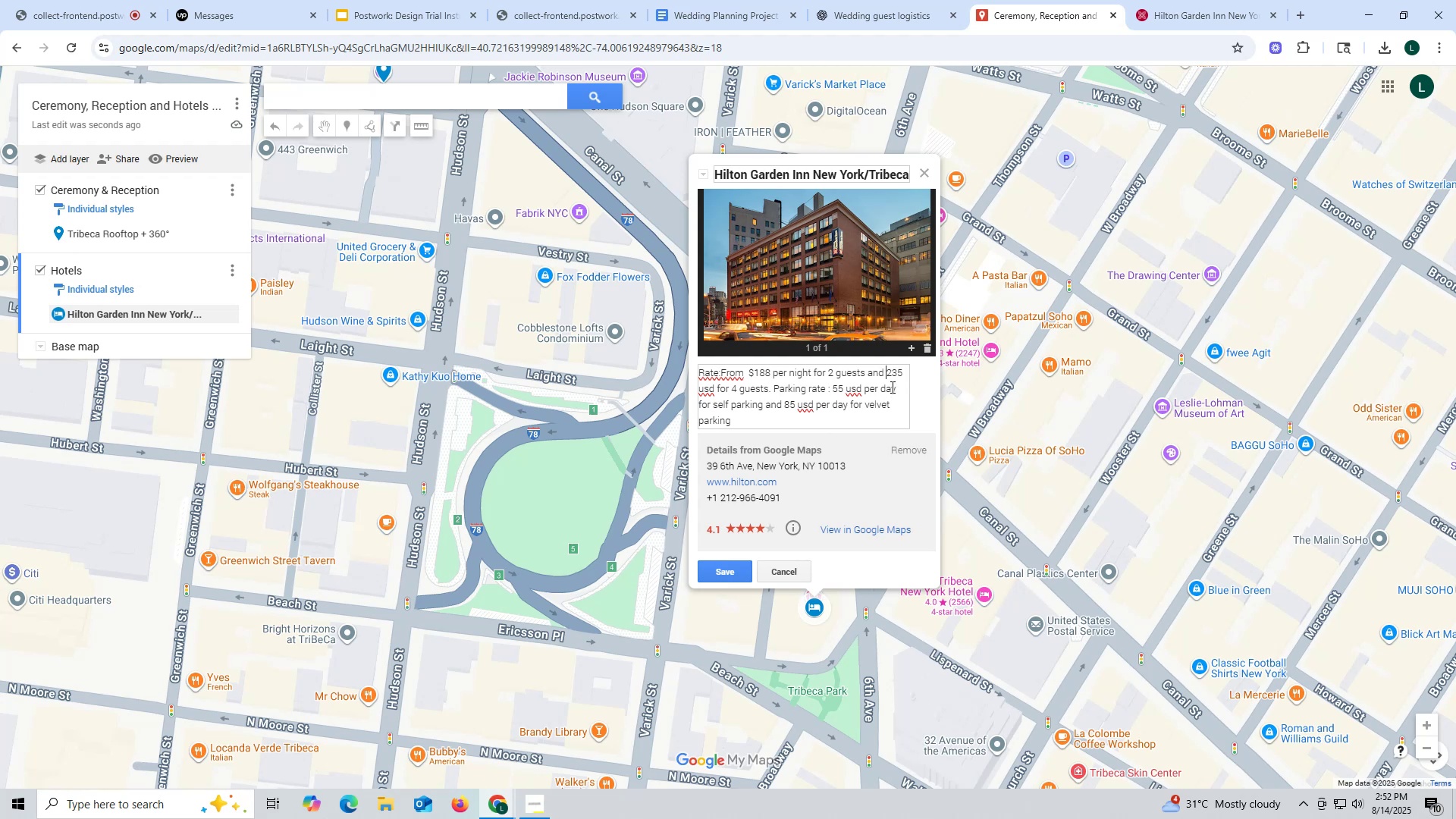 
key(Shift+4)
 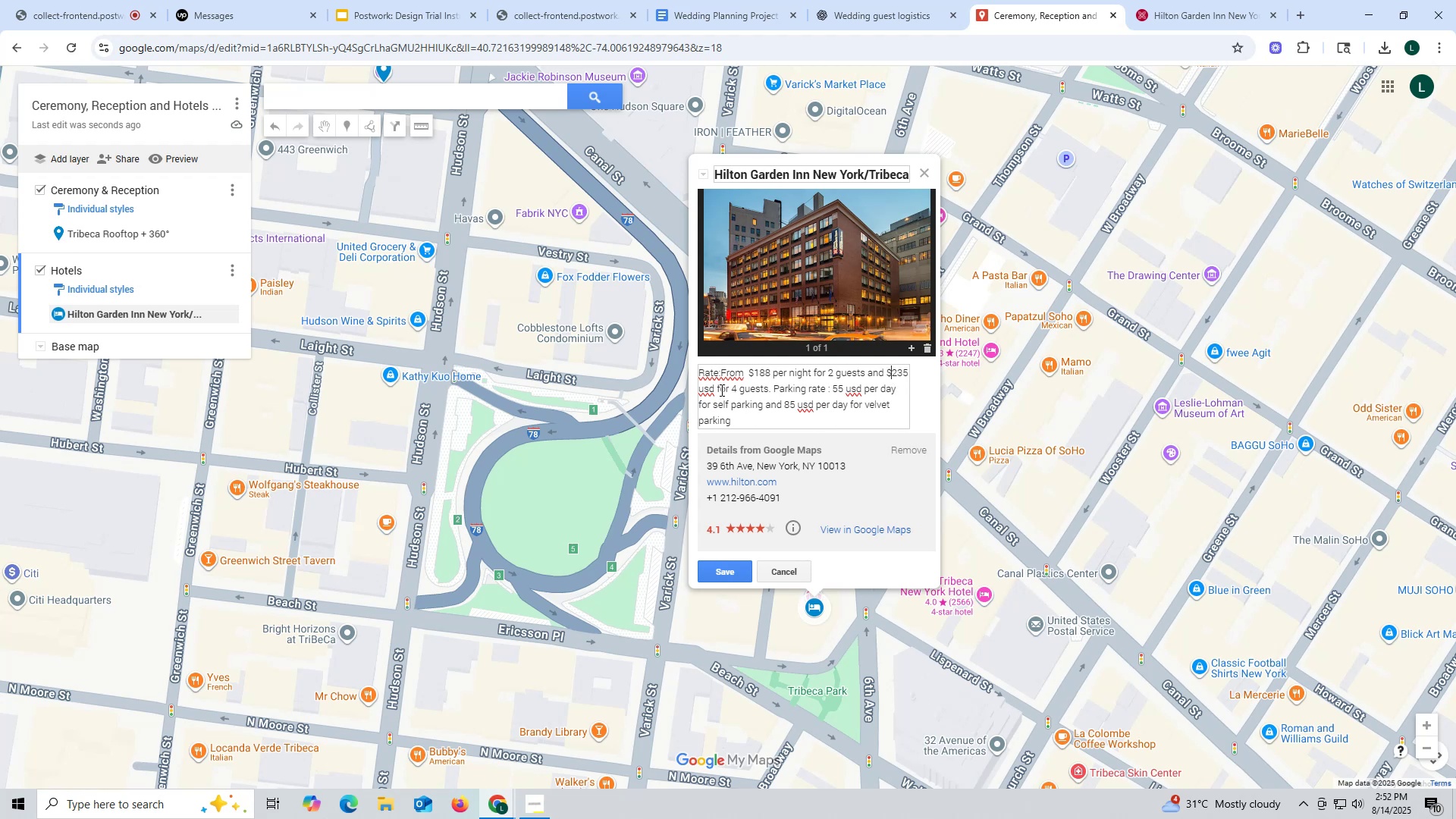 
left_click([717, 388])
 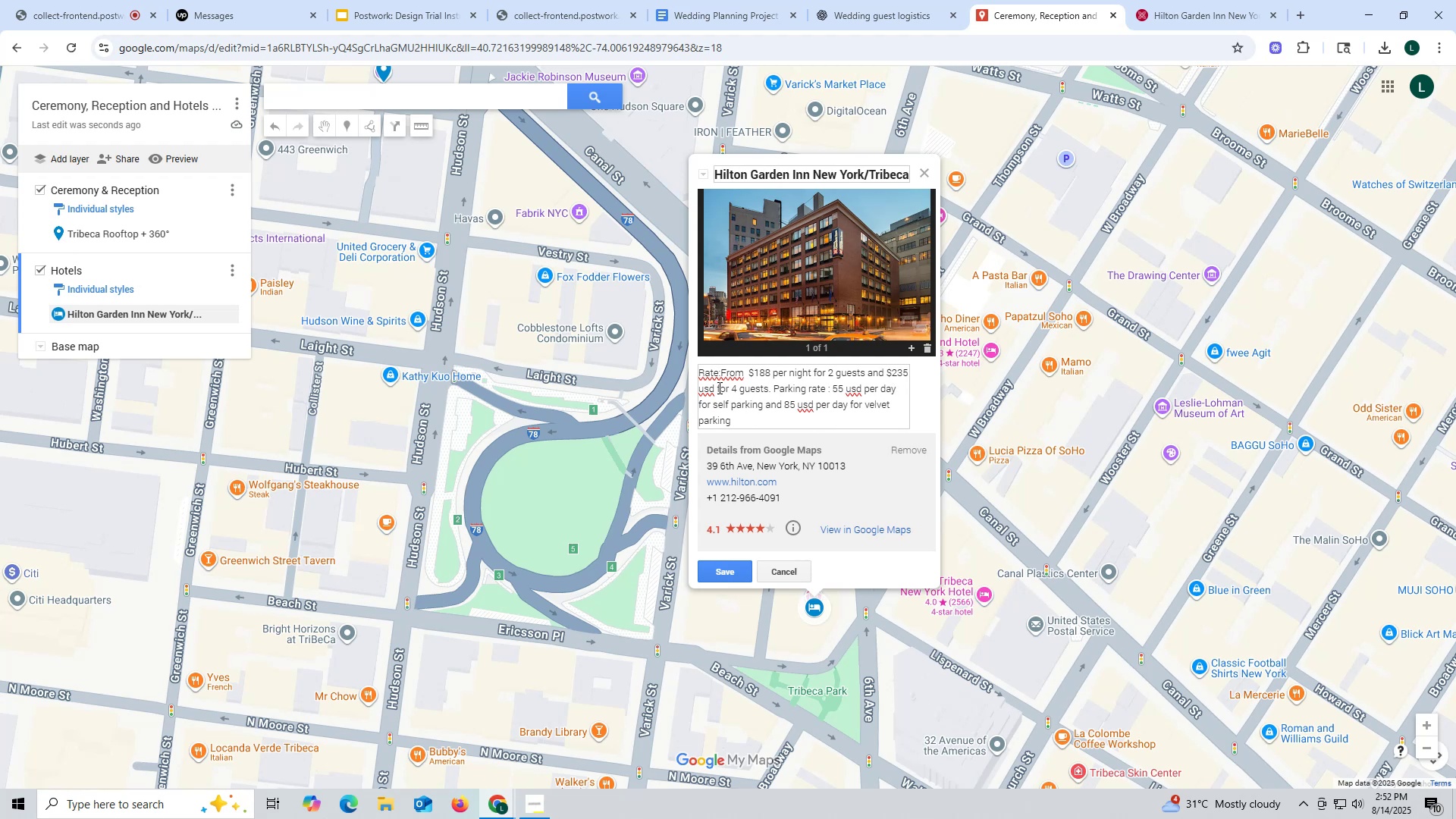 
key(Backspace)
 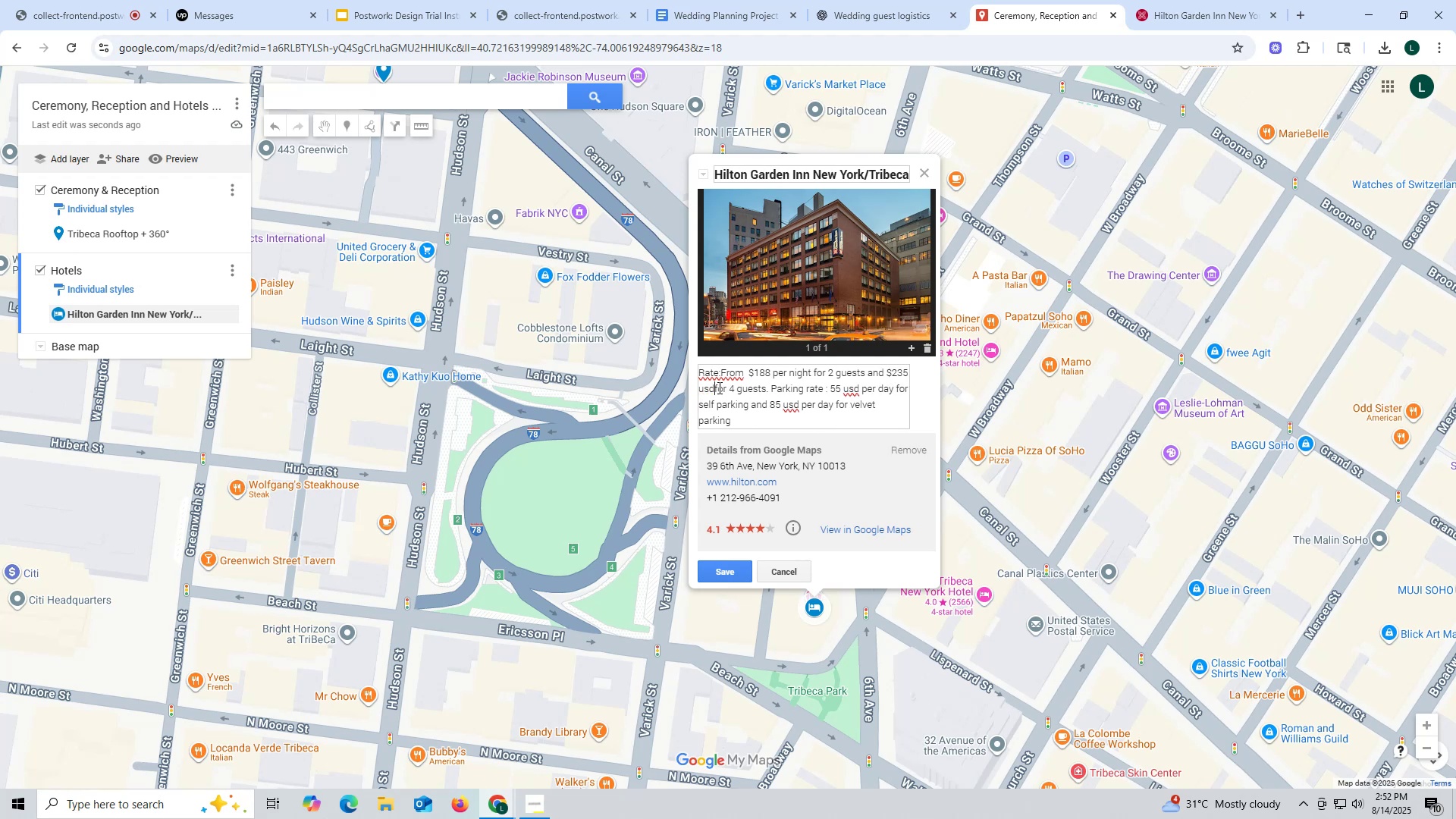 
key(Backspace)
 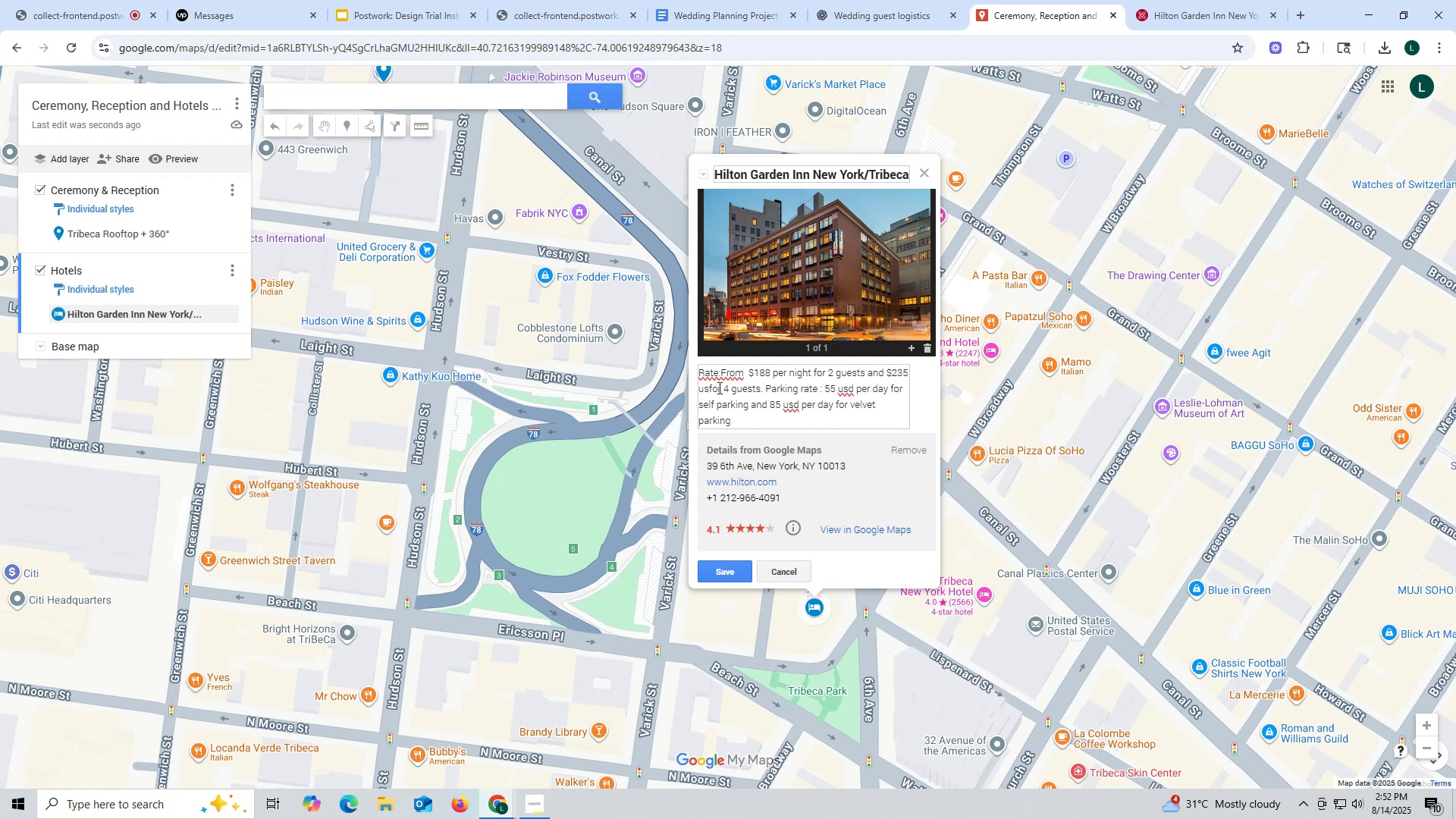 
key(Backspace)
 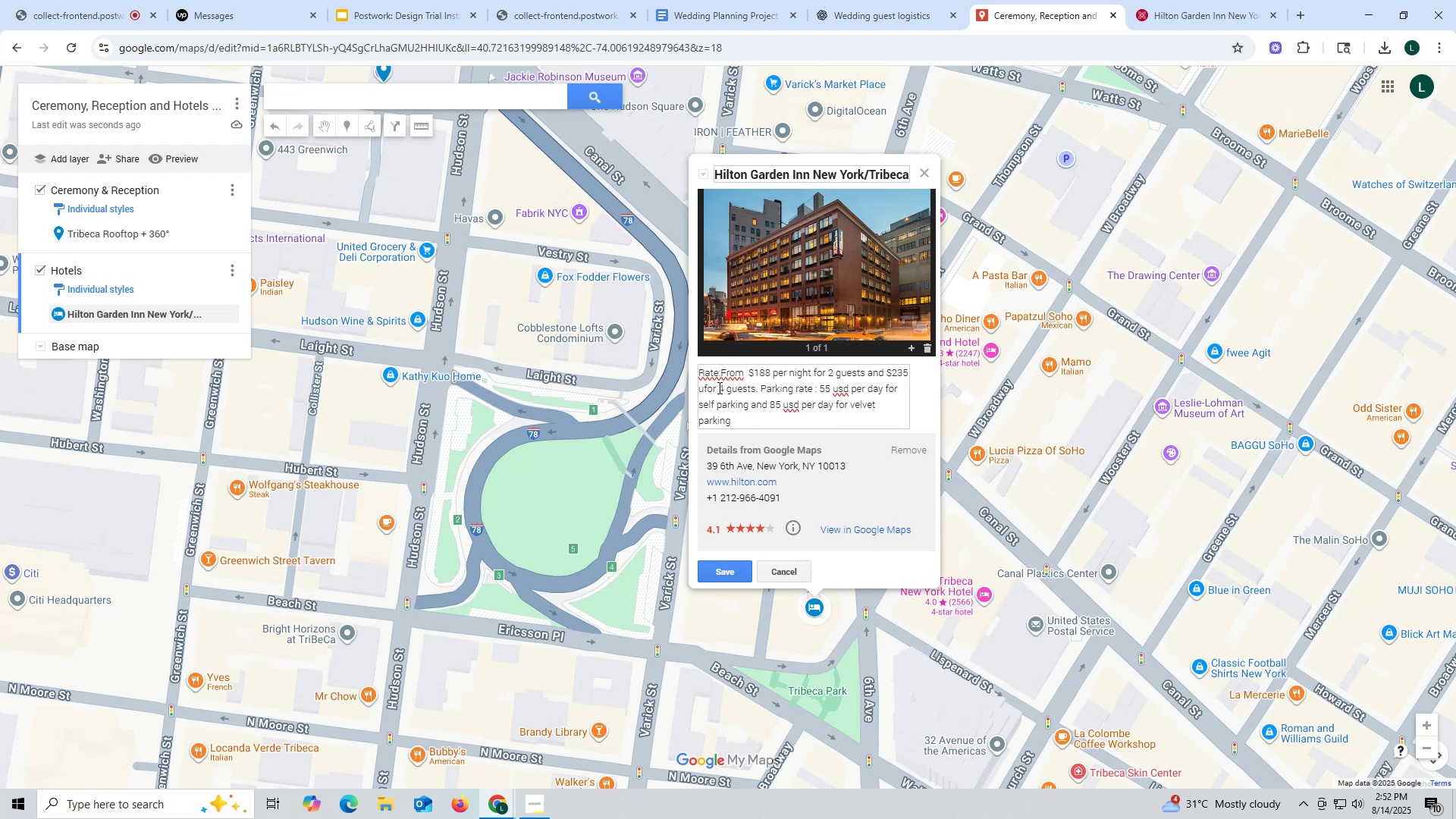 
key(Backspace)
 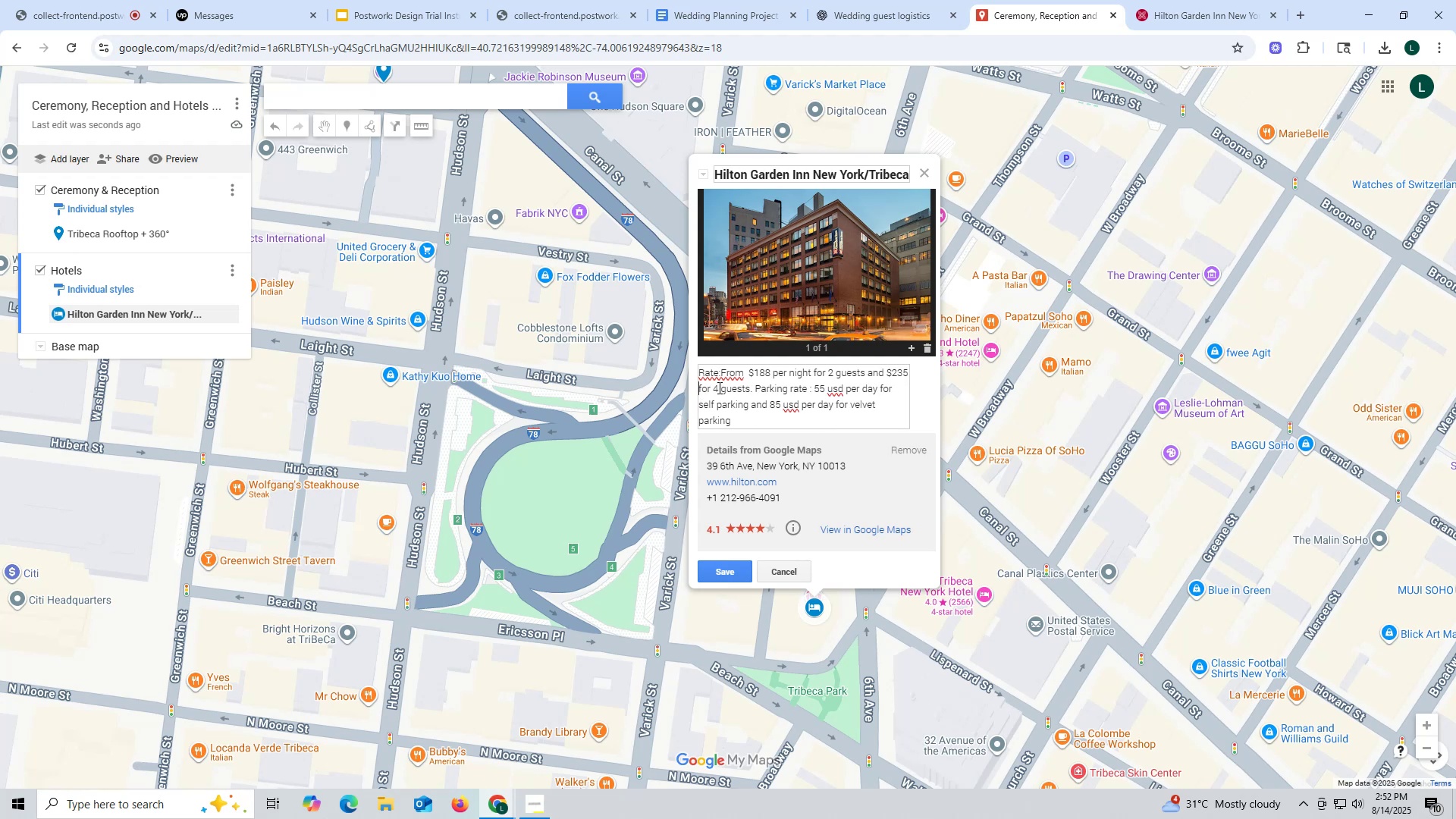 
key(Backspace)
 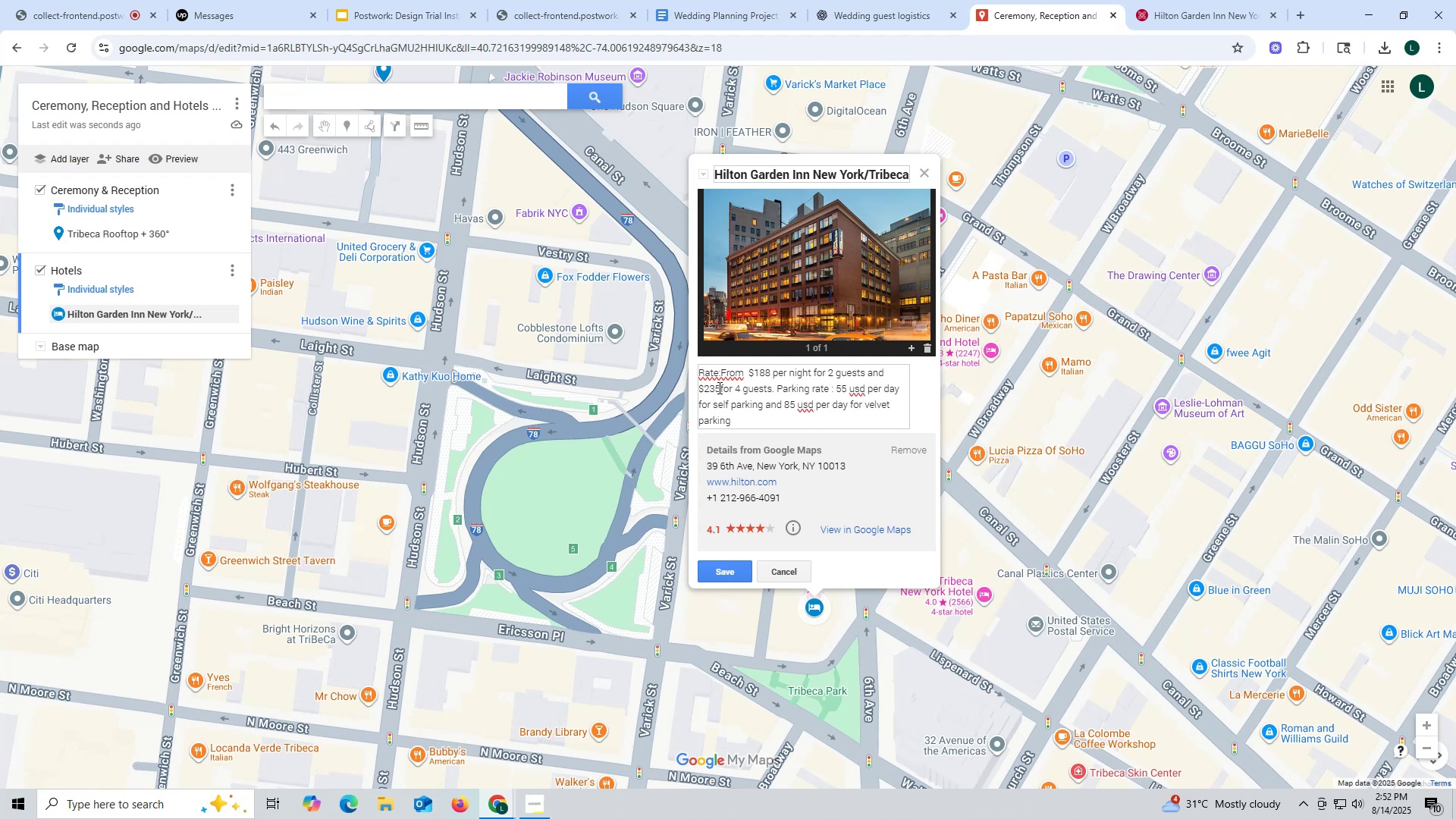 
key(Space)
 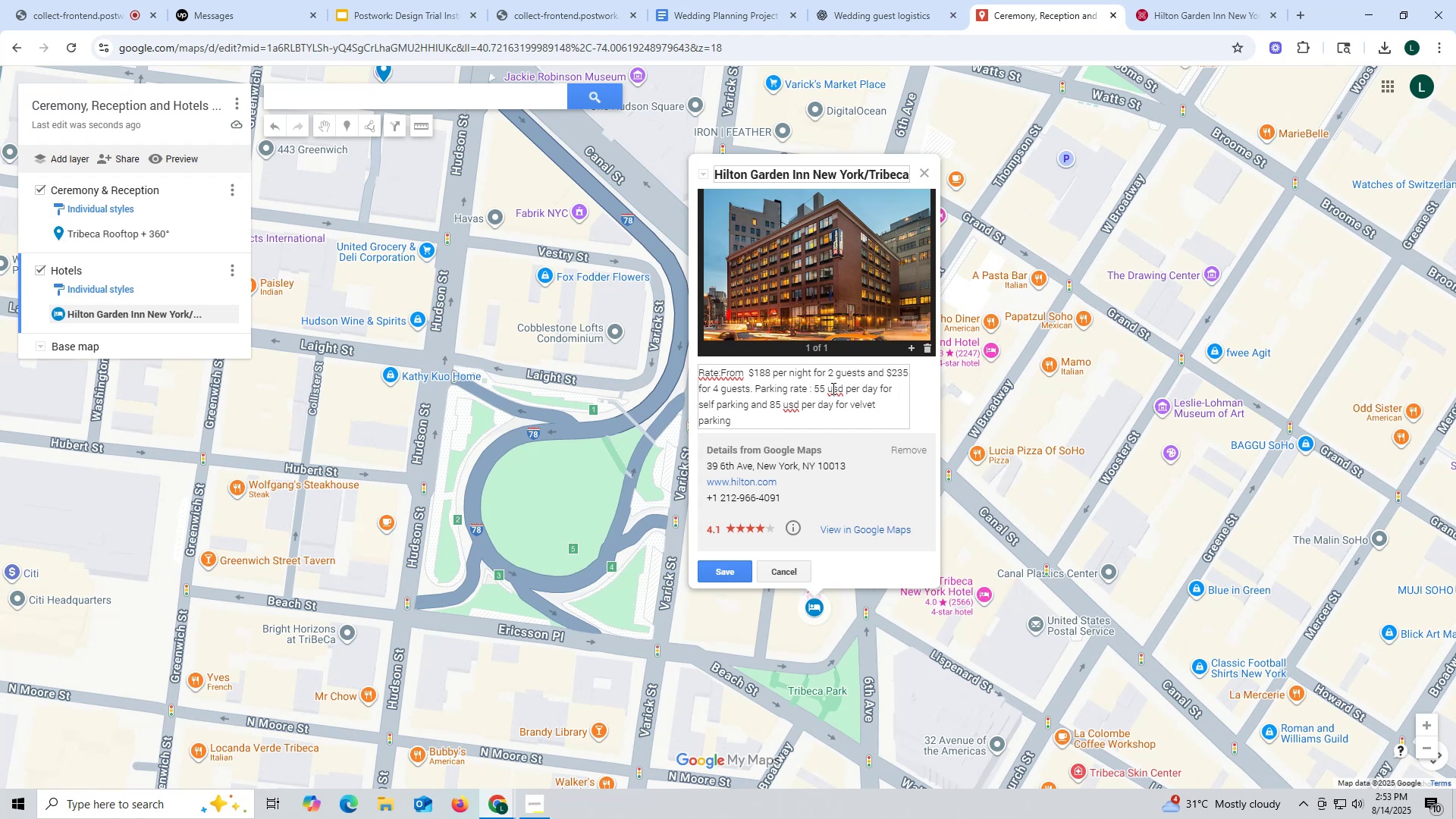 
left_click([846, 387])
 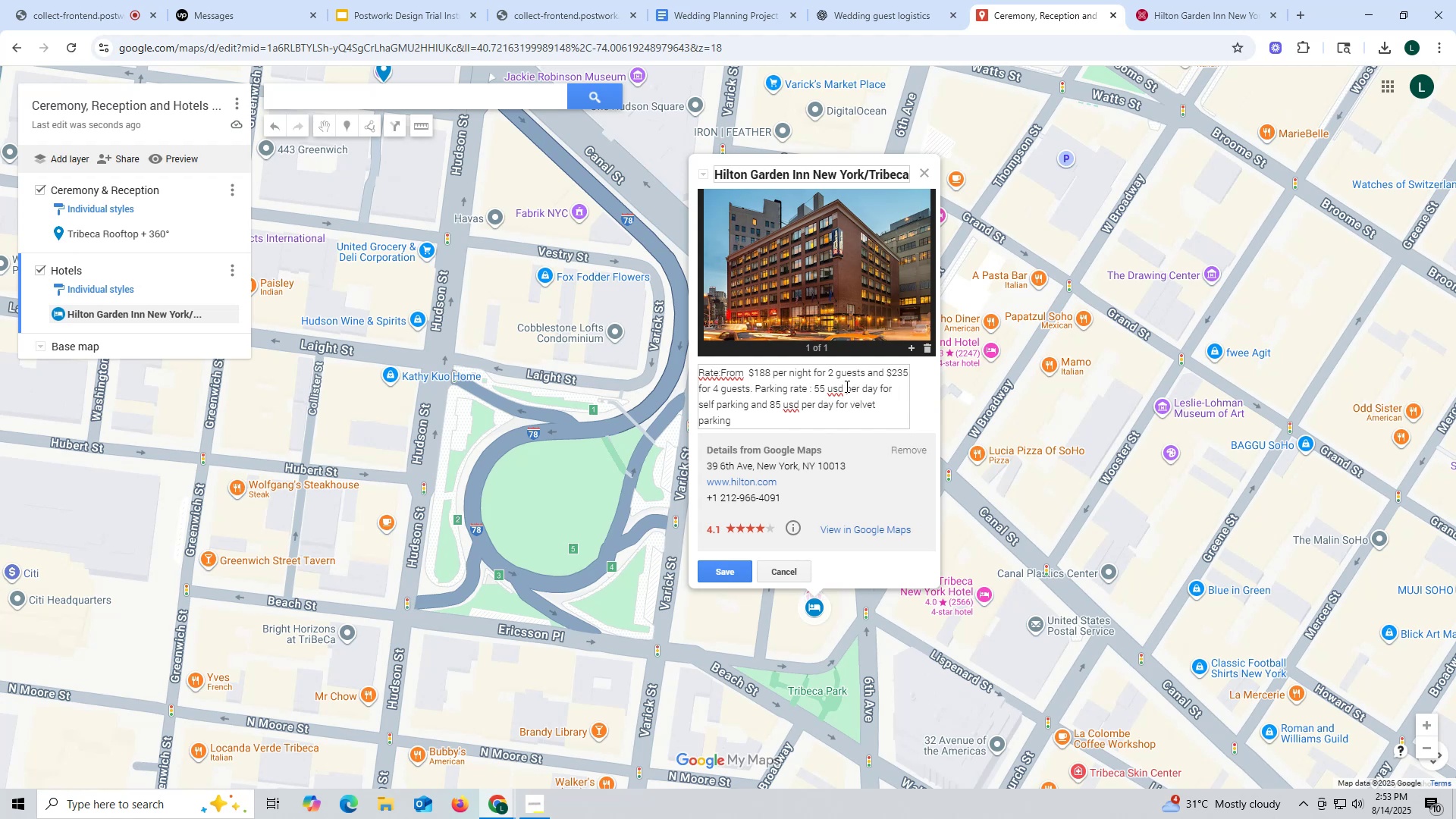 
key(Backspace)
 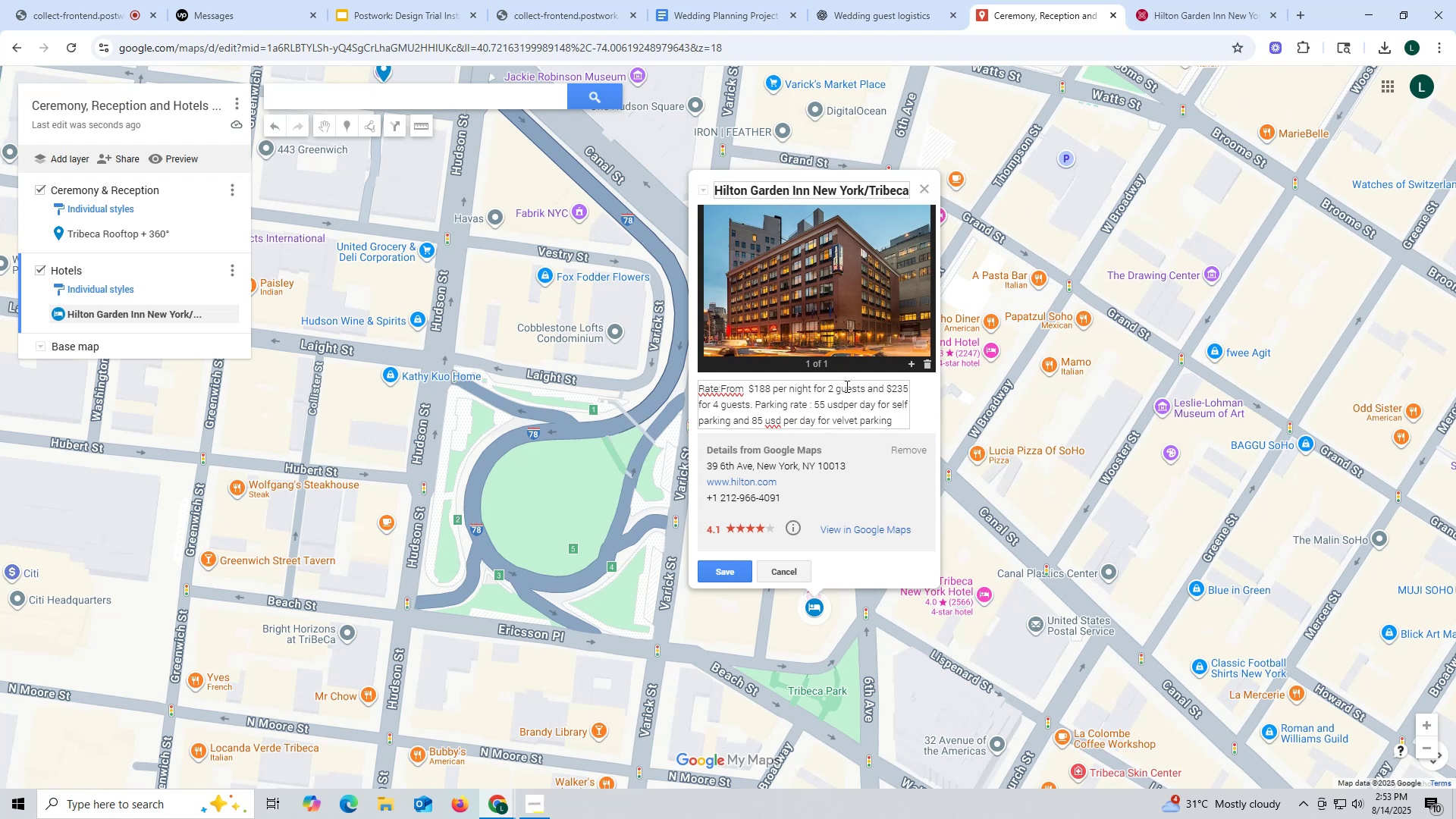 
key(Backspace)
 